 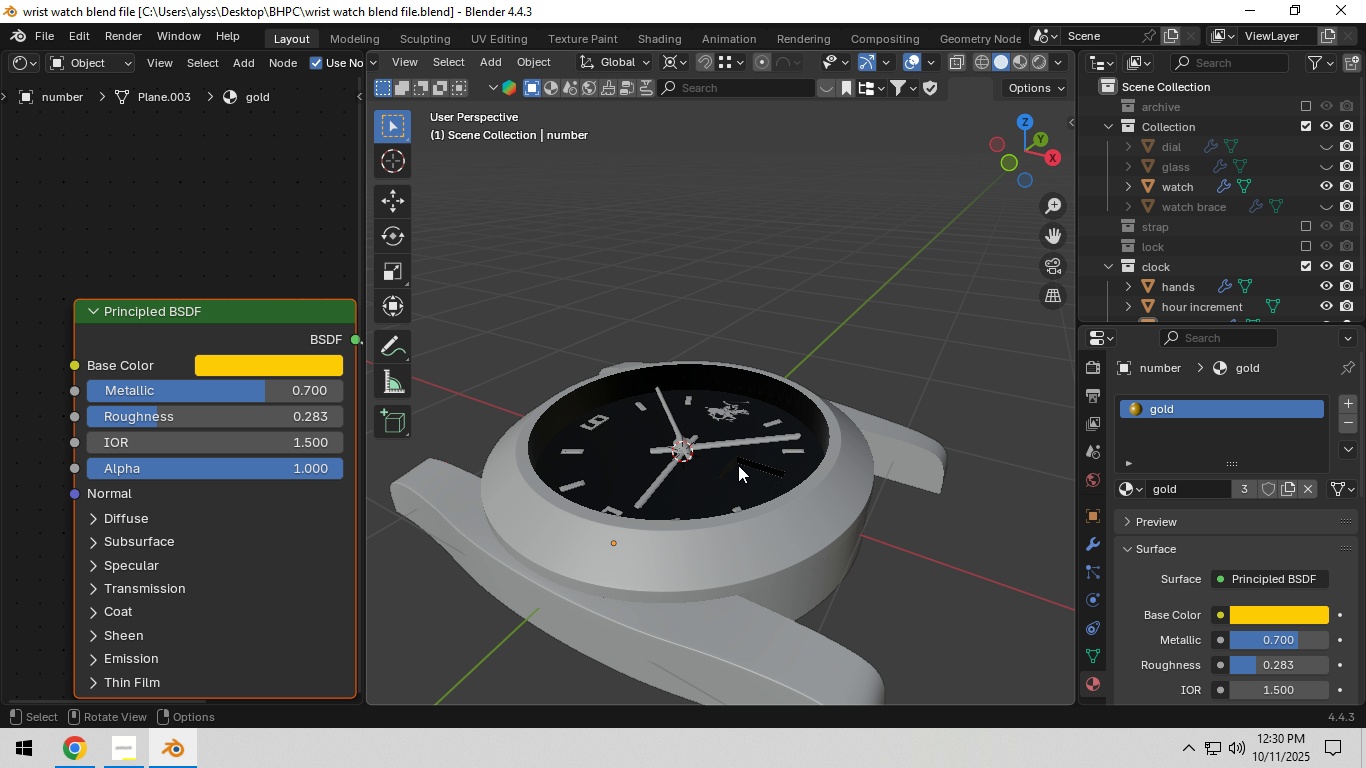 
scroll: coordinate [225, 288], scroll_direction: down, amount: 6.0
 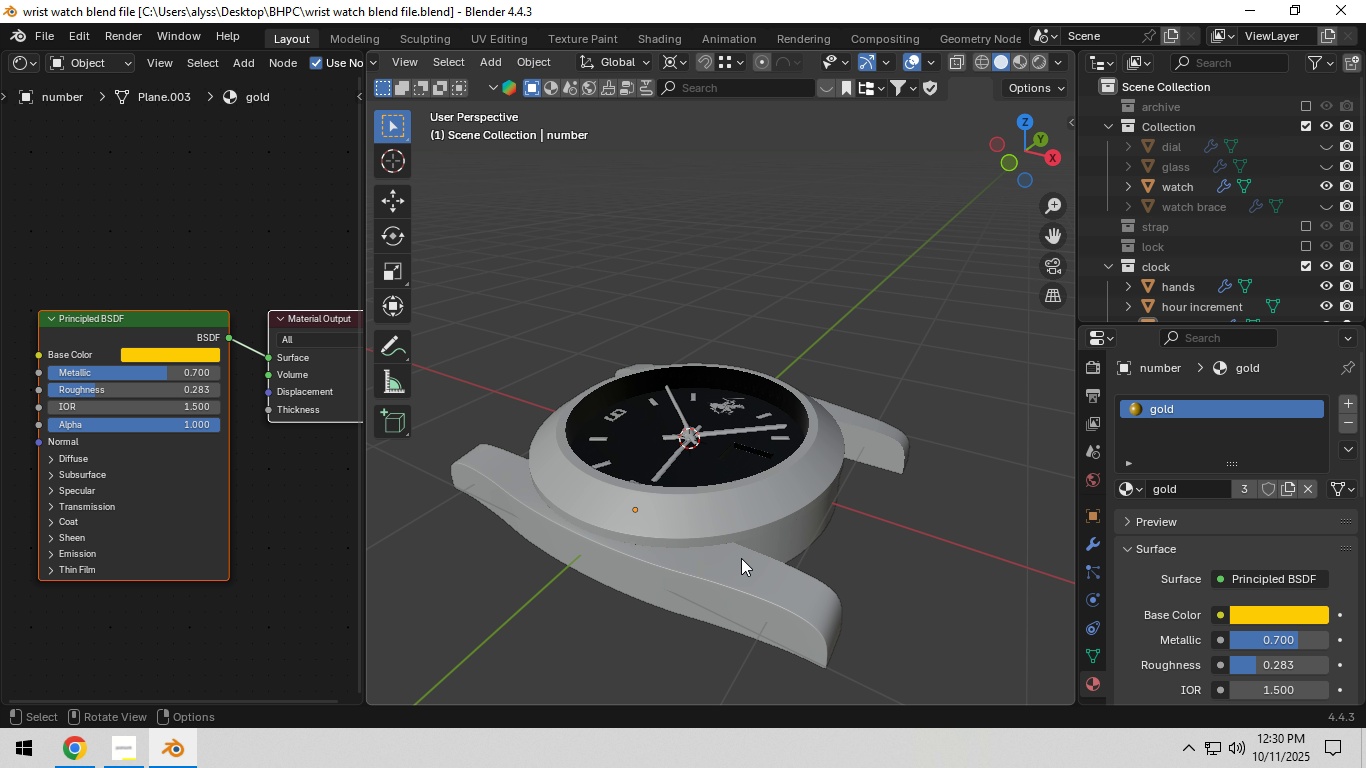 
left_click([779, 572])
 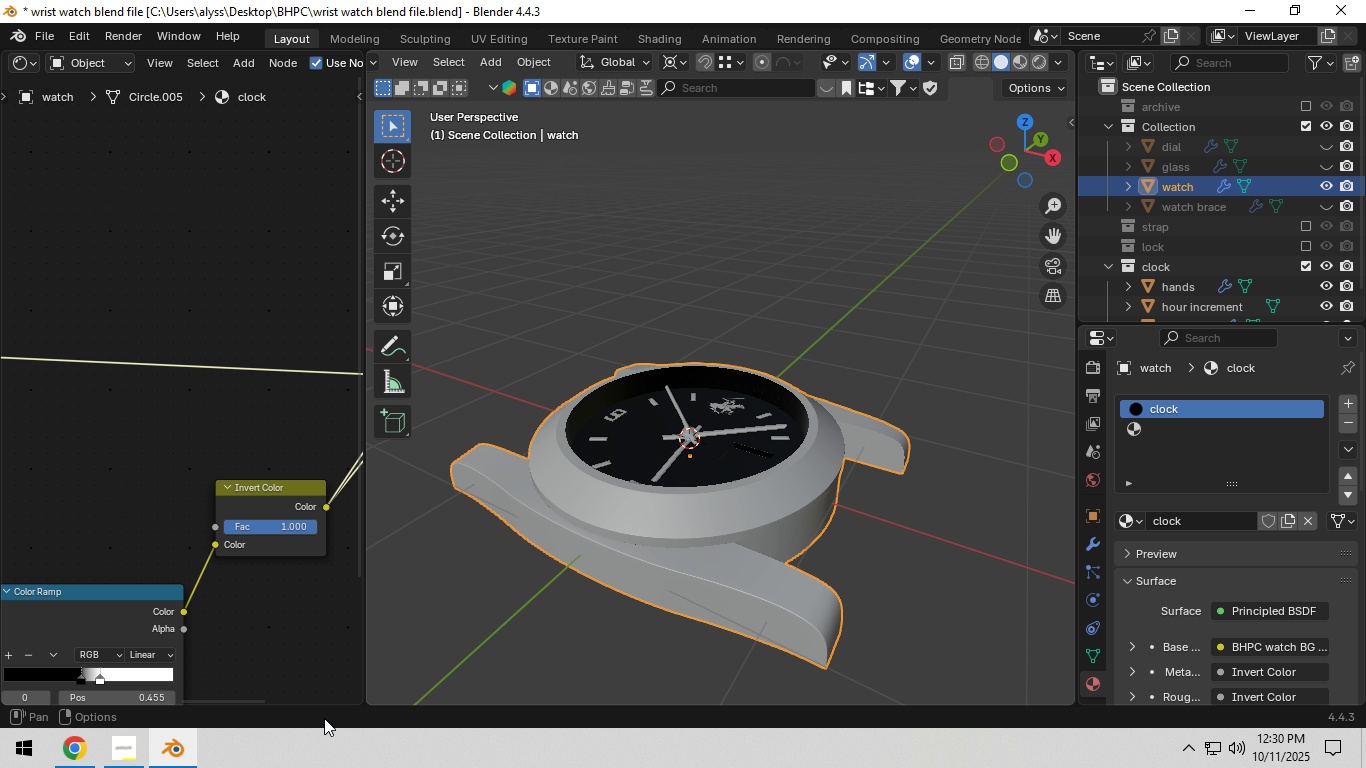 
key(Meta+E)
 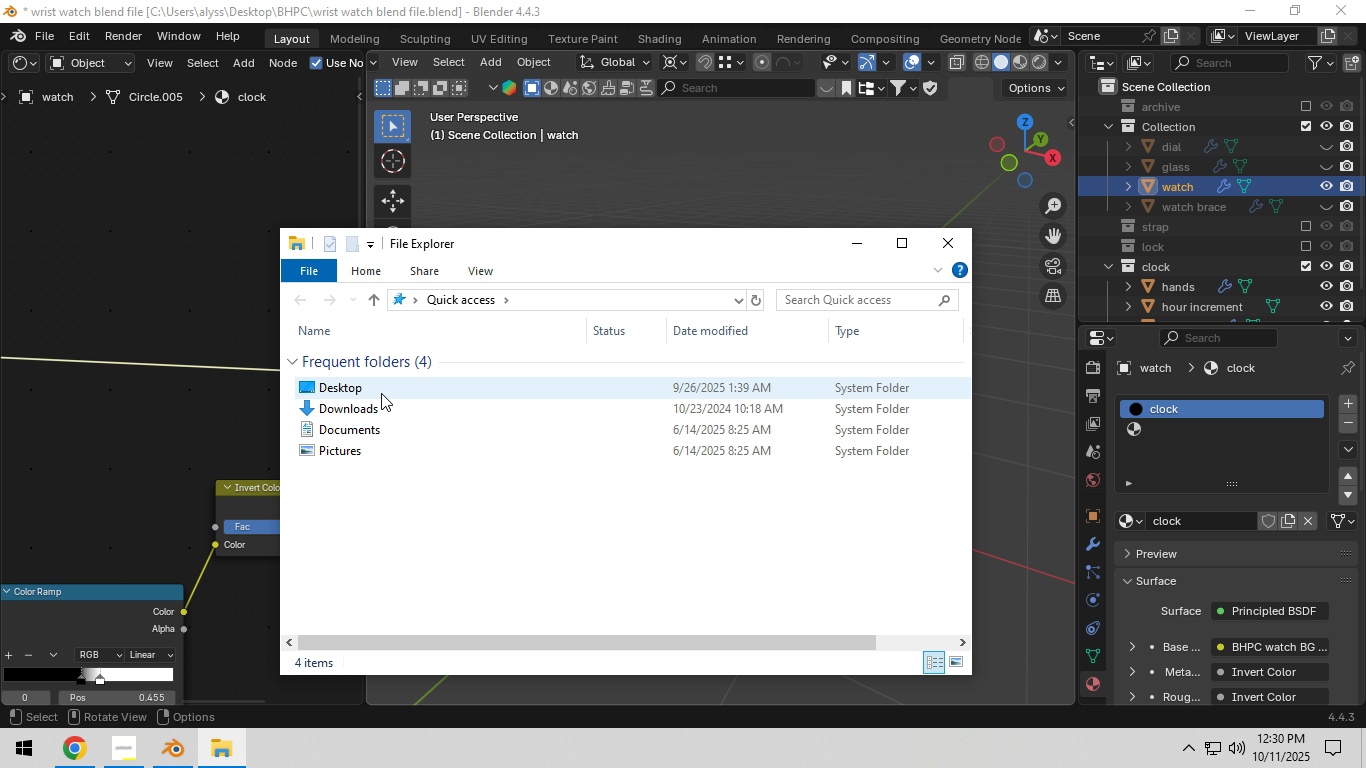 
double_click([381, 393])
 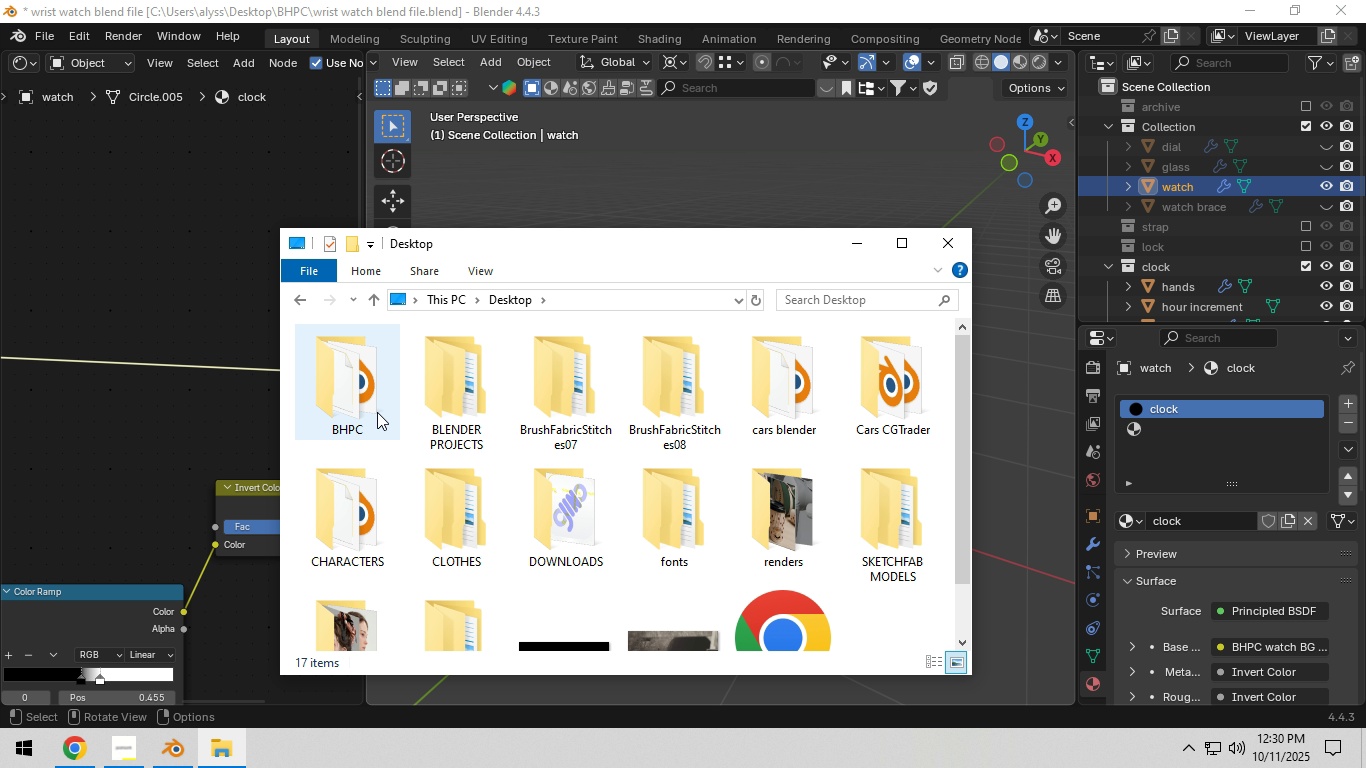 
double_click([364, 407])
 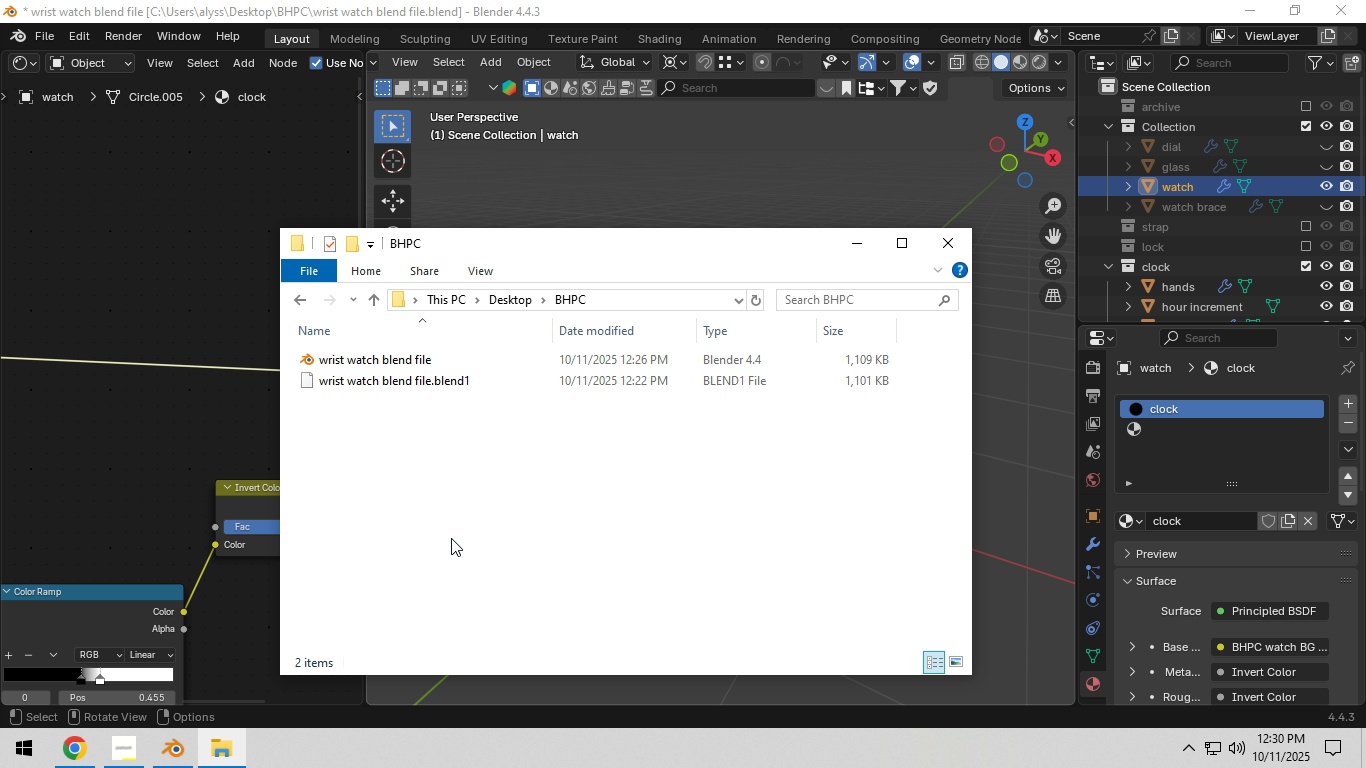 
scroll: coordinate [721, 523], scroll_direction: down, amount: 2.0
 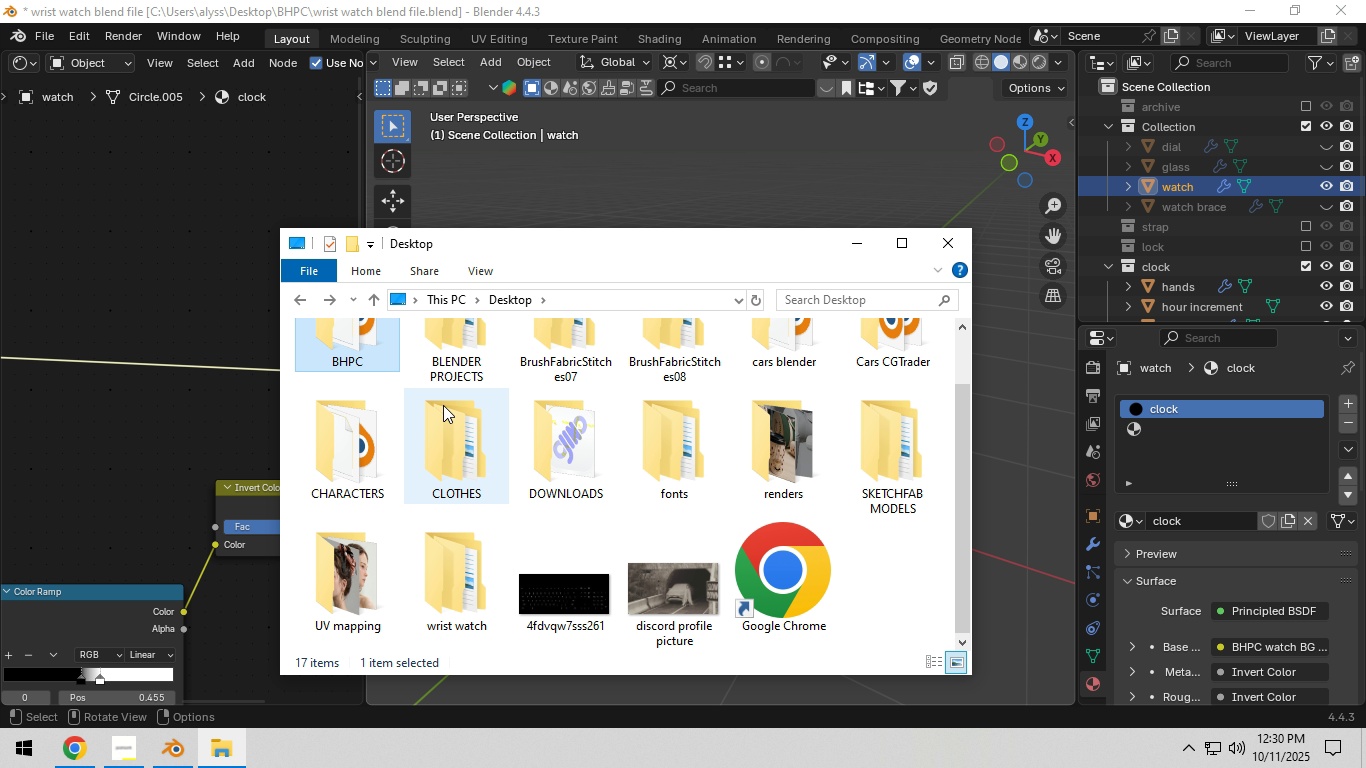 
double_click([461, 554])
 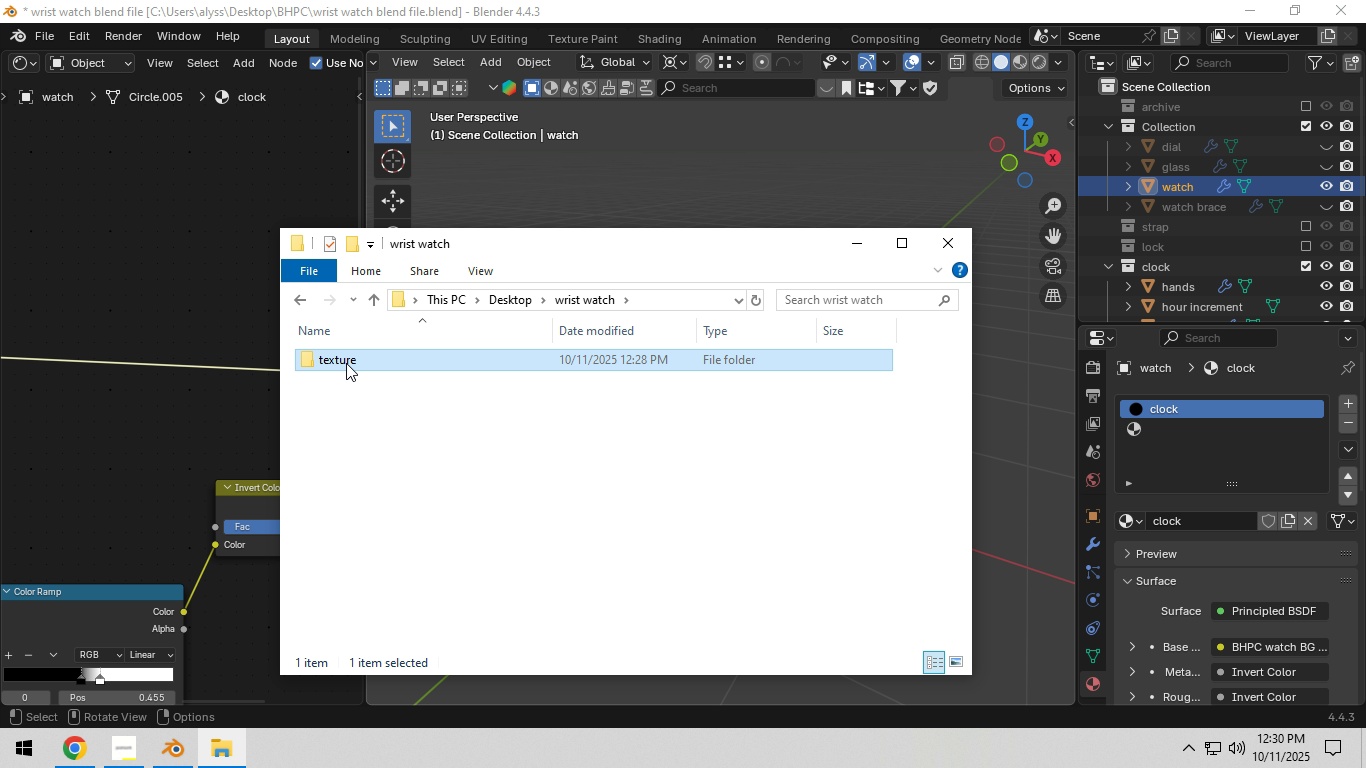 
double_click([346, 363])
 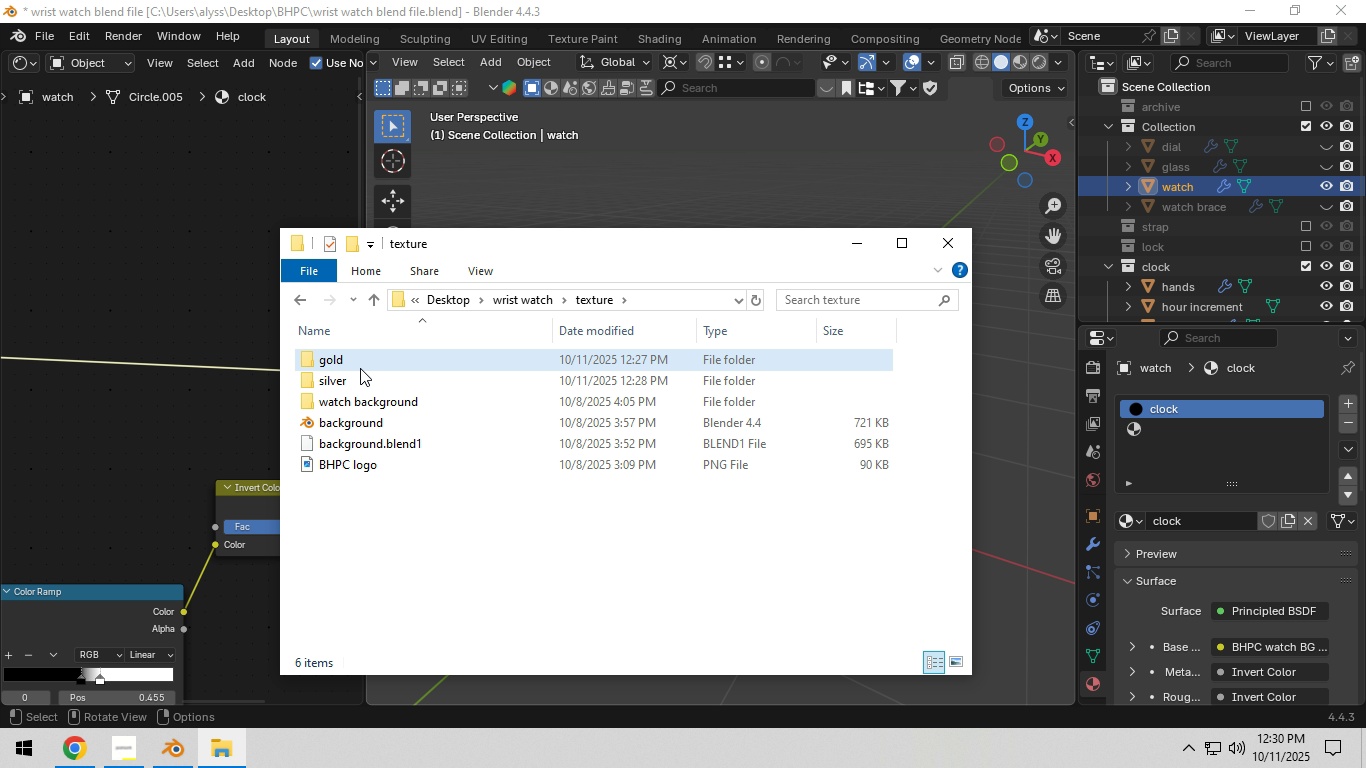 
double_click([360, 368])
 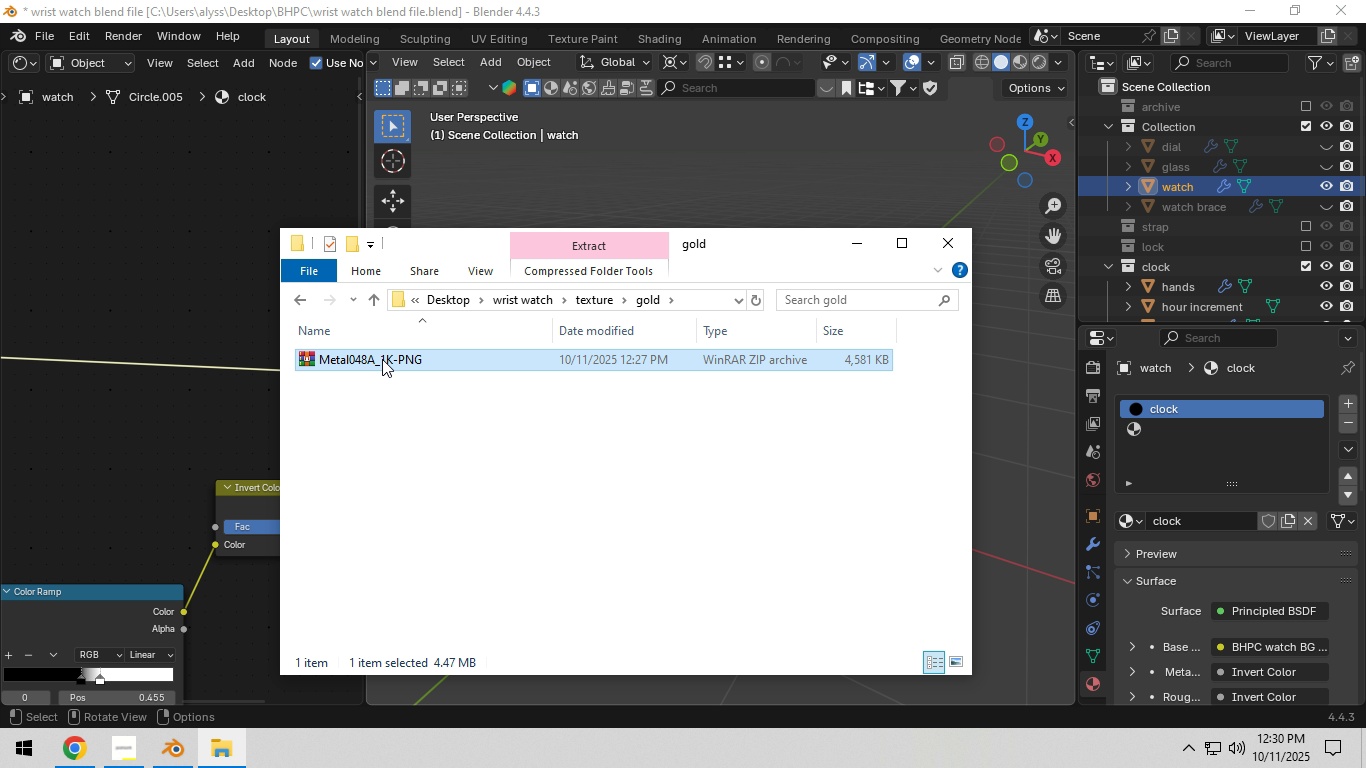 
right_click([382, 359])
 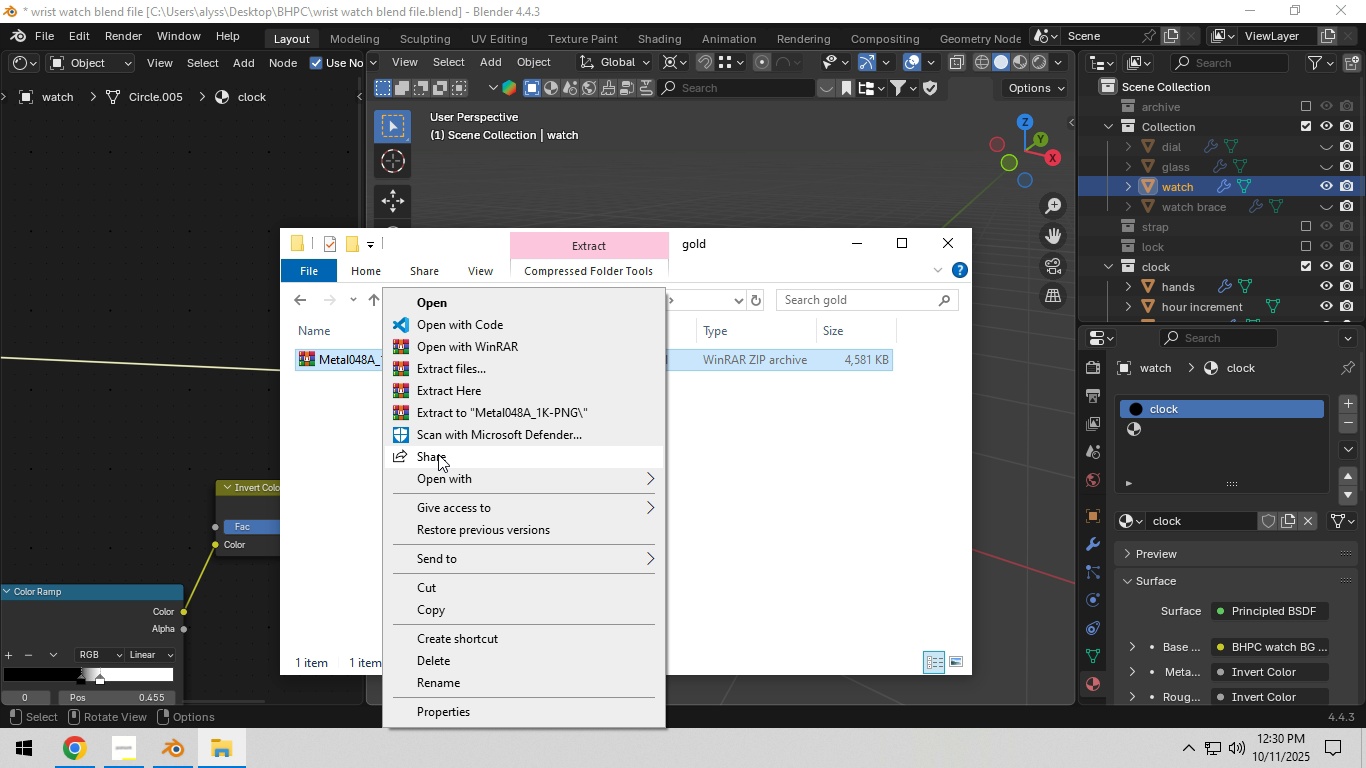 
left_click([450, 398])
 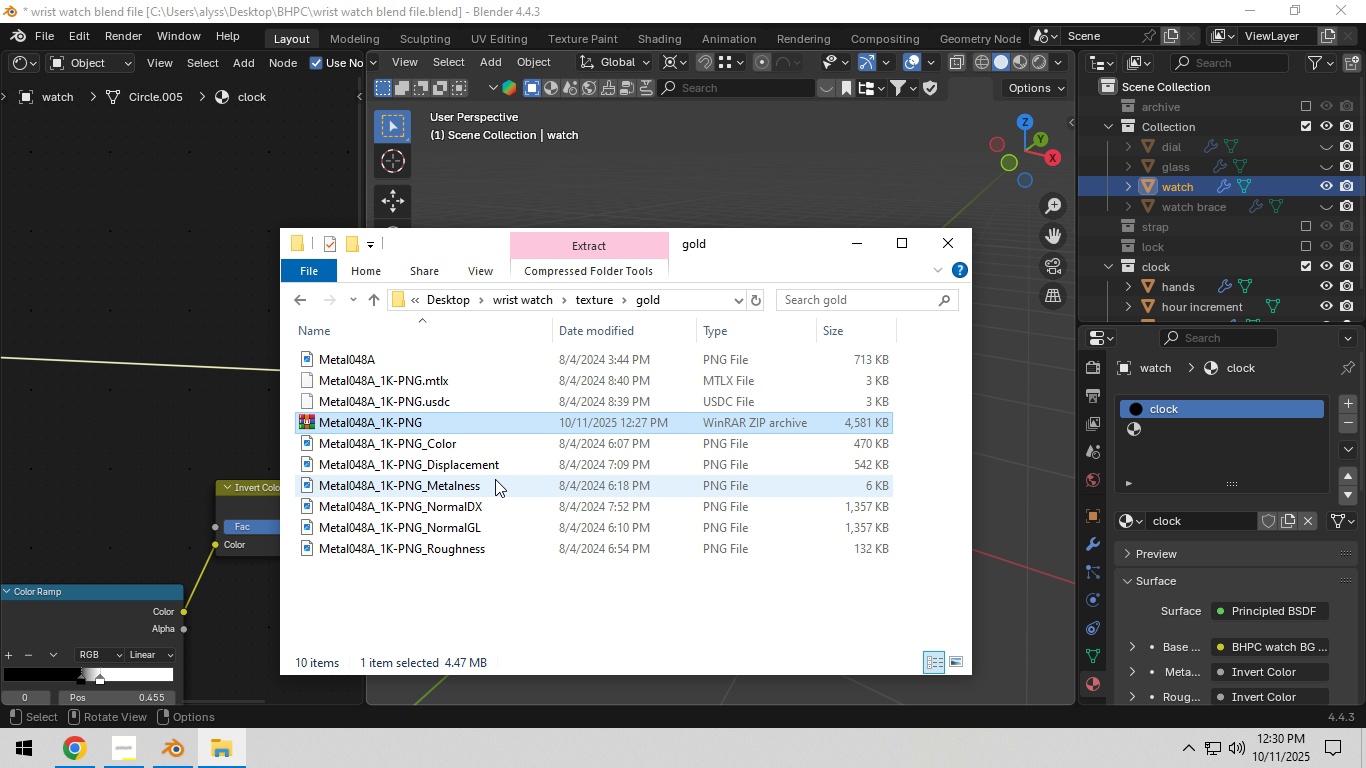 
 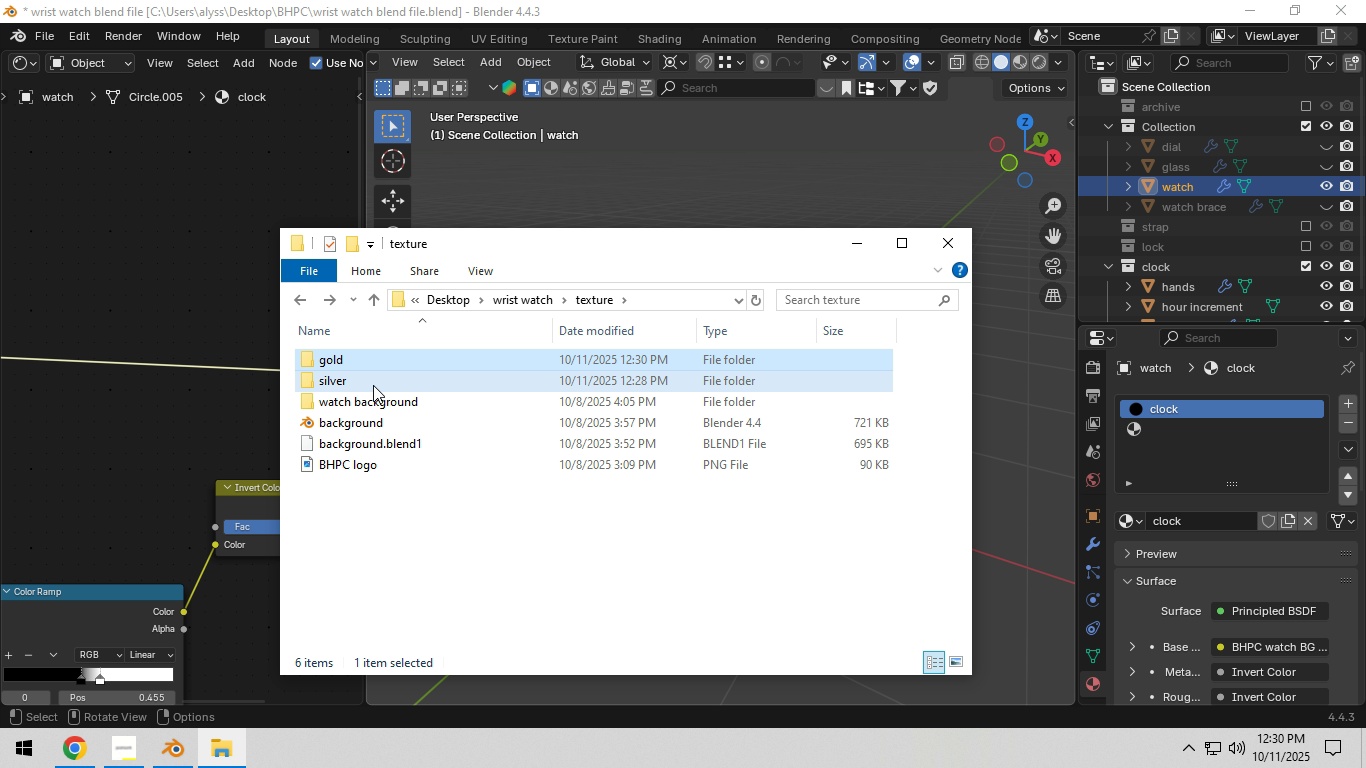 
double_click([373, 385])
 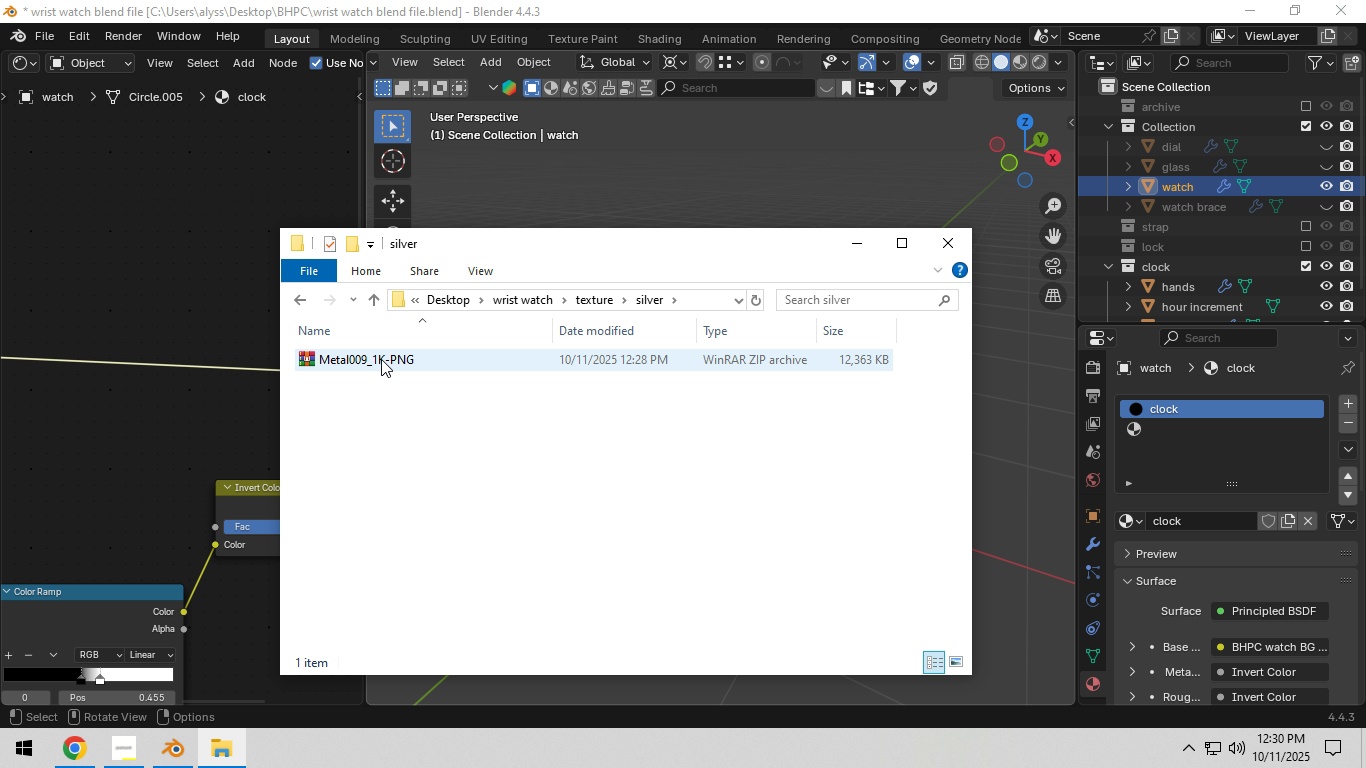 
right_click([381, 359])
 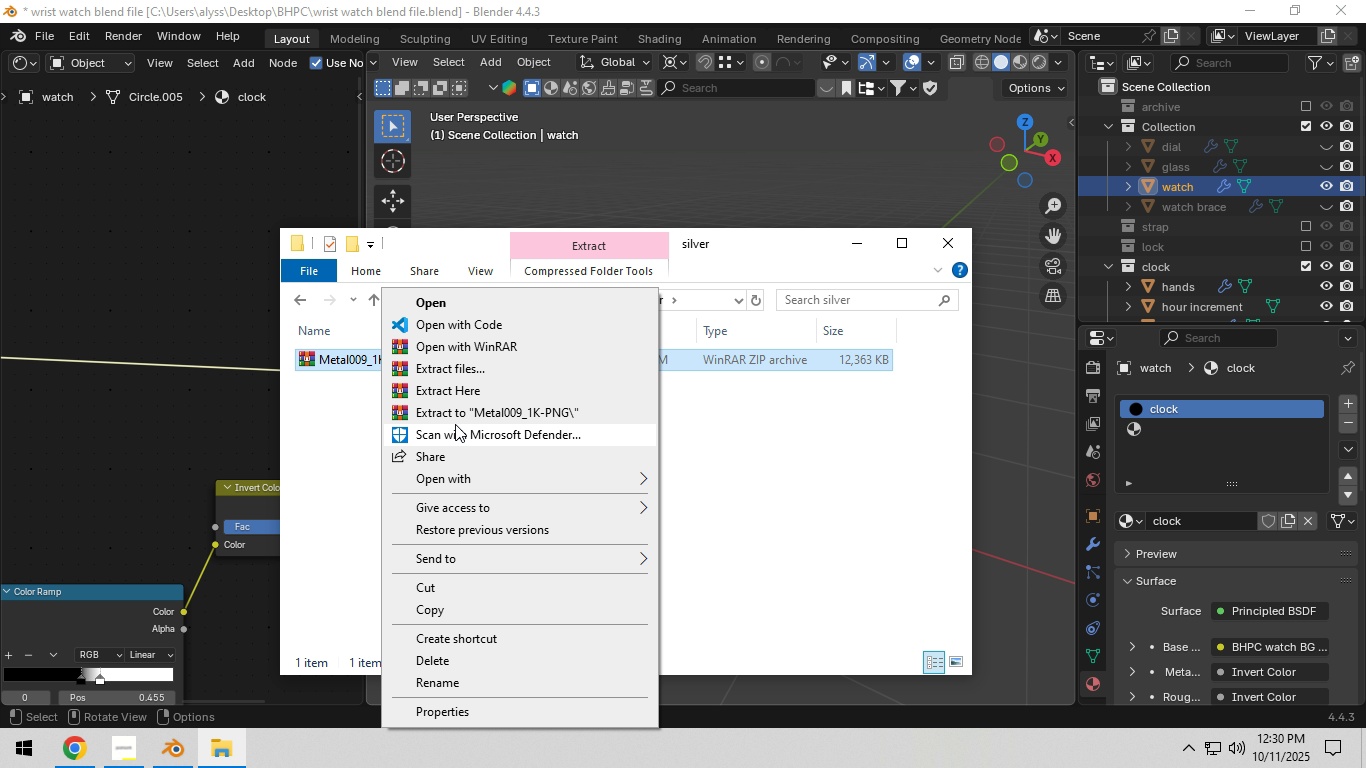 
left_click([460, 388])
 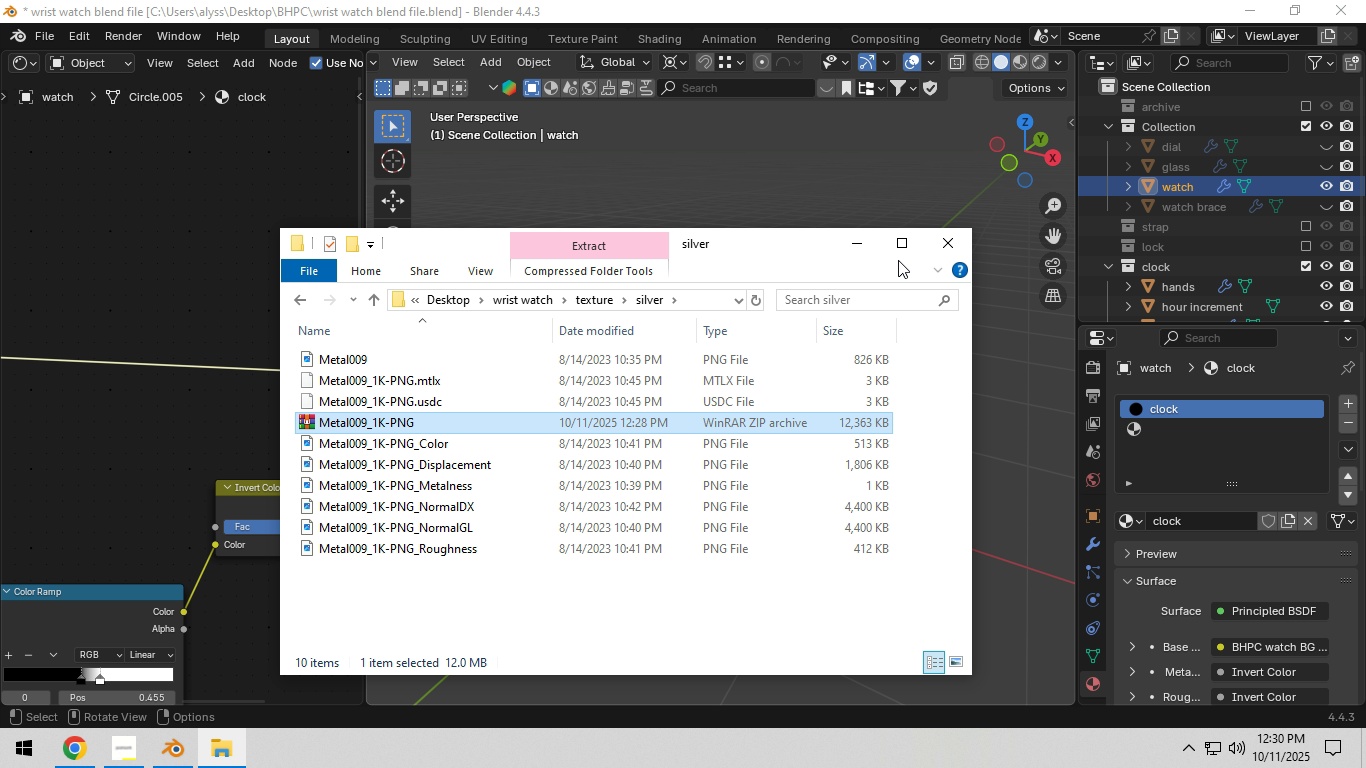 
left_click([943, 246])
 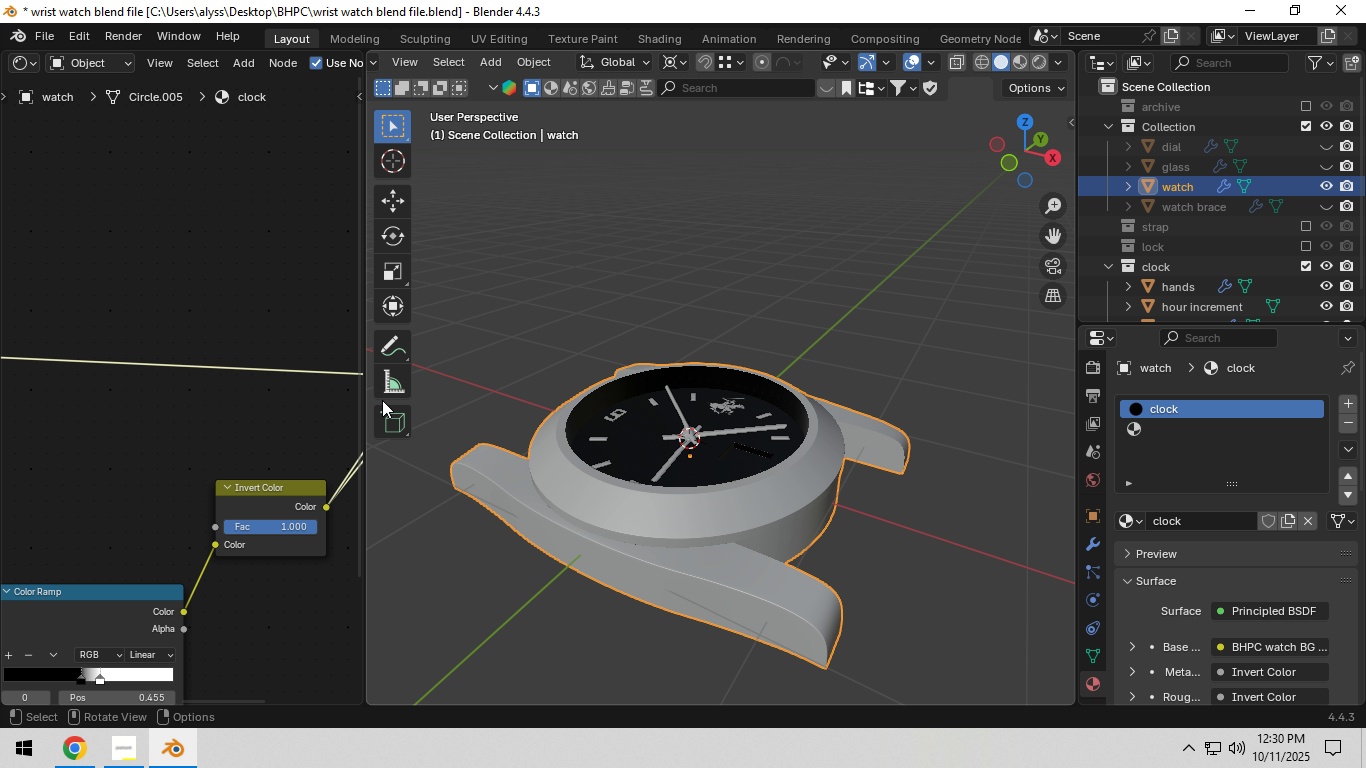 
left_click_drag(start_coordinate=[362, 403], to_coordinate=[632, 373])
 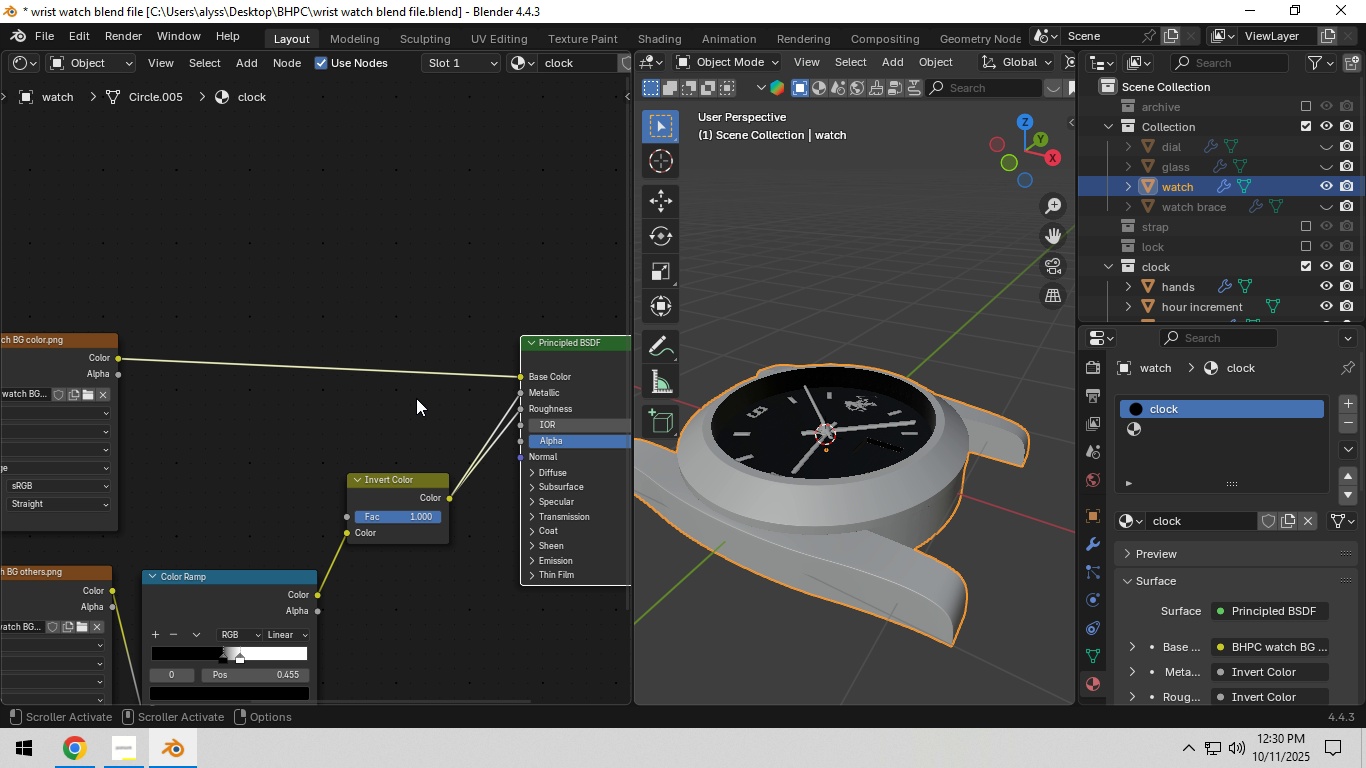 
scroll: coordinate [416, 411], scroll_direction: down, amount: 11.0
 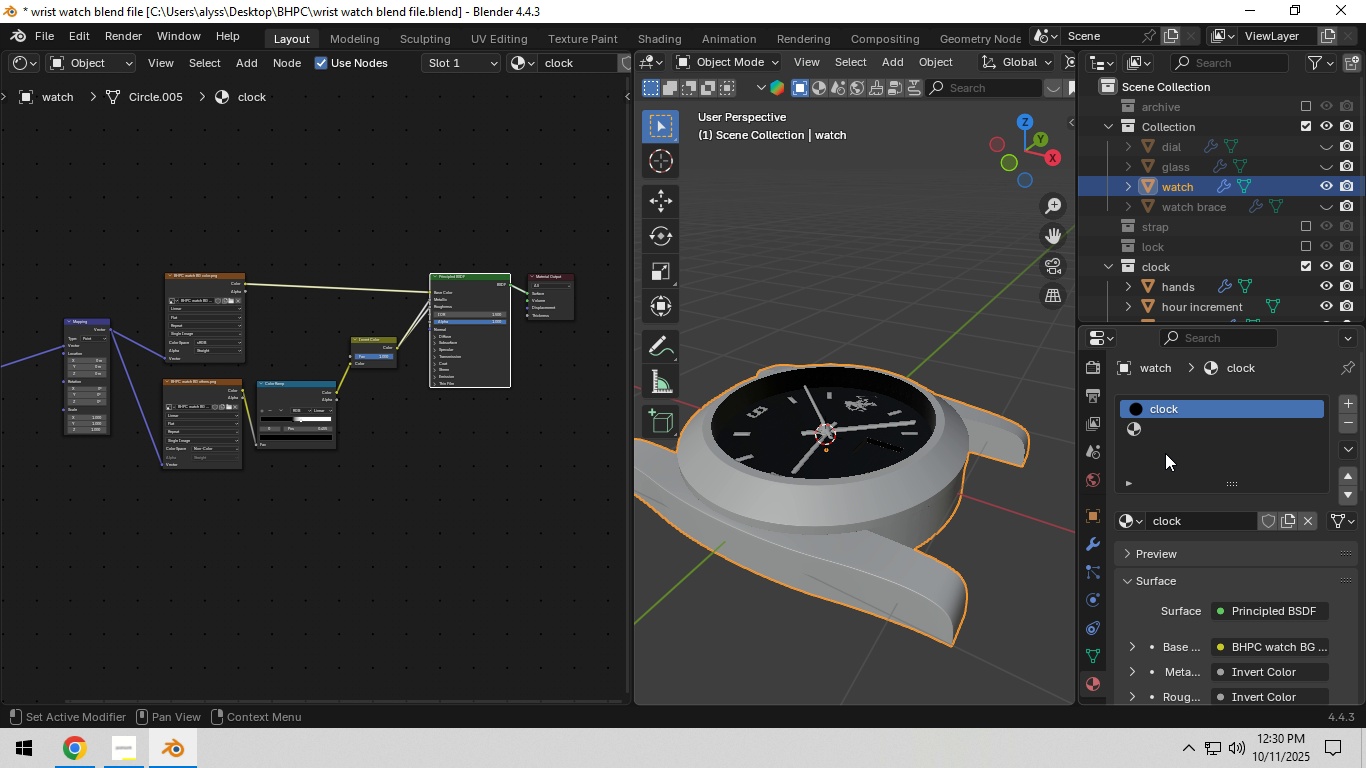 
left_click([1188, 429])
 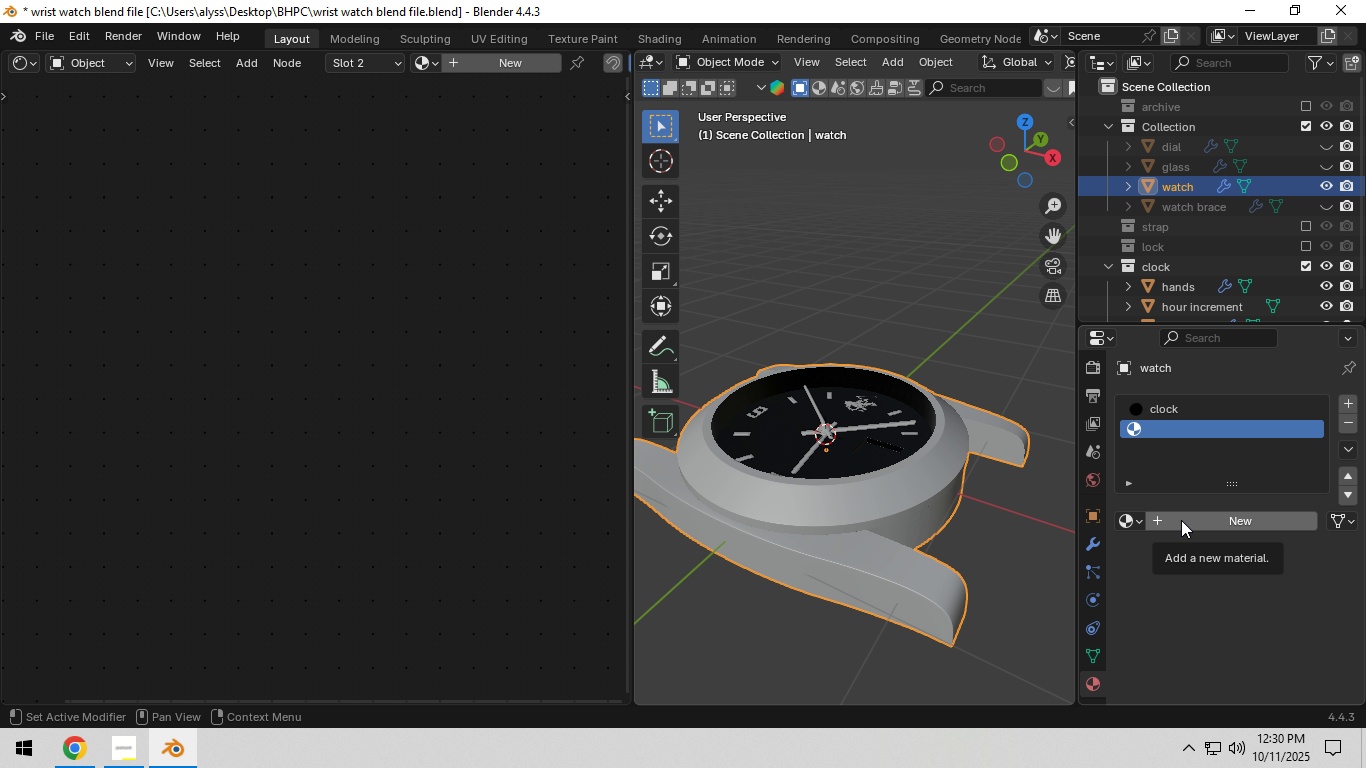 
left_click([1181, 520])
 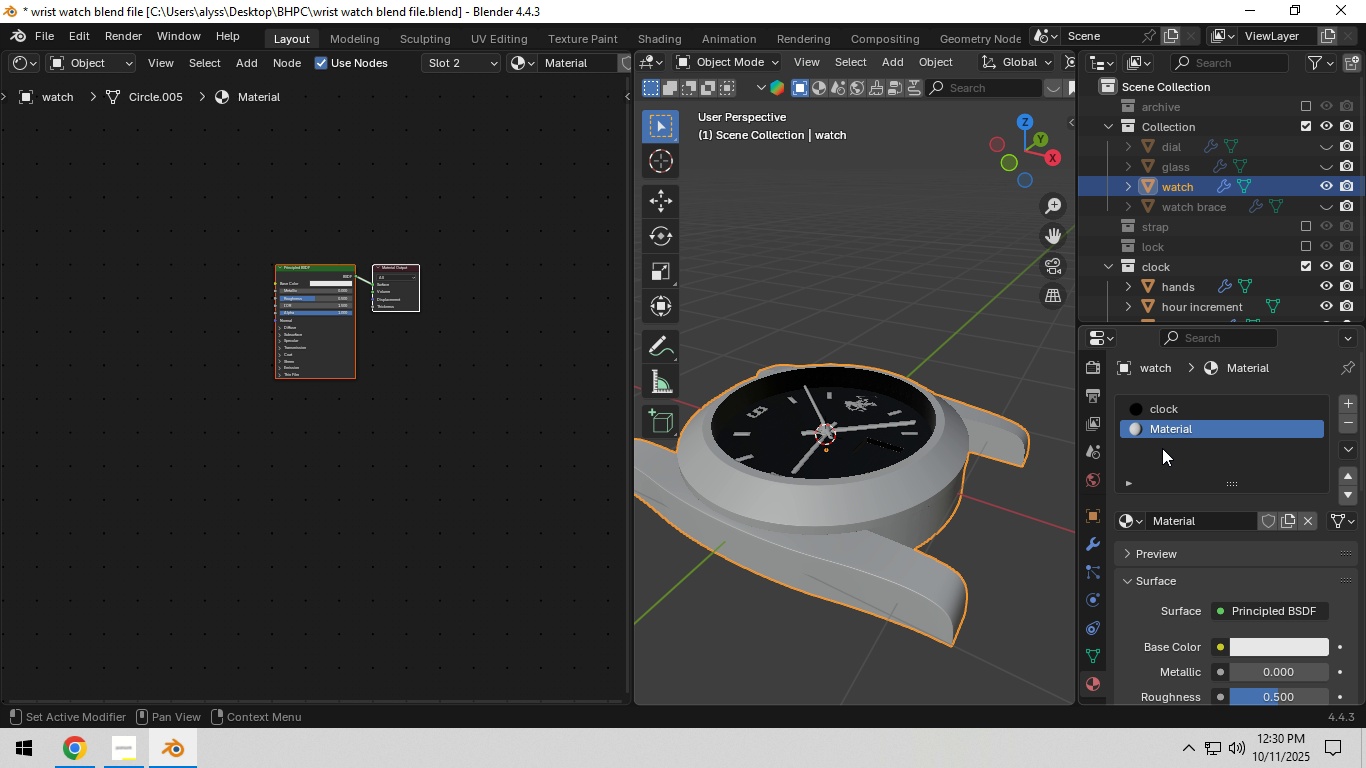 
double_click([1165, 432])
 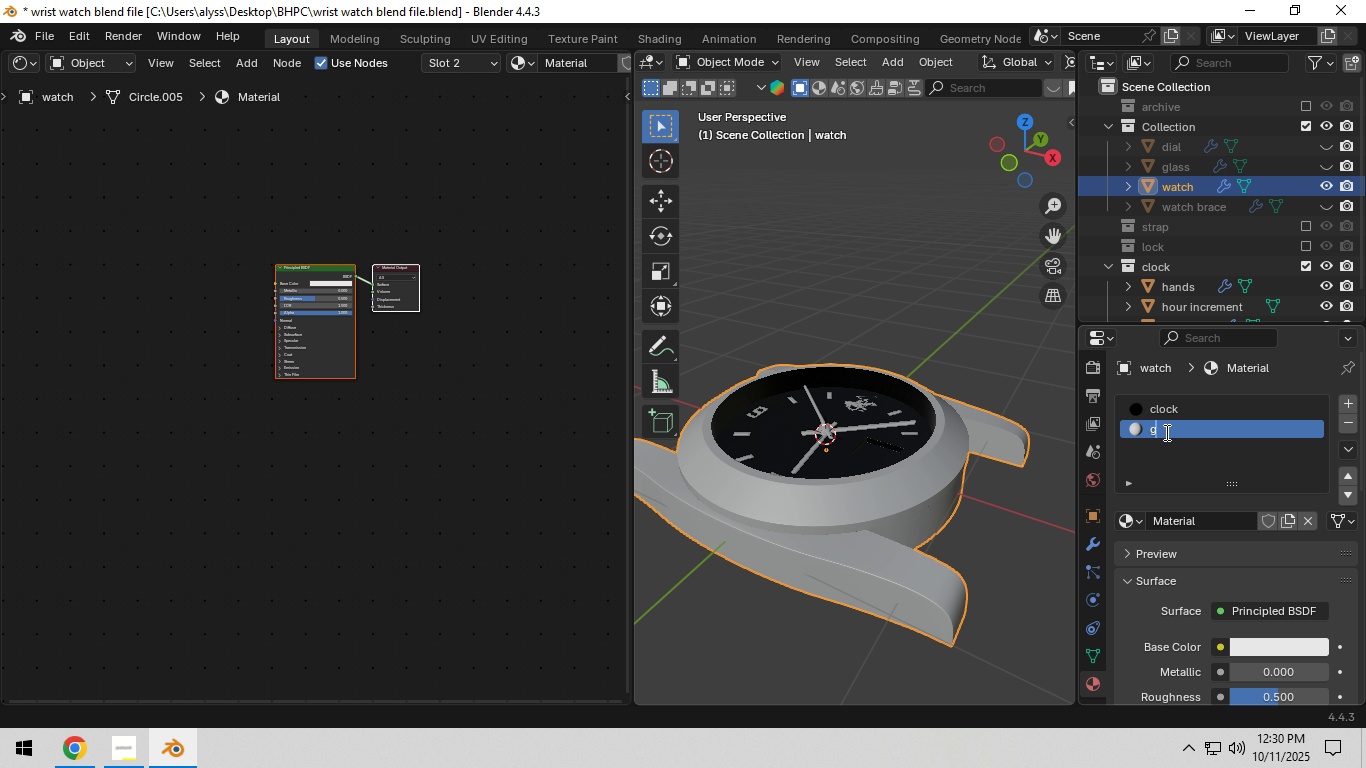 
type(gold metal)
 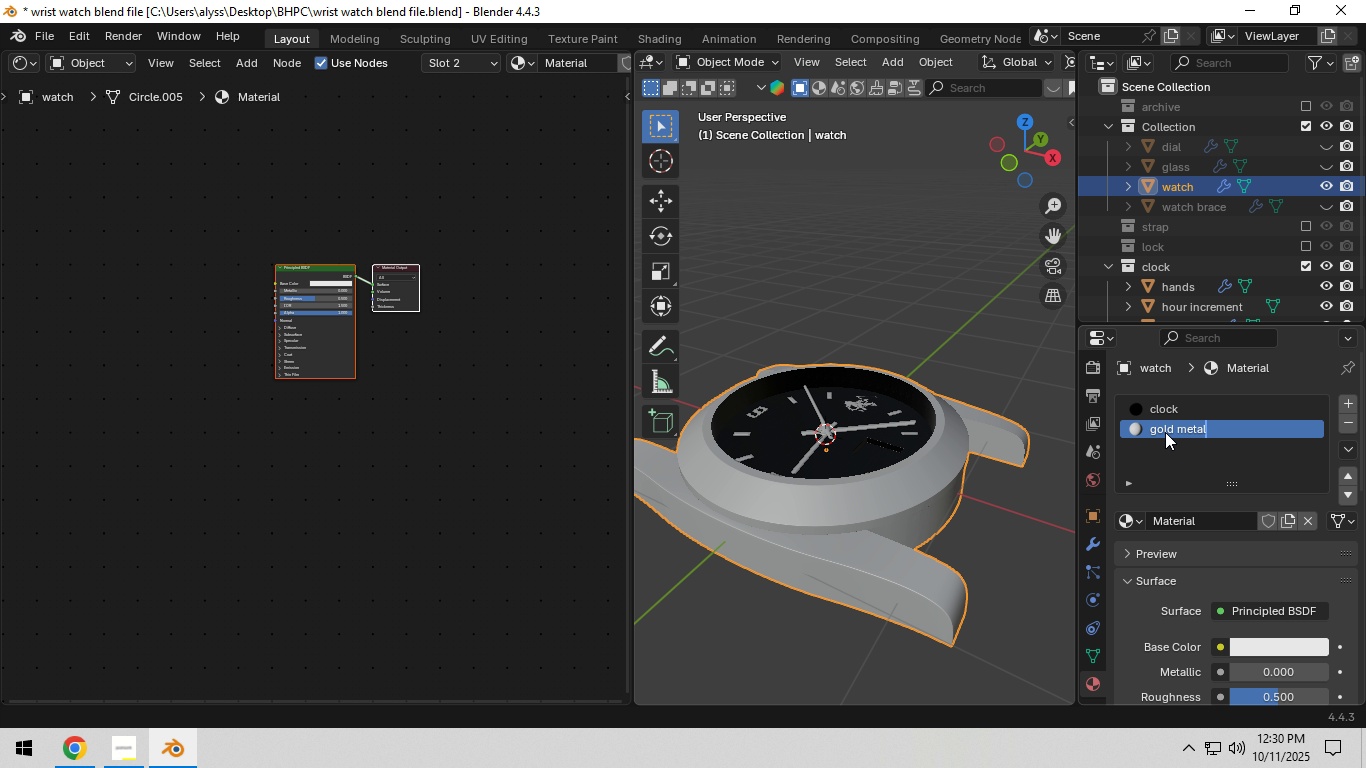 
key(Enter)
 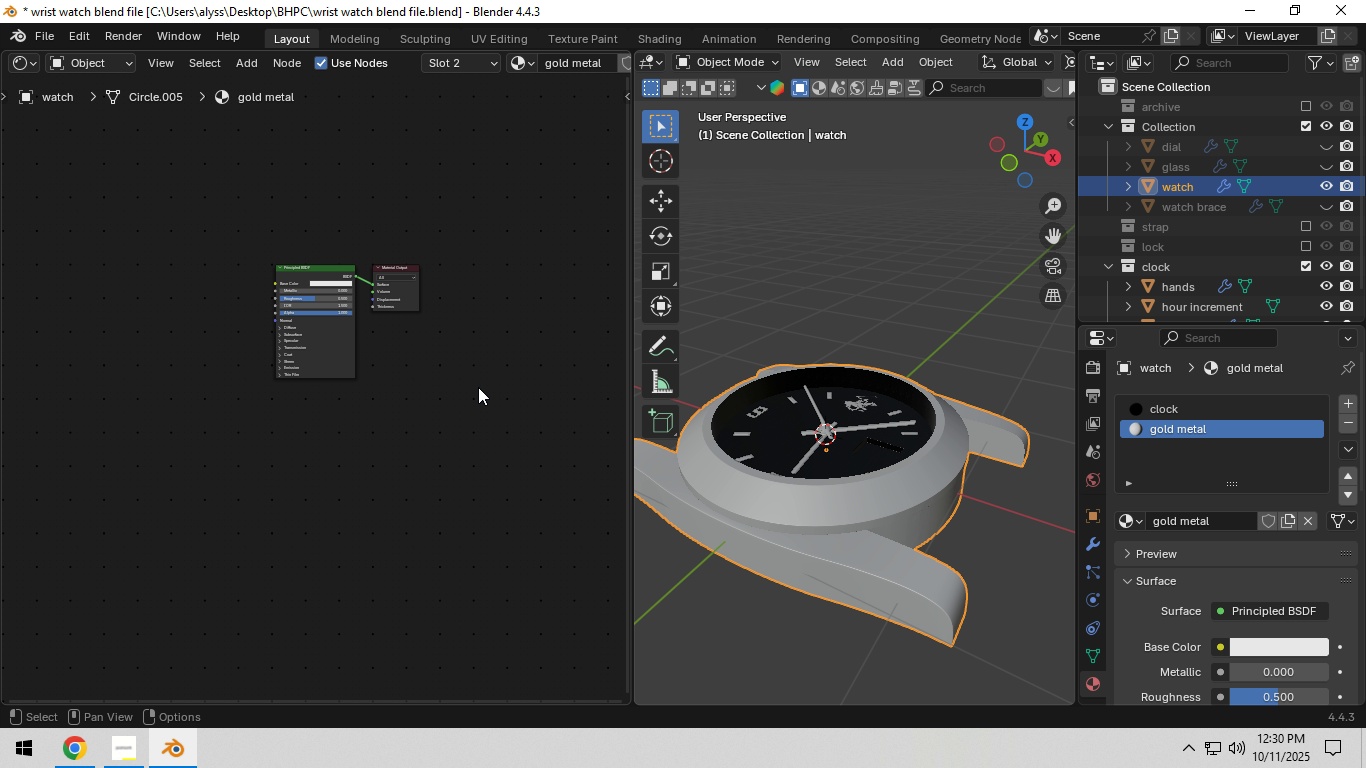 
left_click([478, 387])
 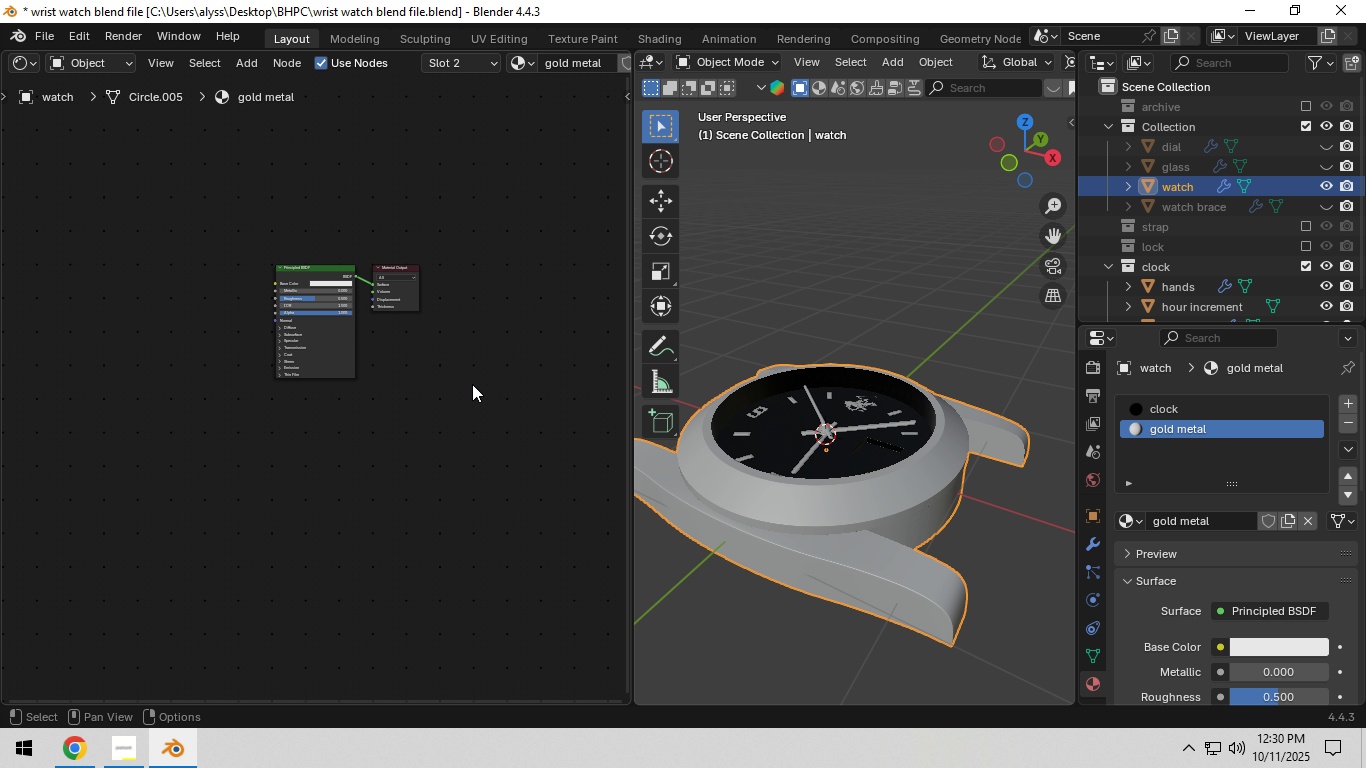 
hold_key(key=ShiftLeft, duration=0.34)
 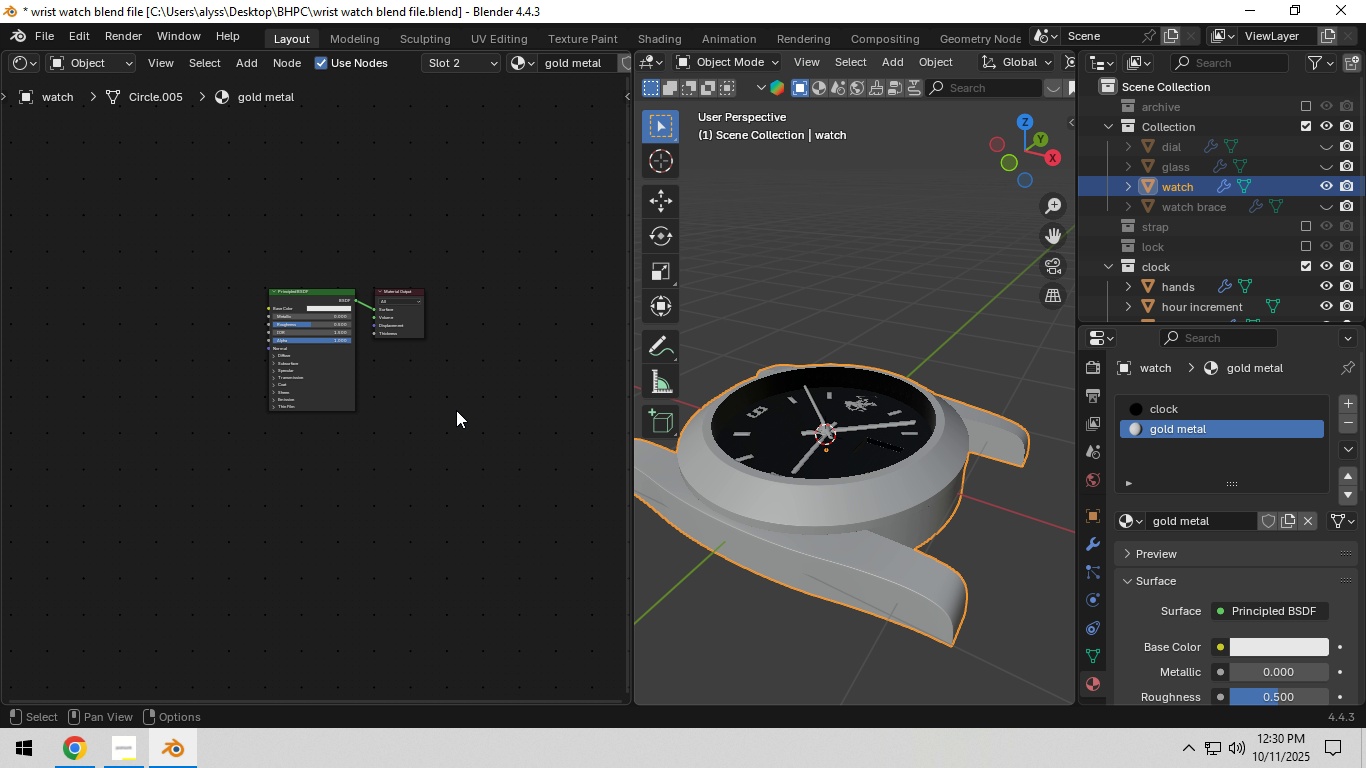 
scroll: coordinate [455, 395], scroll_direction: up, amount: 6.0
 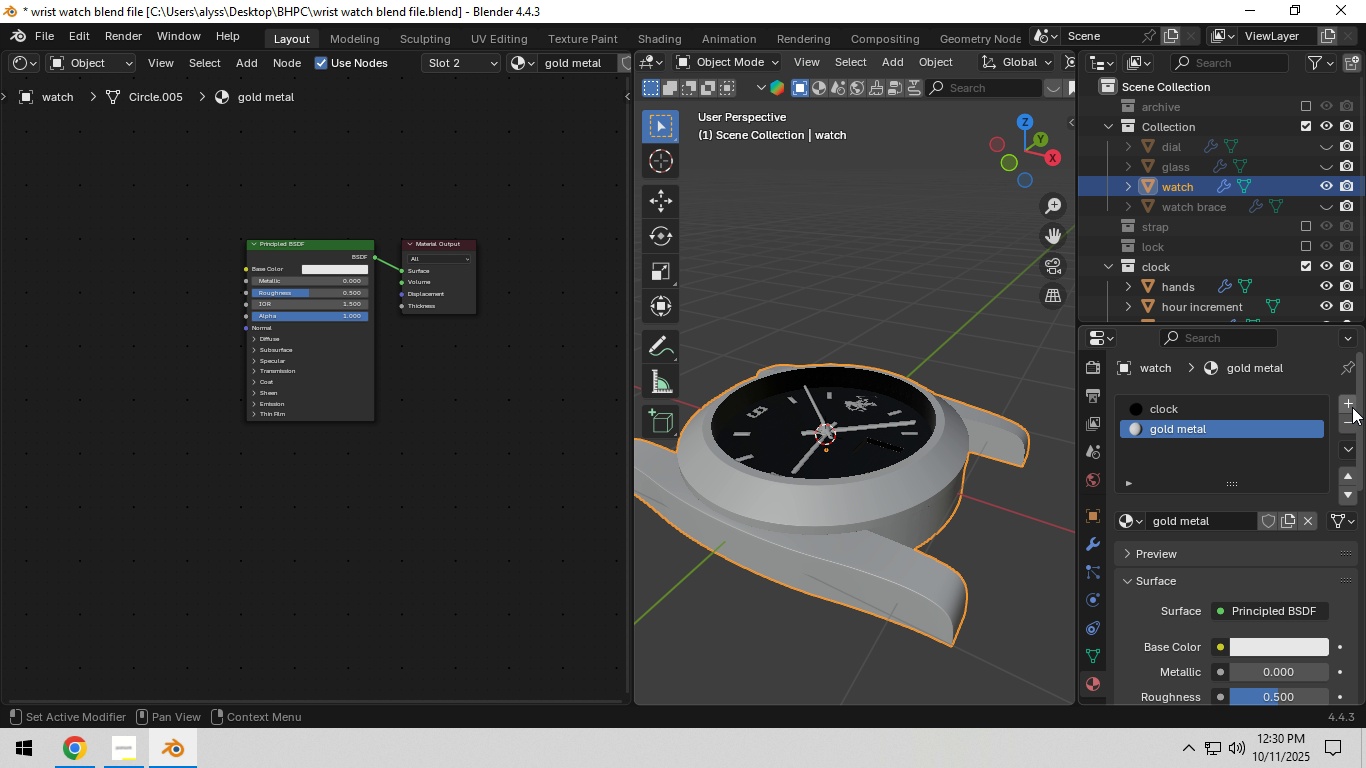 
left_click([1352, 404])
 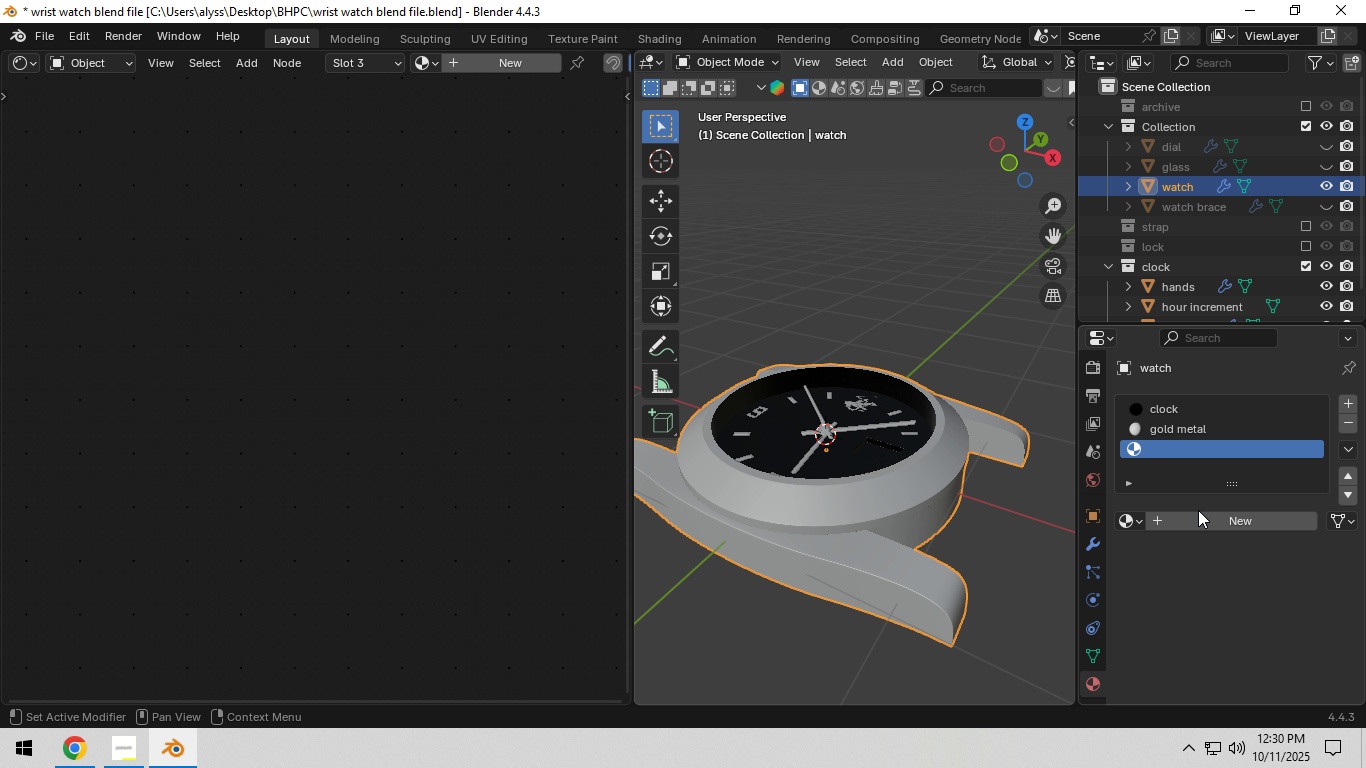 
left_click([1201, 513])
 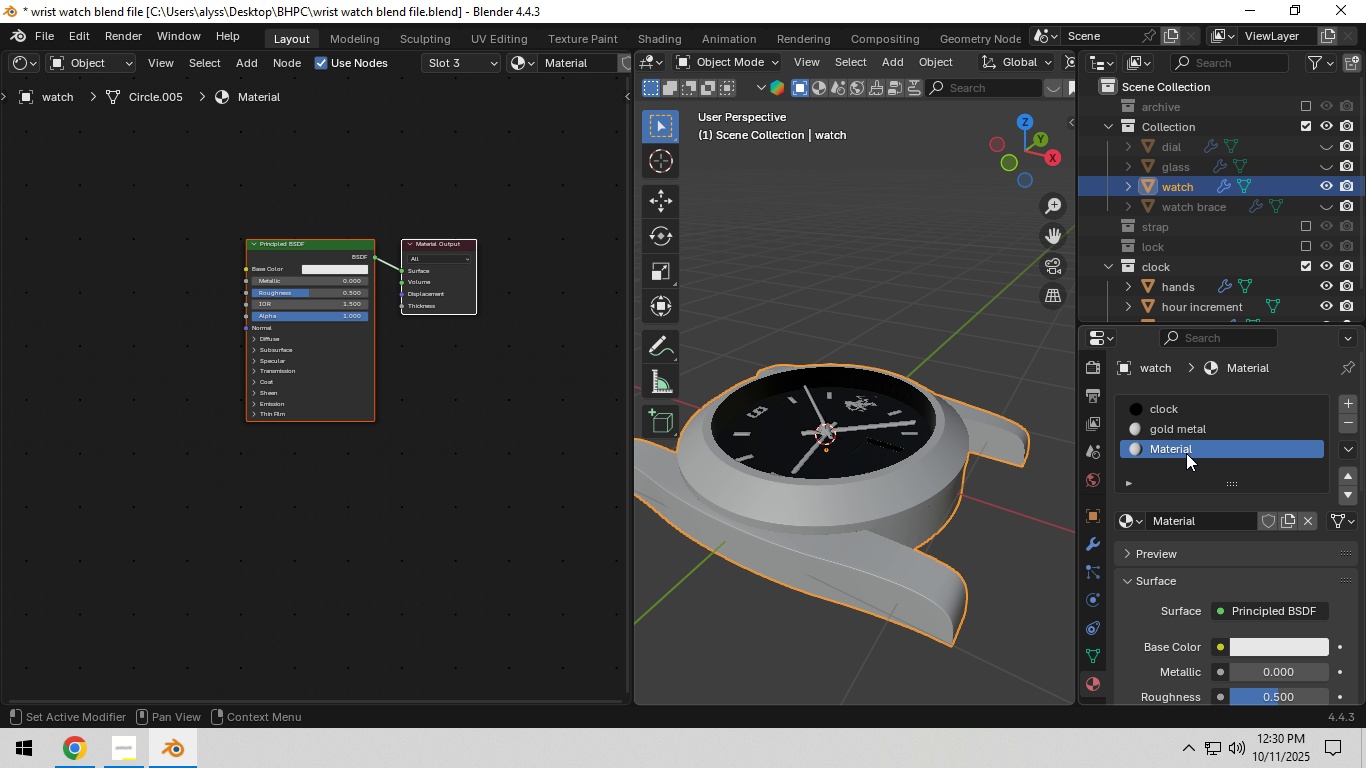 
double_click([1186, 453])
 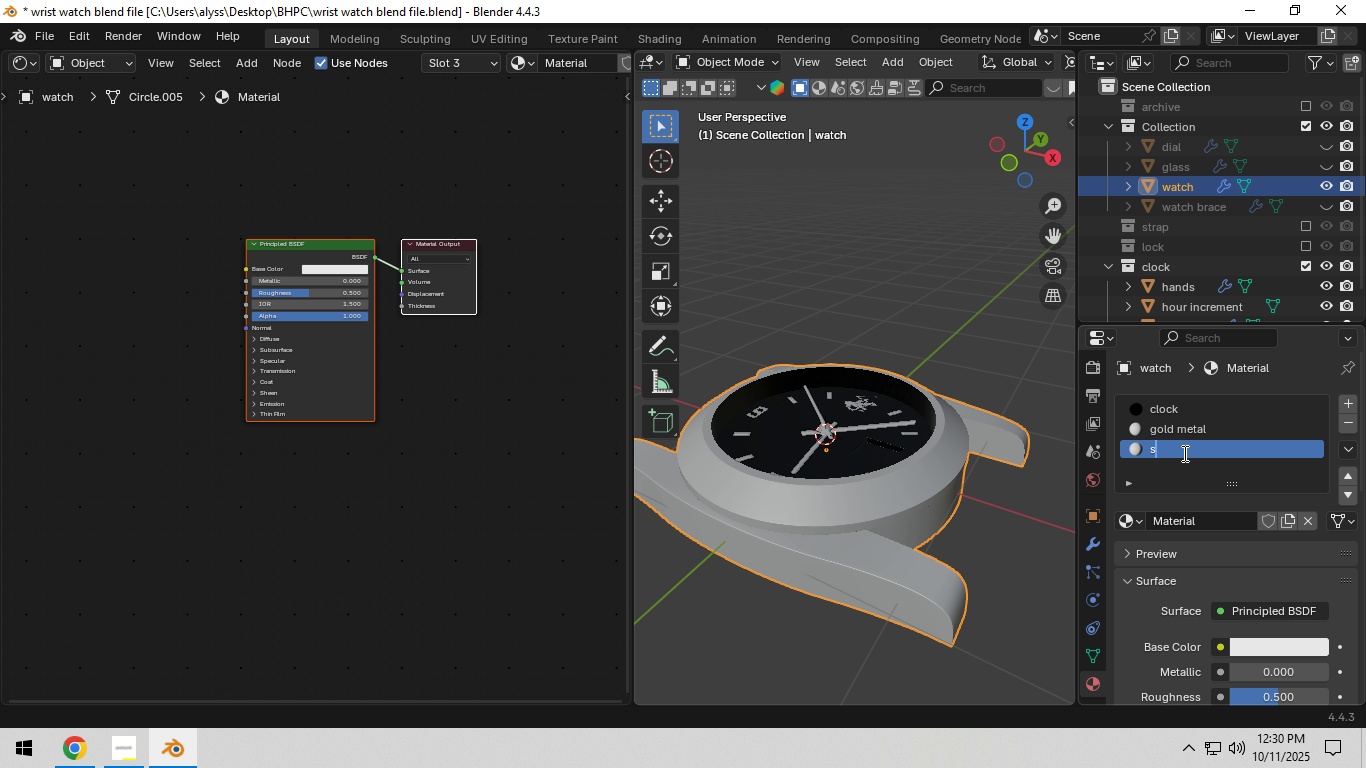 
type(silce)
key(Backspace)
key(Backspace)
type(ver metal)
 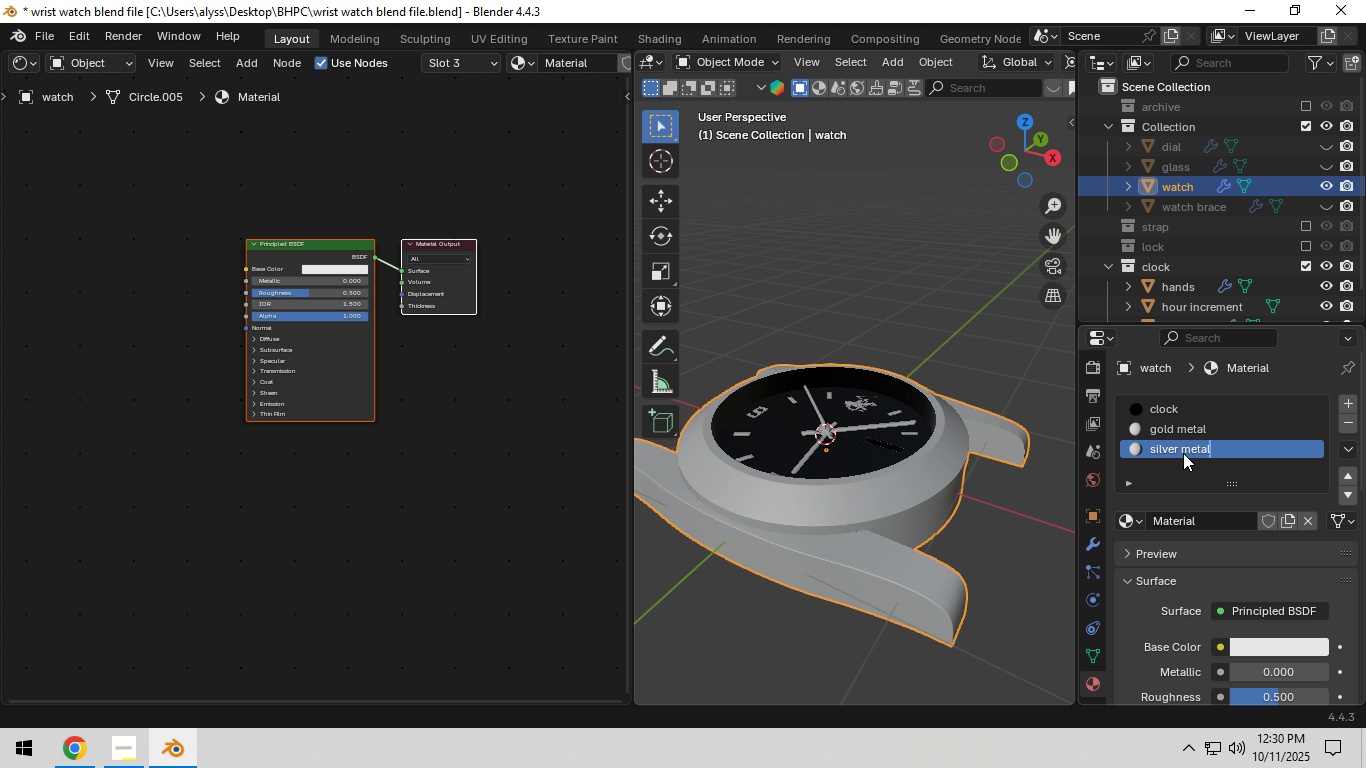 
key(Enter)
 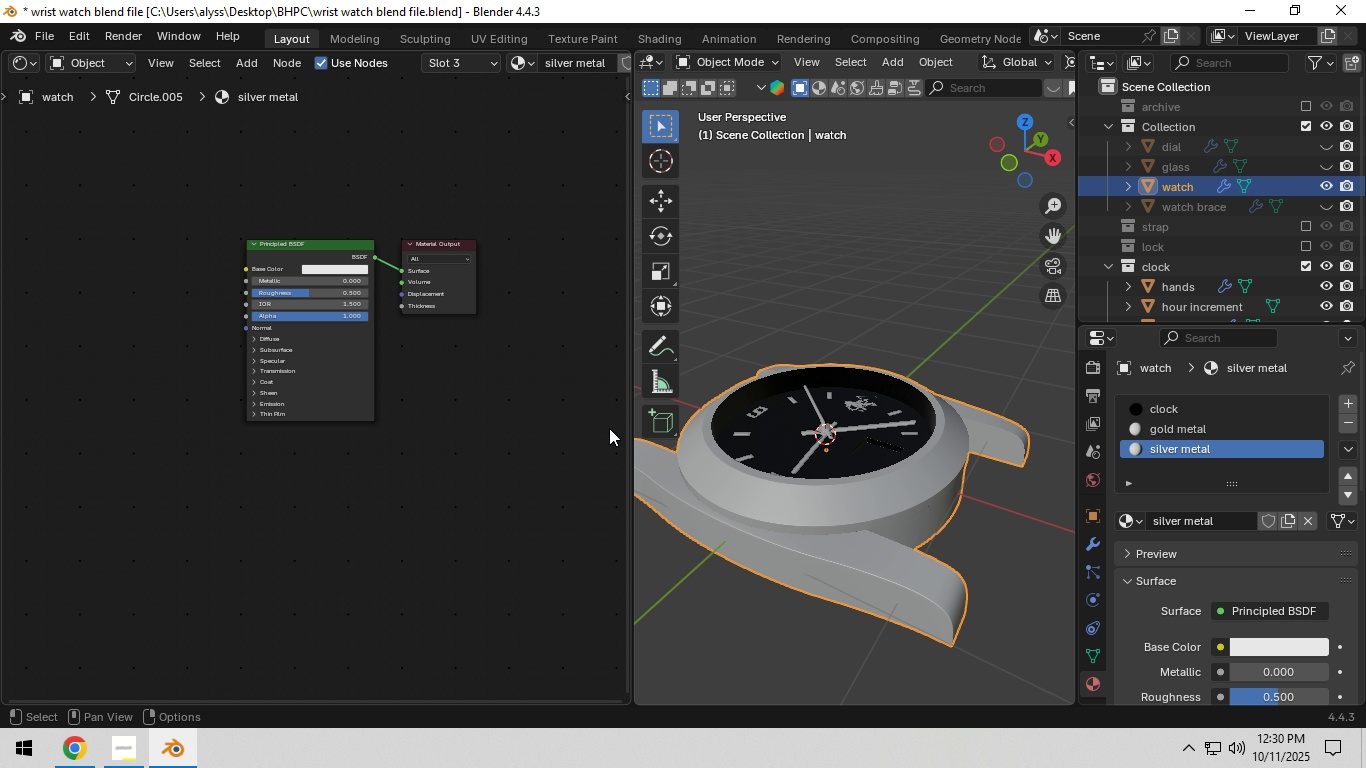 
hold_key(key=ShiftLeft, duration=0.42)
 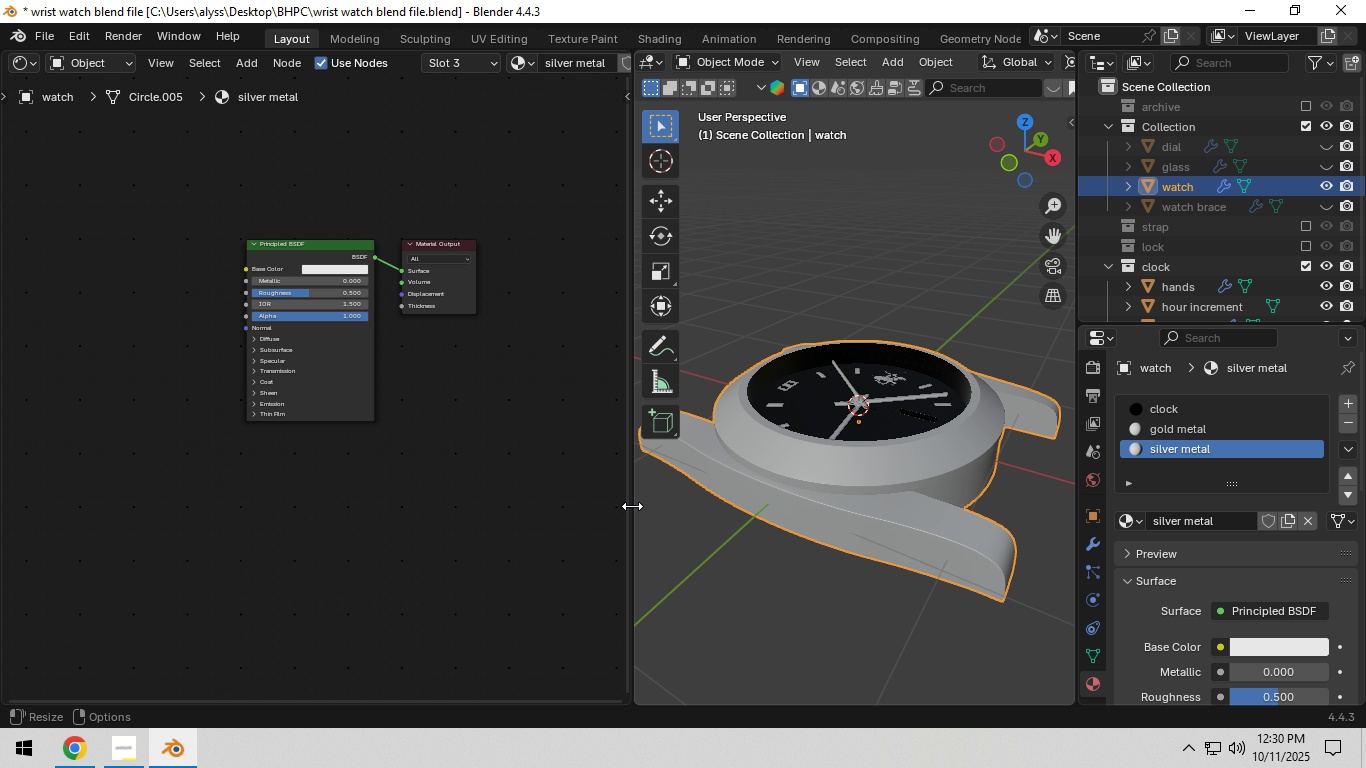 
left_click_drag(start_coordinate=[632, 506], to_coordinate=[497, 511])
 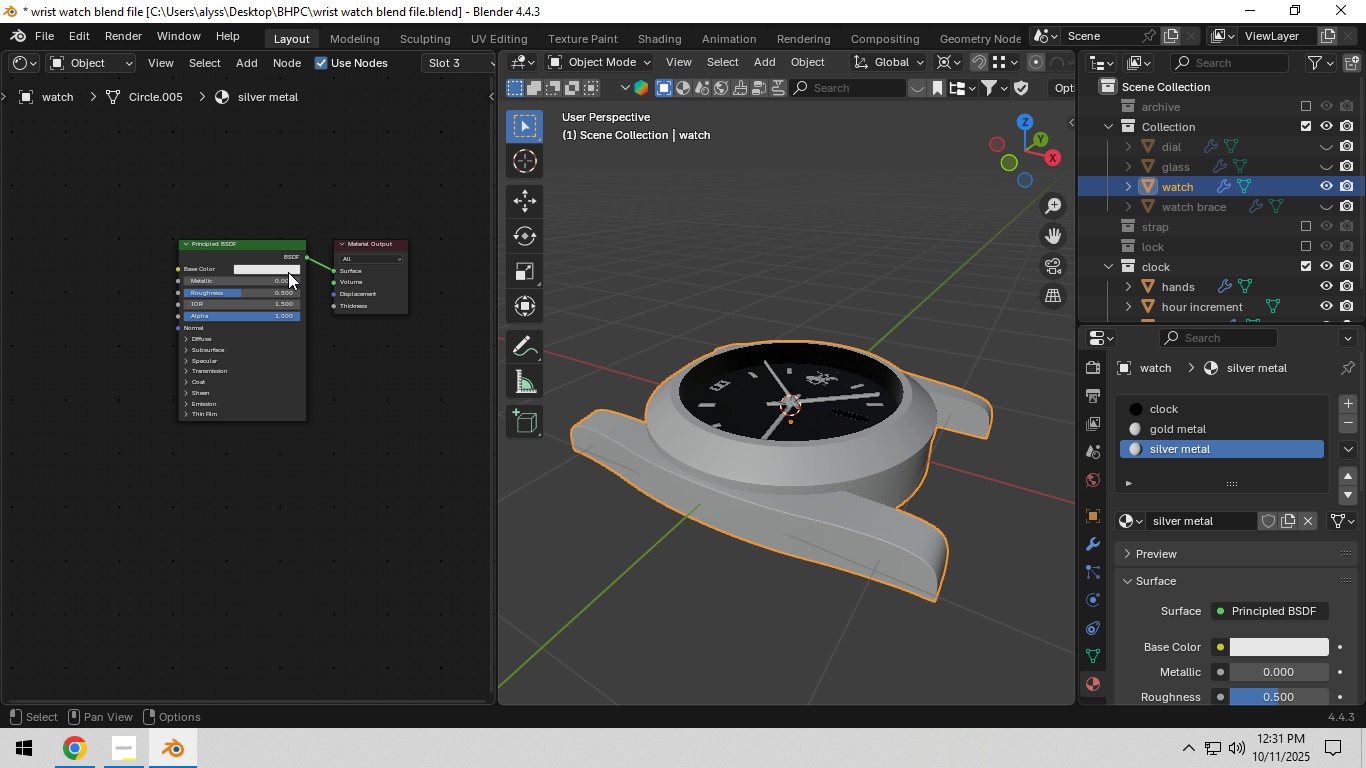 
left_click([288, 272])
 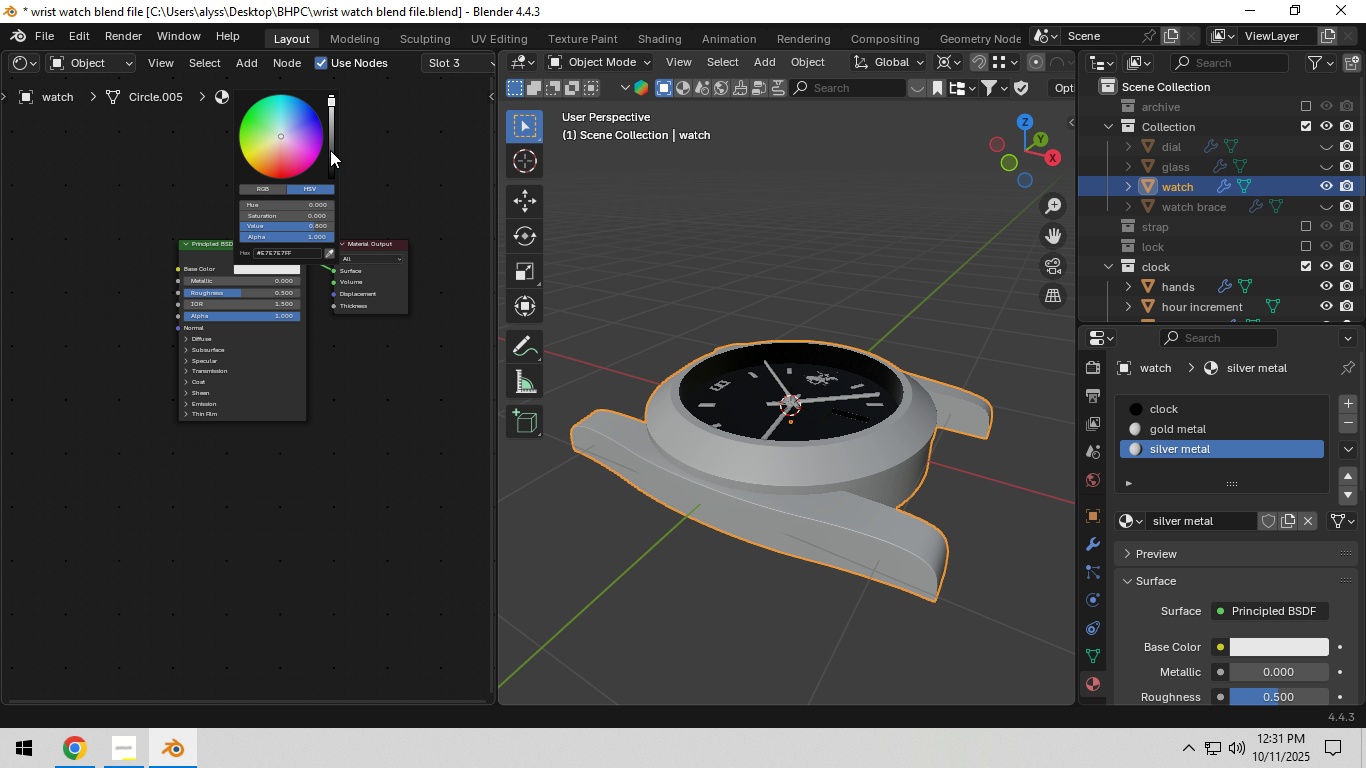 
left_click_drag(start_coordinate=[329, 150], to_coordinate=[329, 178])
 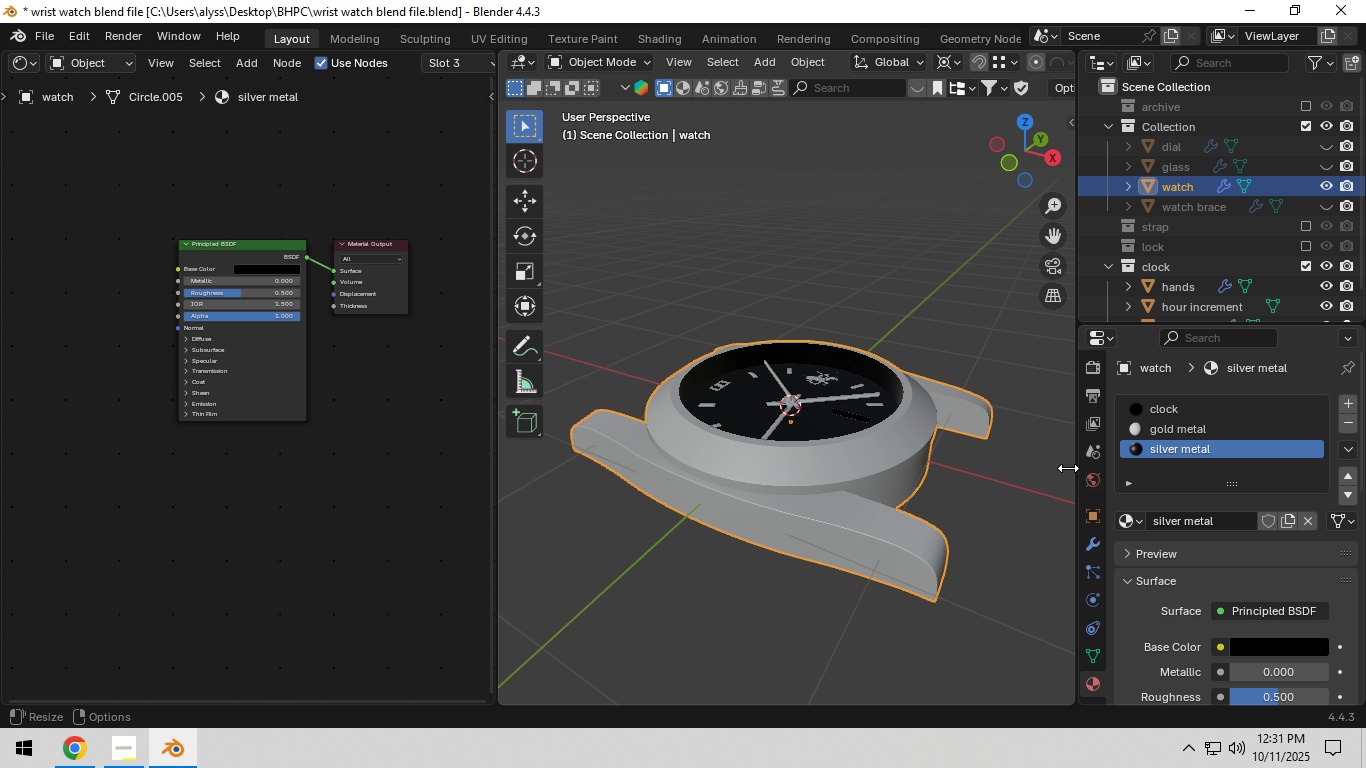 
left_click([879, 467])
 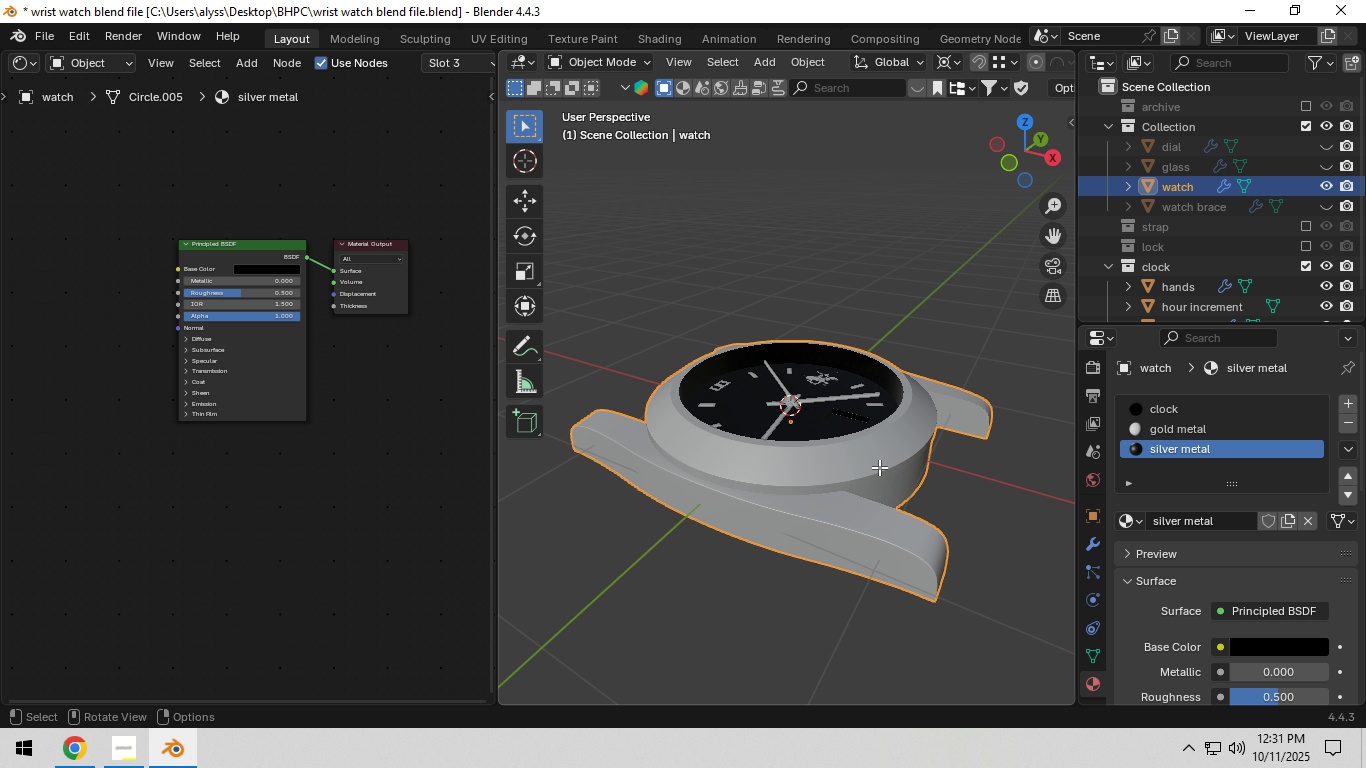 
key(Tab)
type(ll)
 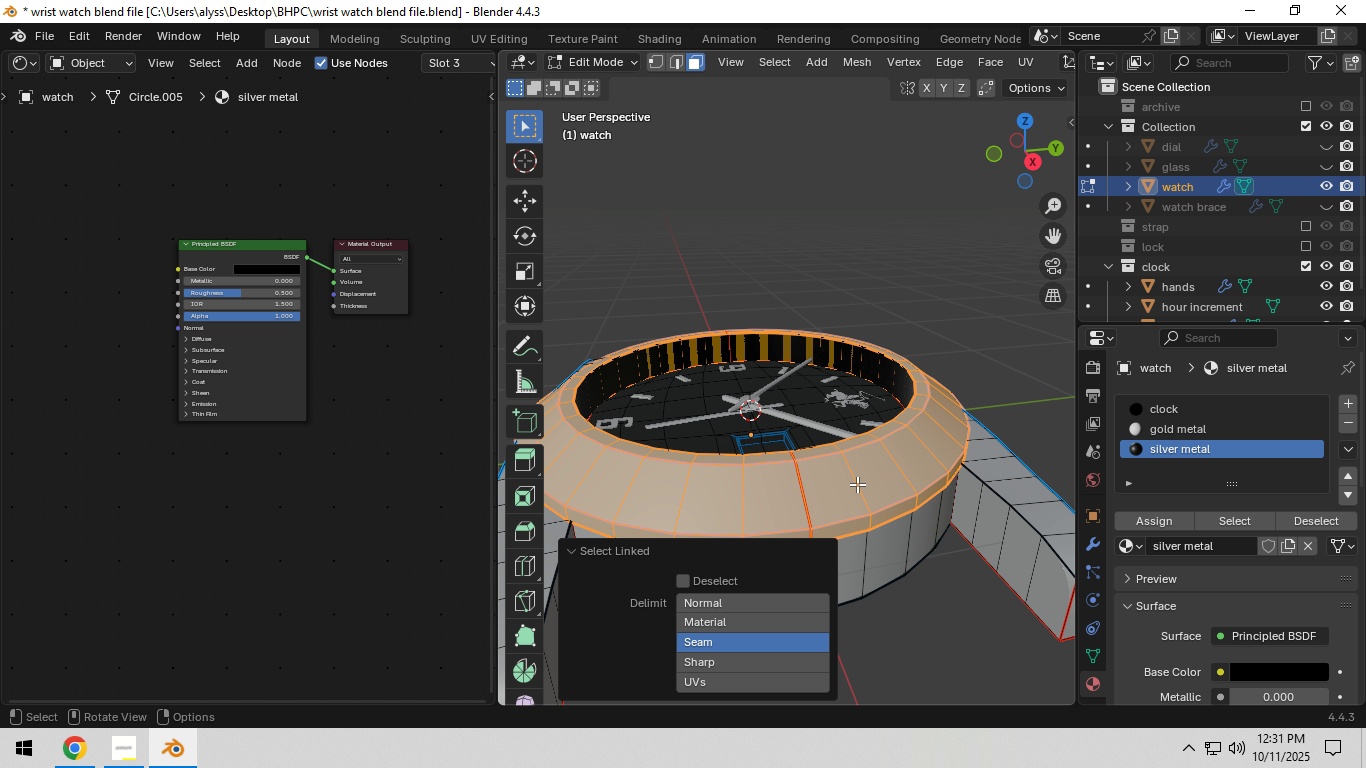 
scroll: coordinate [768, 456], scroll_direction: up, amount: 2.0
 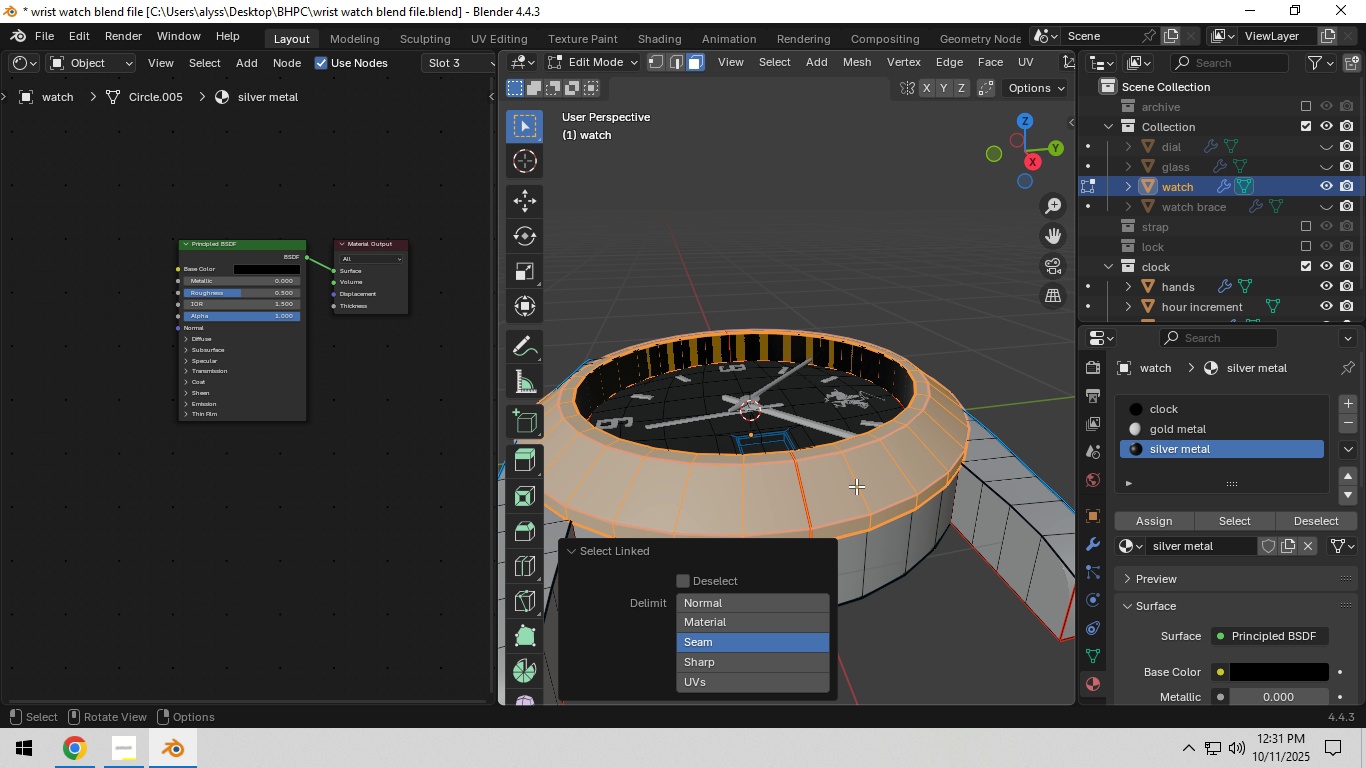 
scroll: coordinate [859, 479], scroll_direction: down, amount: 2.0
 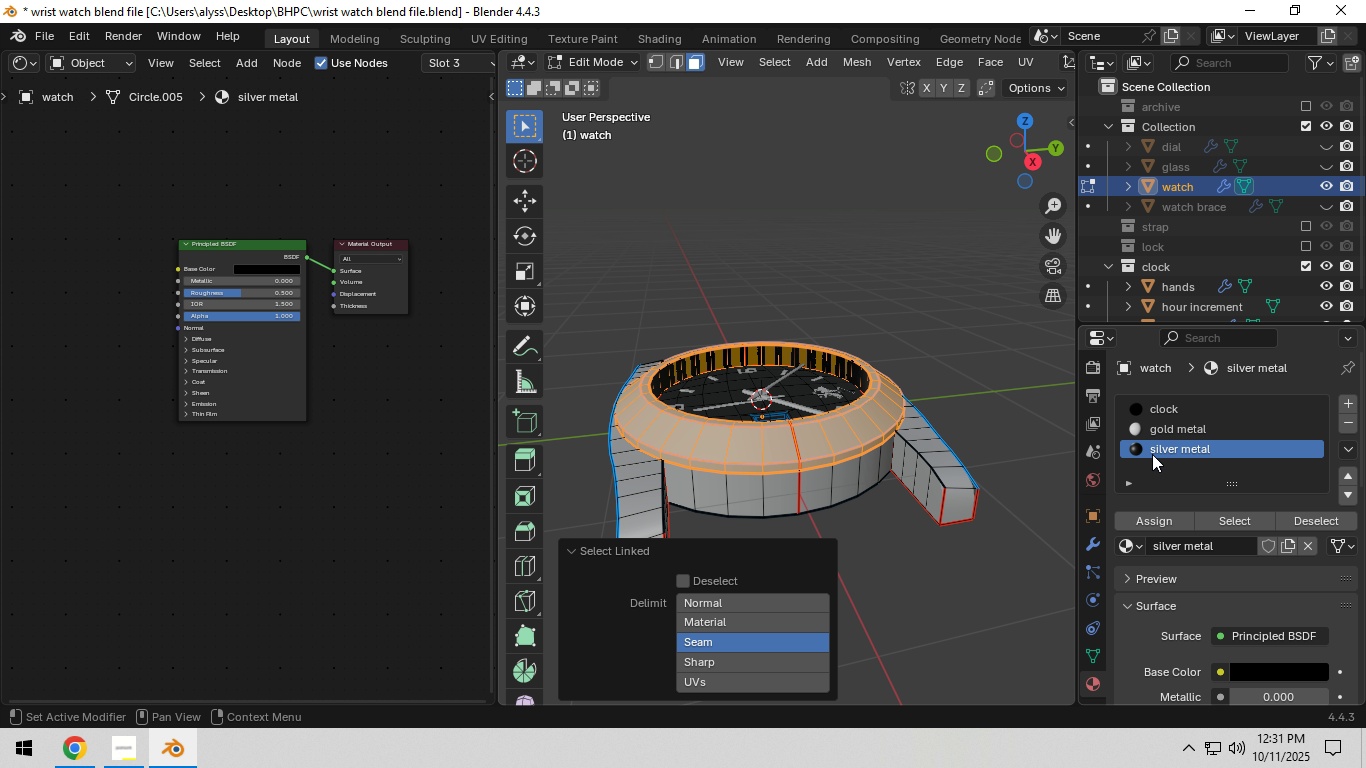 
left_click([1167, 431])
 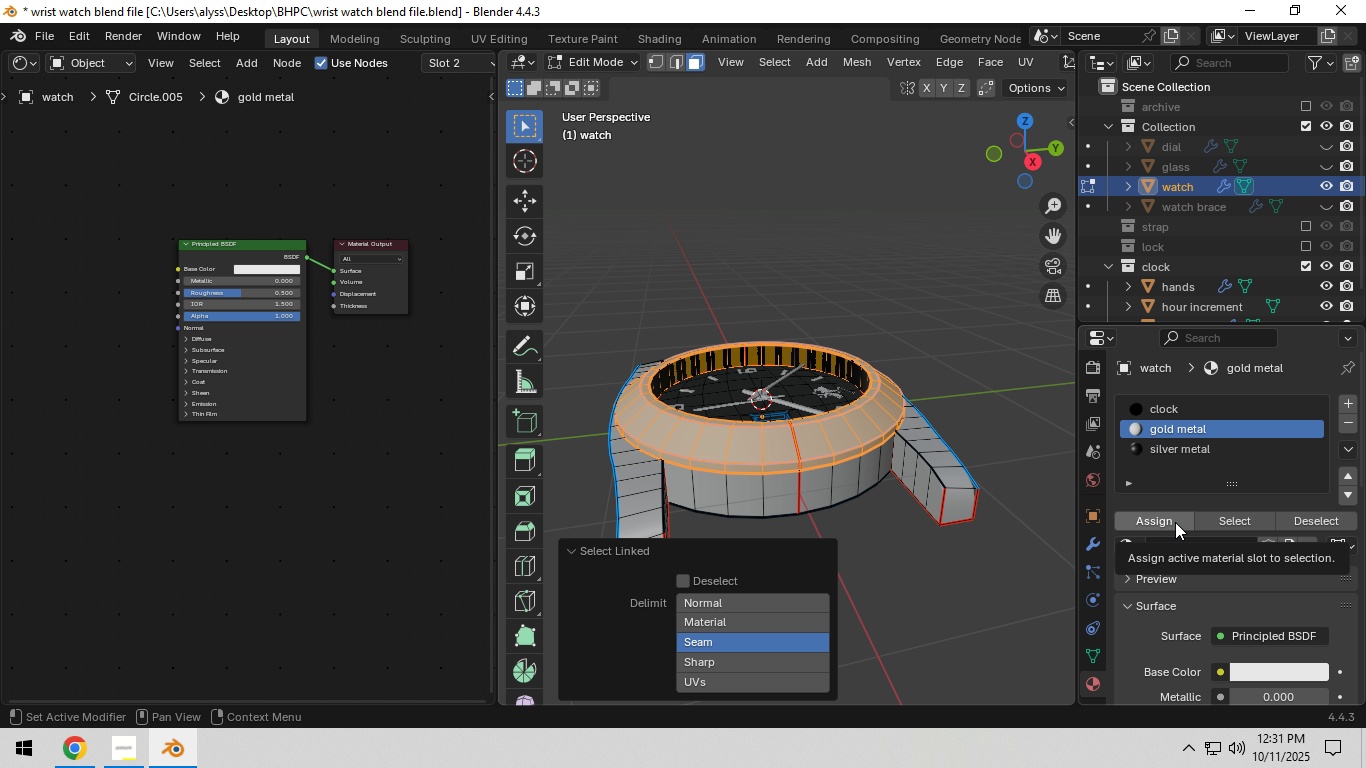 
left_click([1175, 522])
 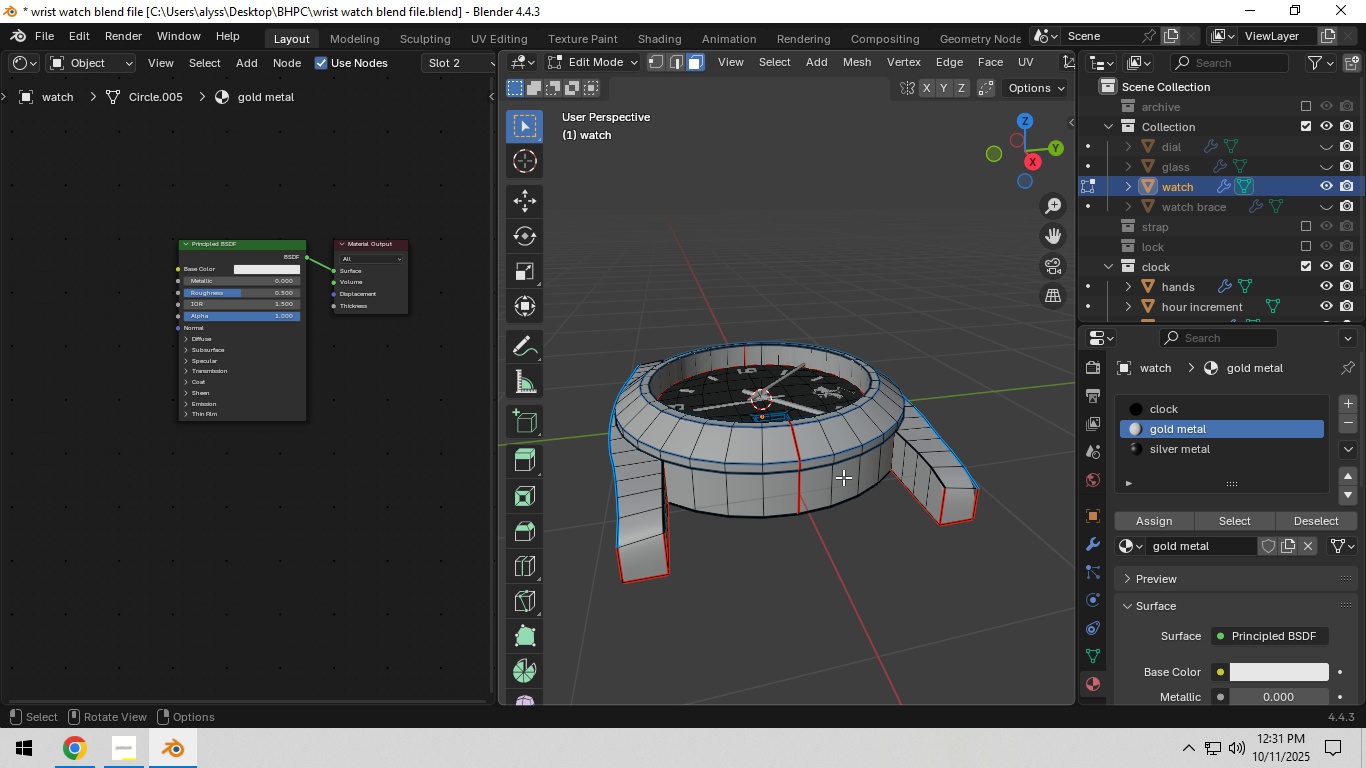 
wait(5.27)
 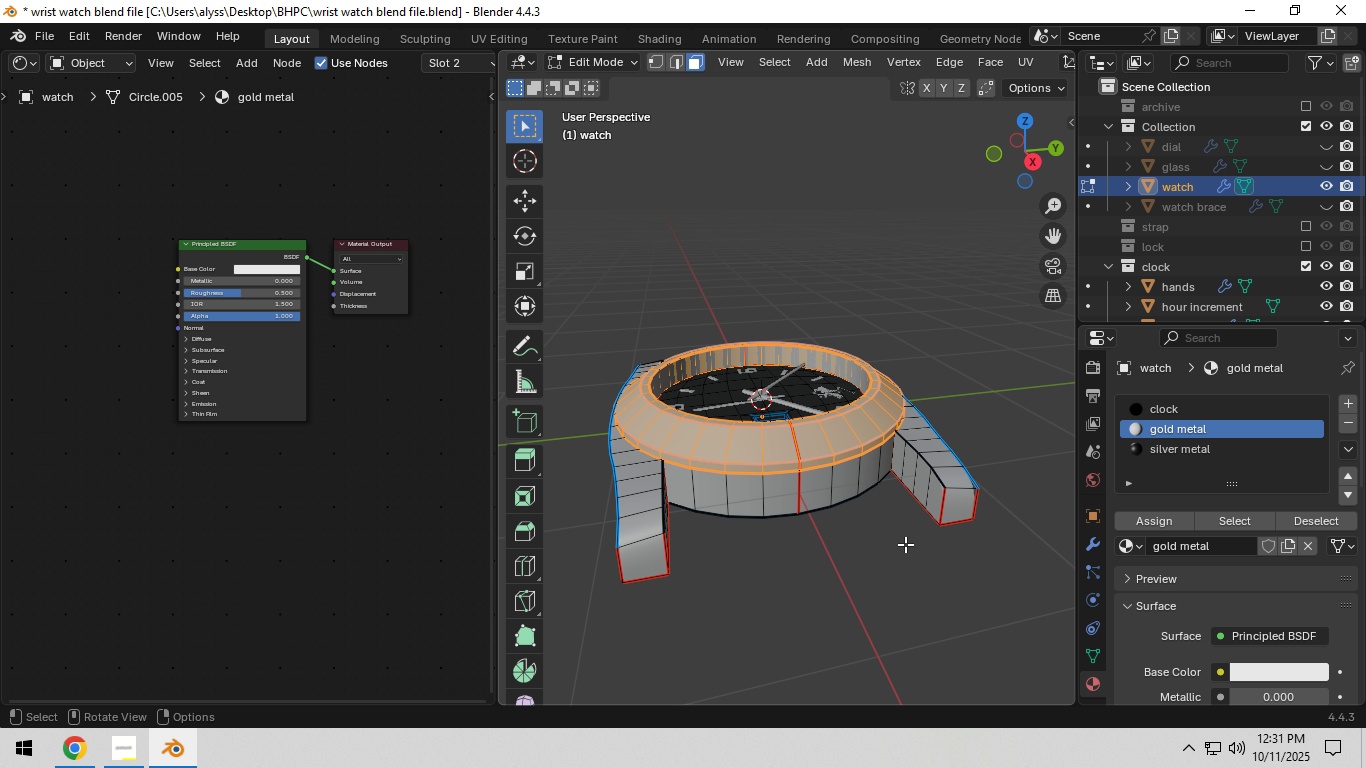 
type(llllllll)
 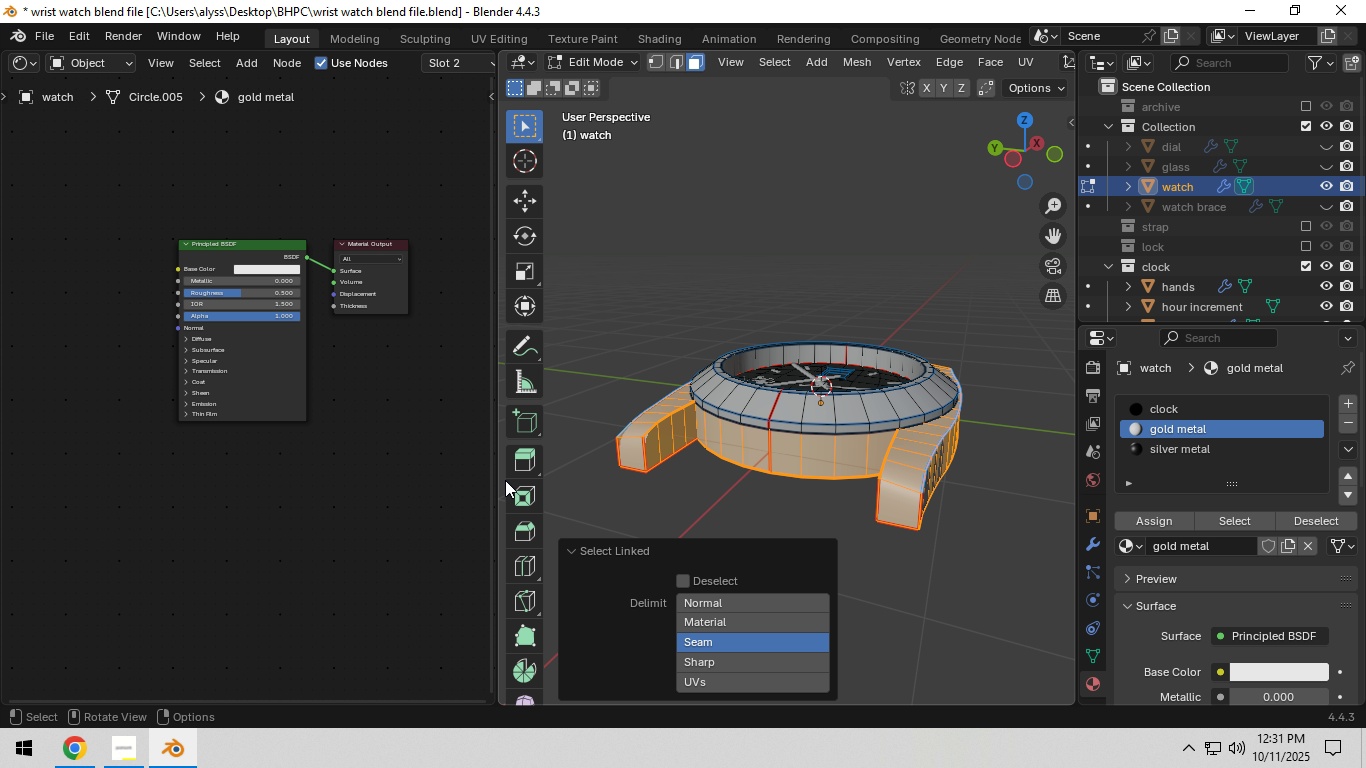 
scroll: coordinate [797, 453], scroll_direction: up, amount: 2.0
 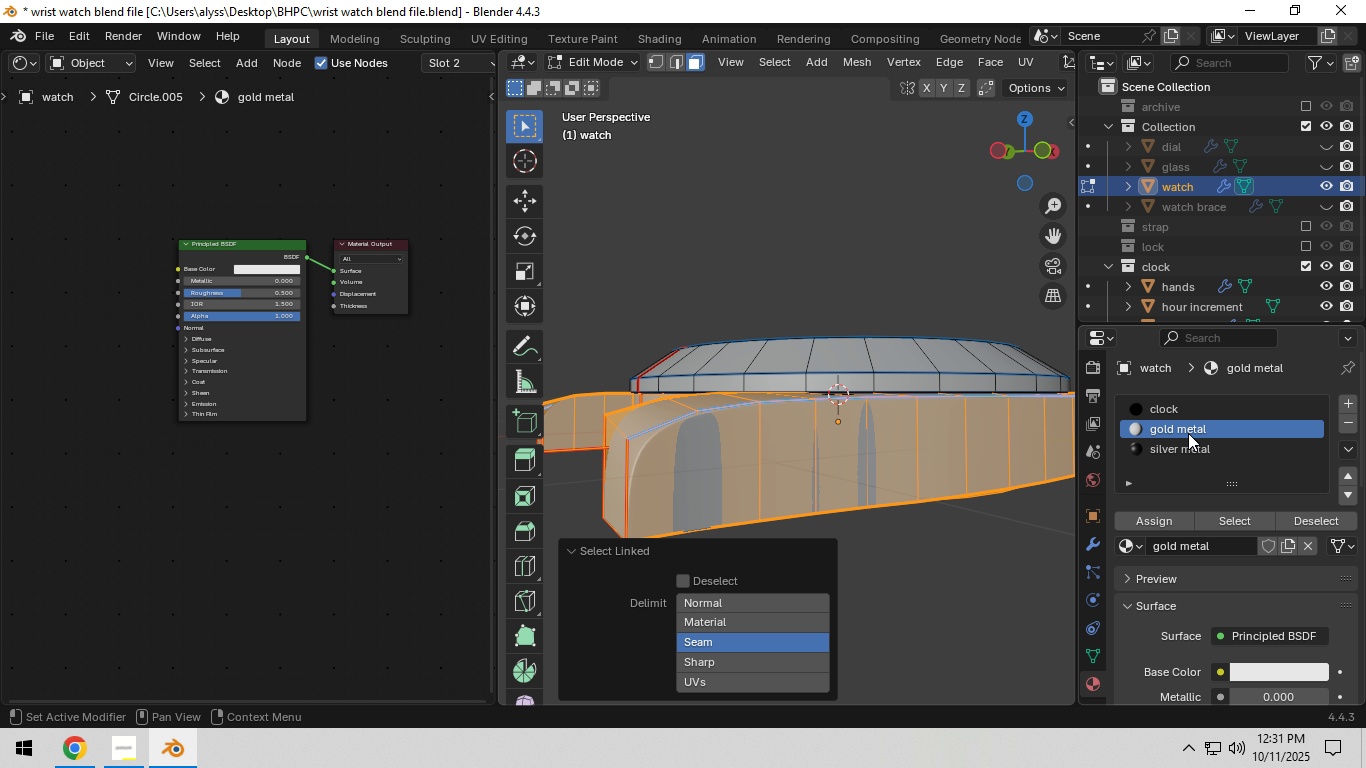 
left_click([1191, 446])
 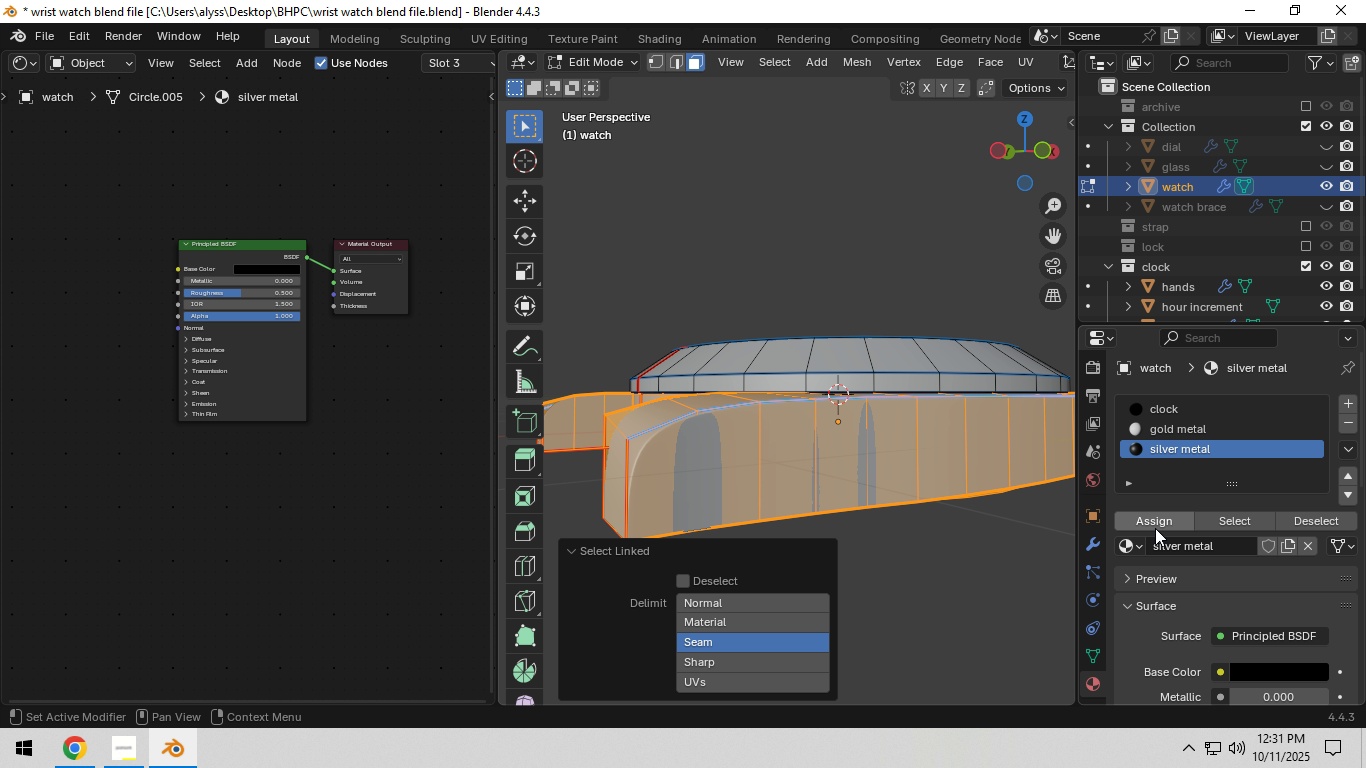 
left_click([1155, 528])
 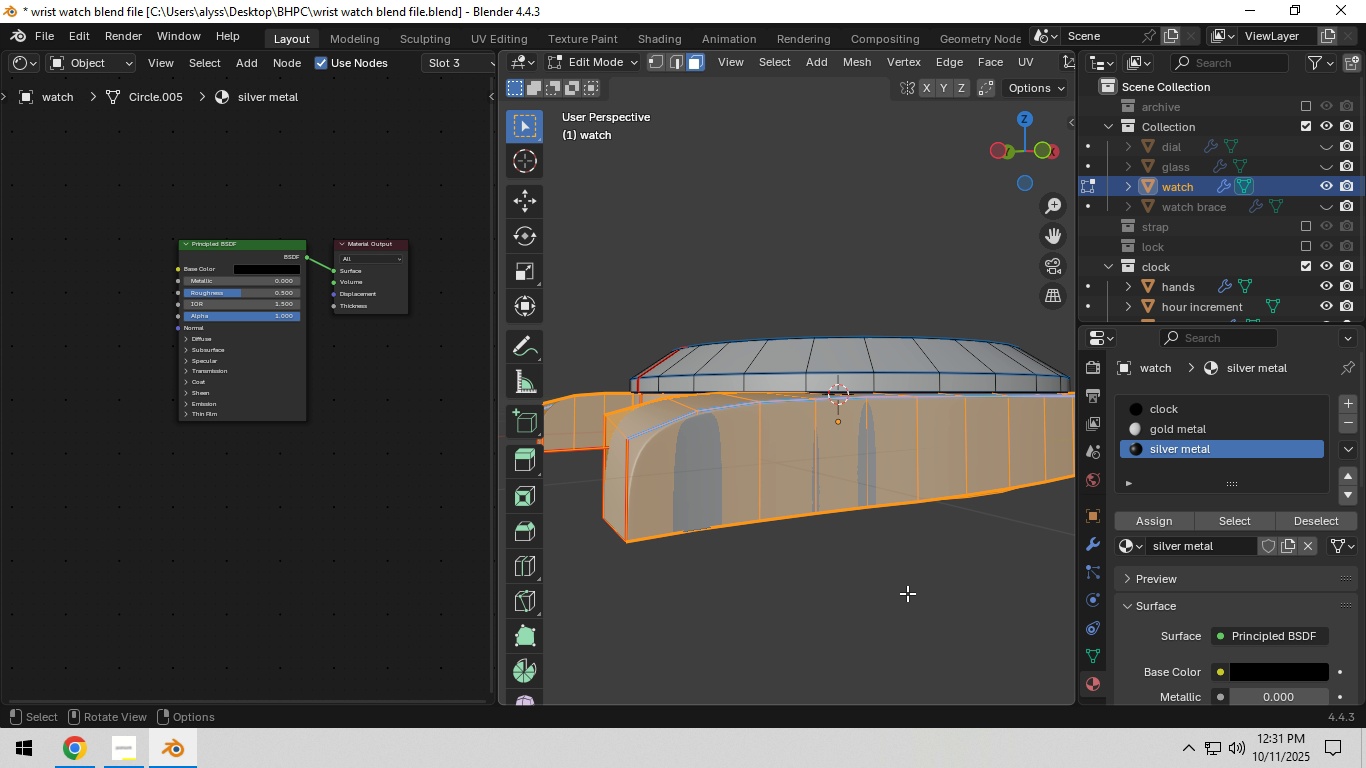 
left_click([904, 592])
 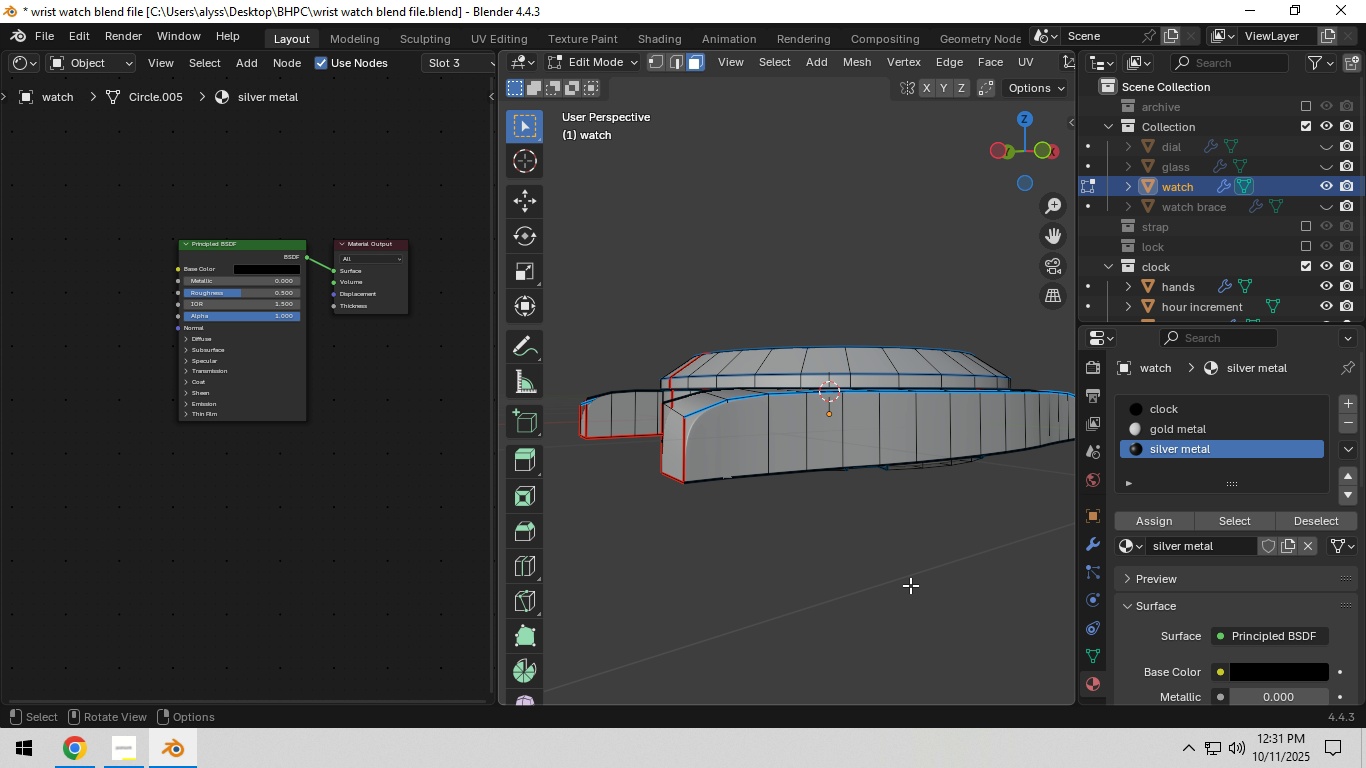 
scroll: coordinate [906, 581], scroll_direction: down, amount: 3.0
 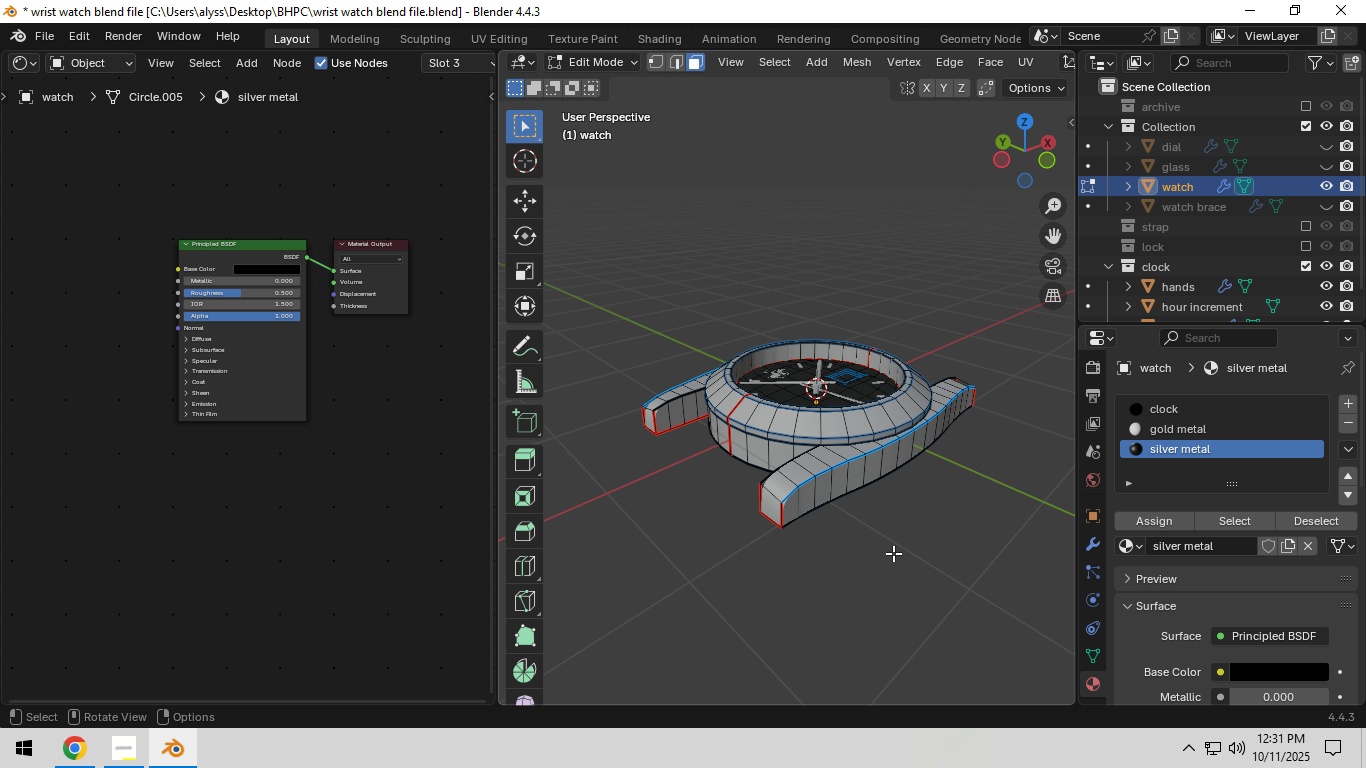 
key(Tab)
 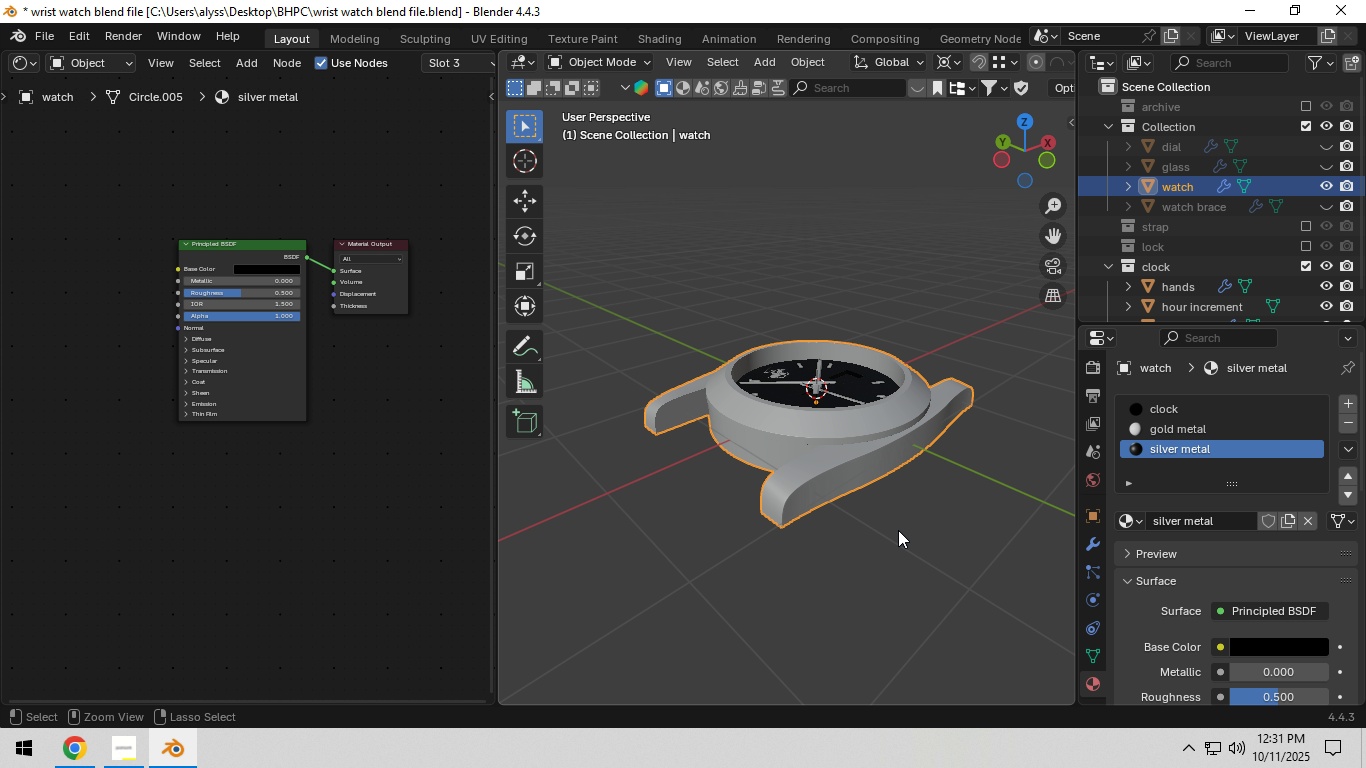 
key(Control+S)
 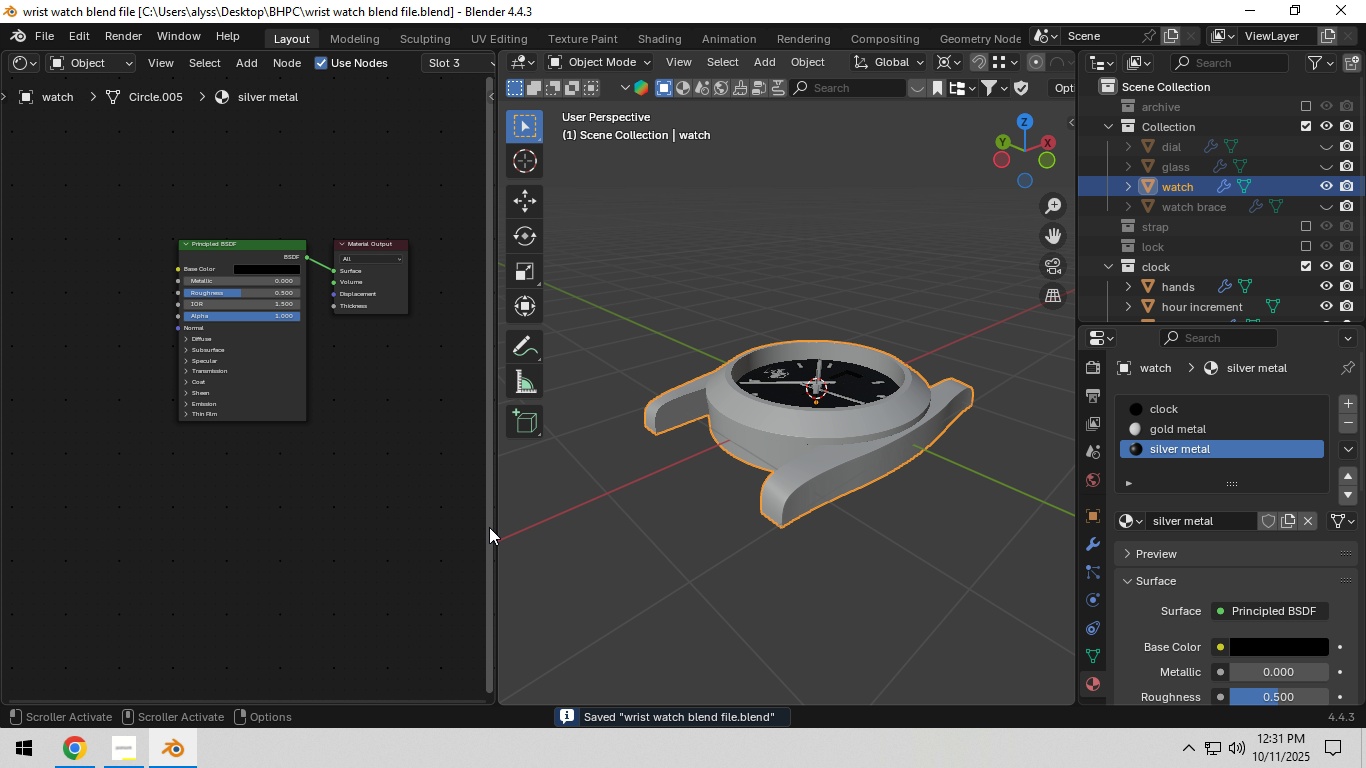 
left_click_drag(start_coordinate=[494, 526], to_coordinate=[477, 526])
 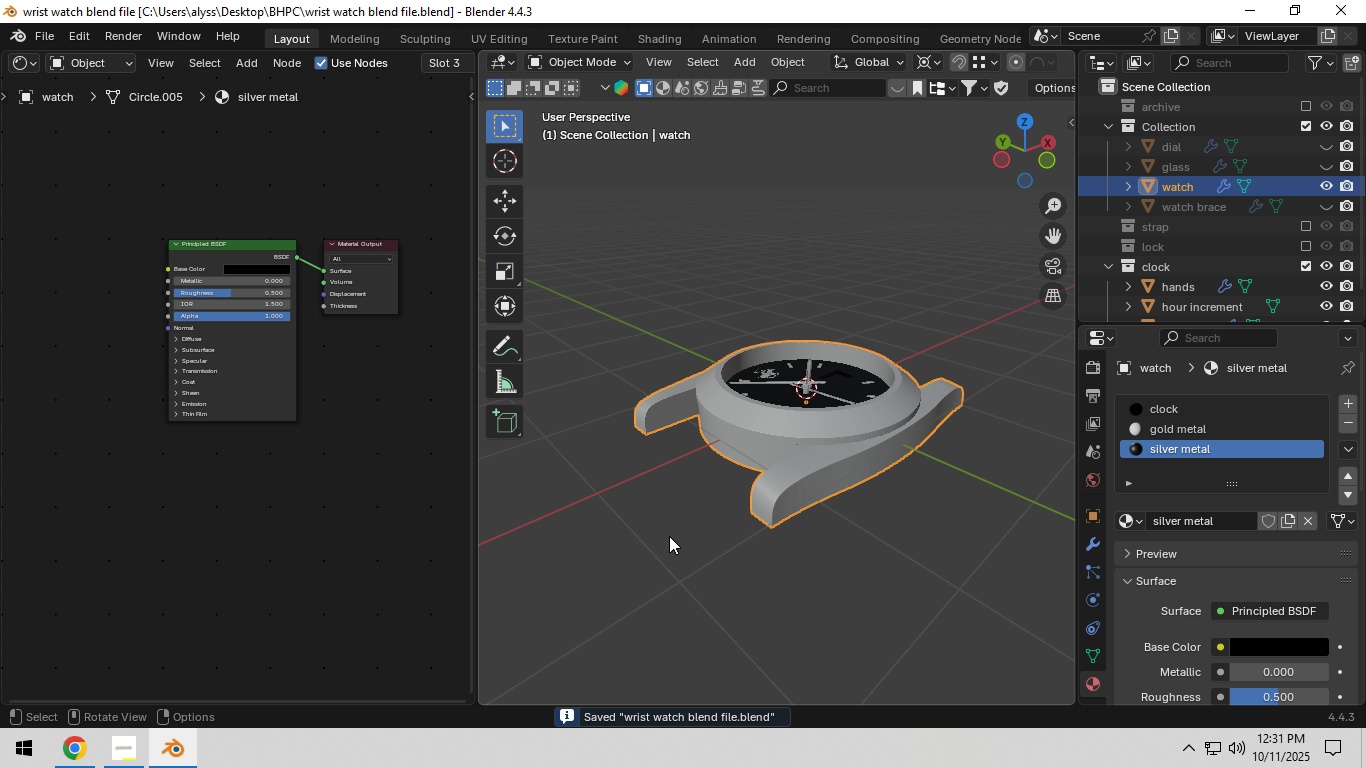 
left_click([669, 536])
 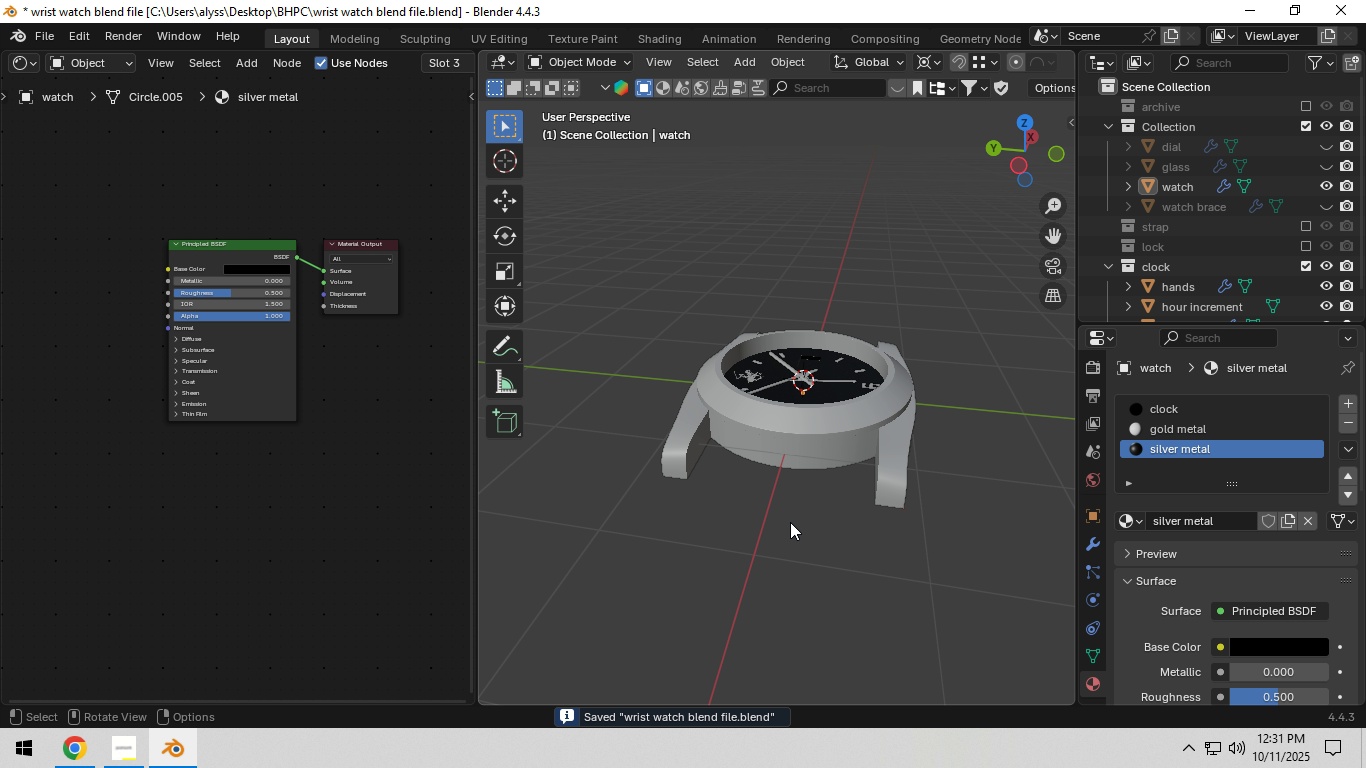 
key(Control+S)
 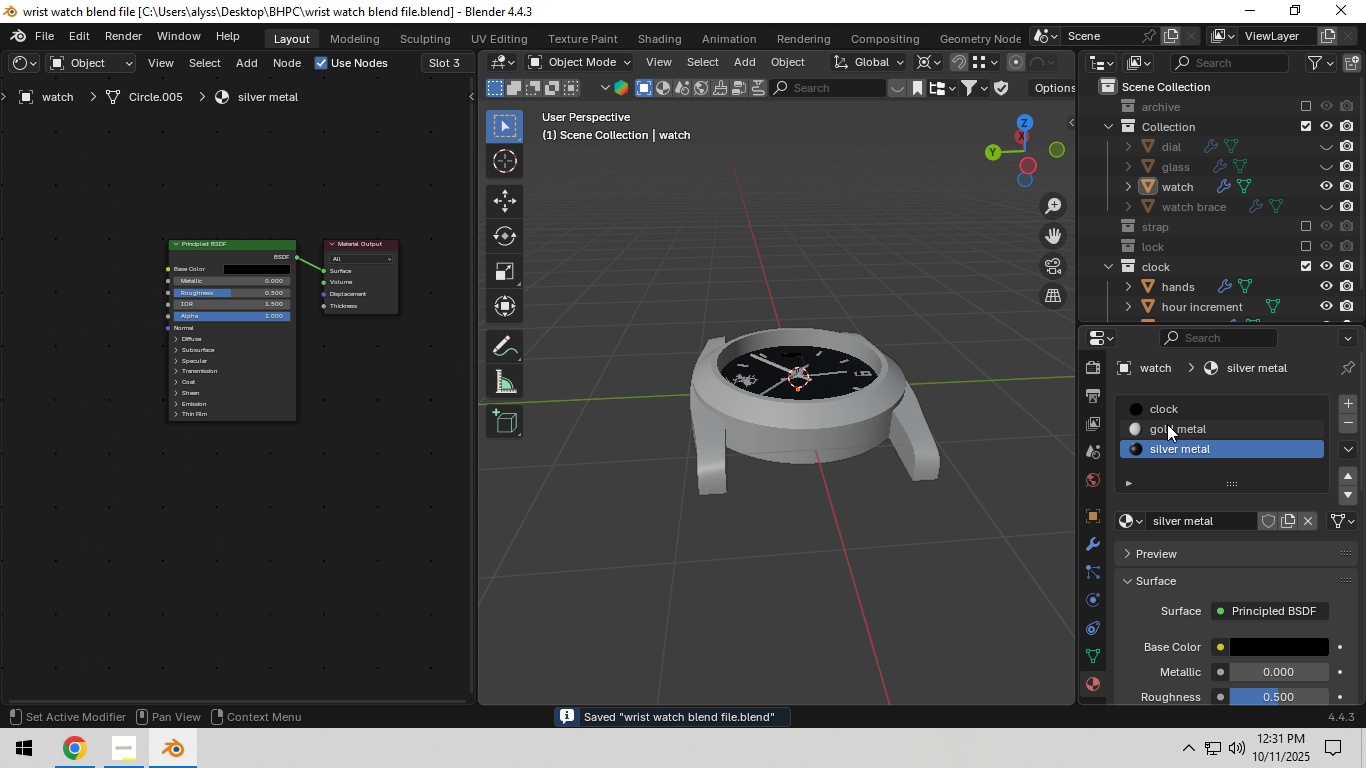 
left_click([1168, 424])
 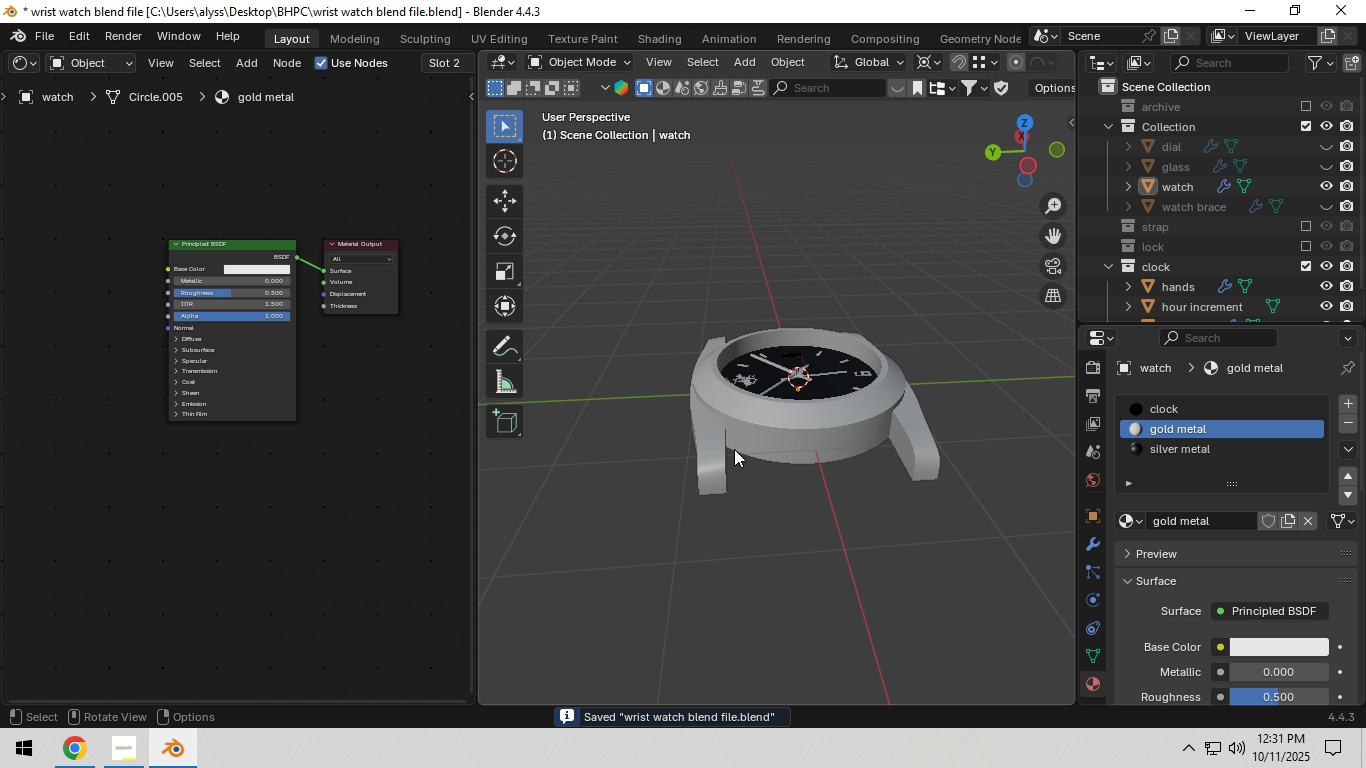 
scroll: coordinate [734, 449], scroll_direction: up, amount: 5.0
 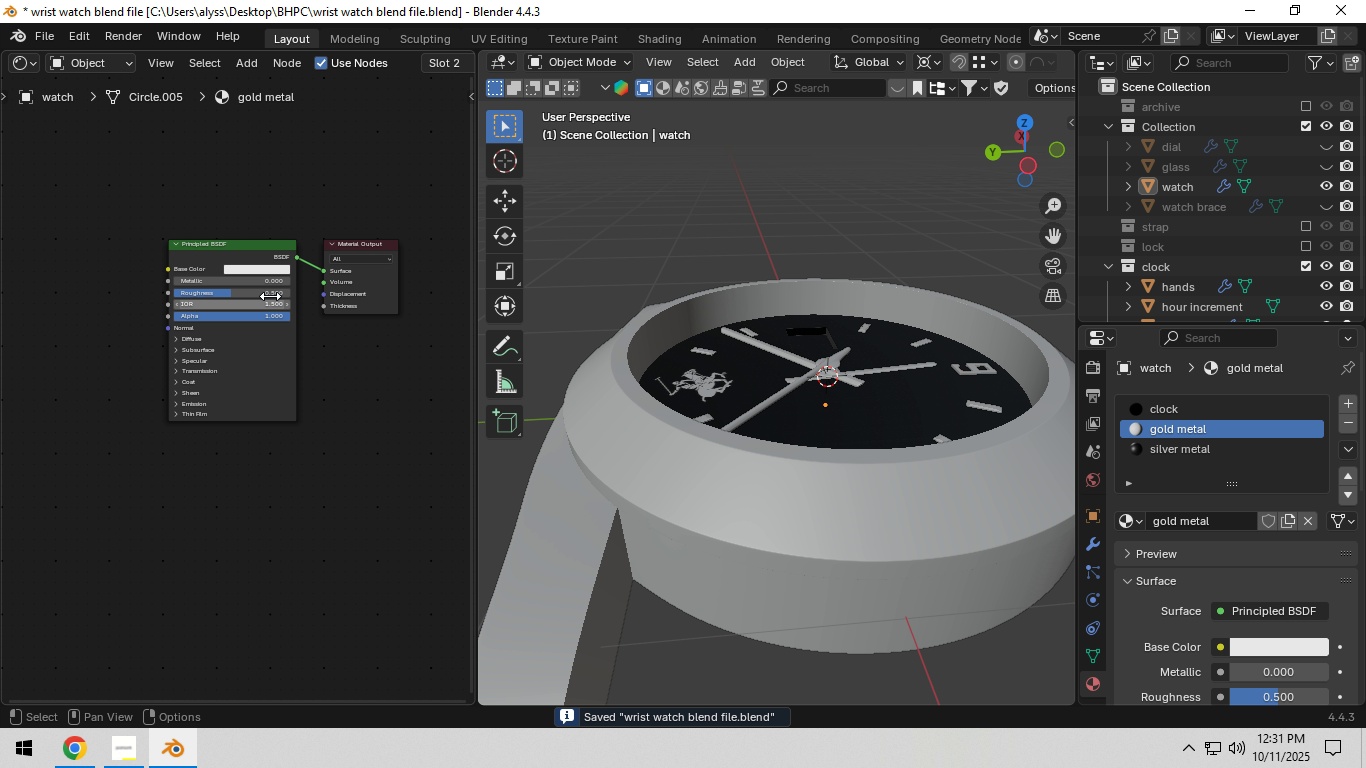 
left_click([234, 246])
 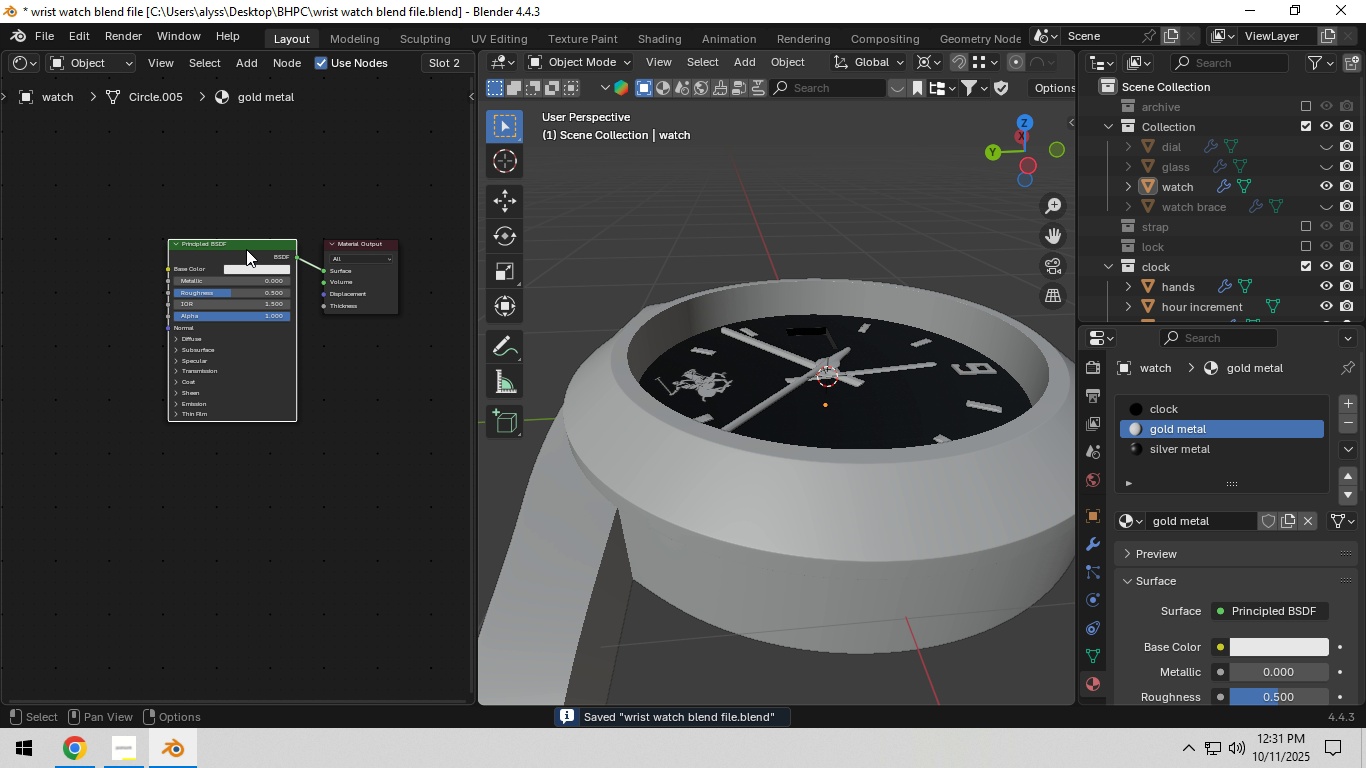 
key(Control+T)
 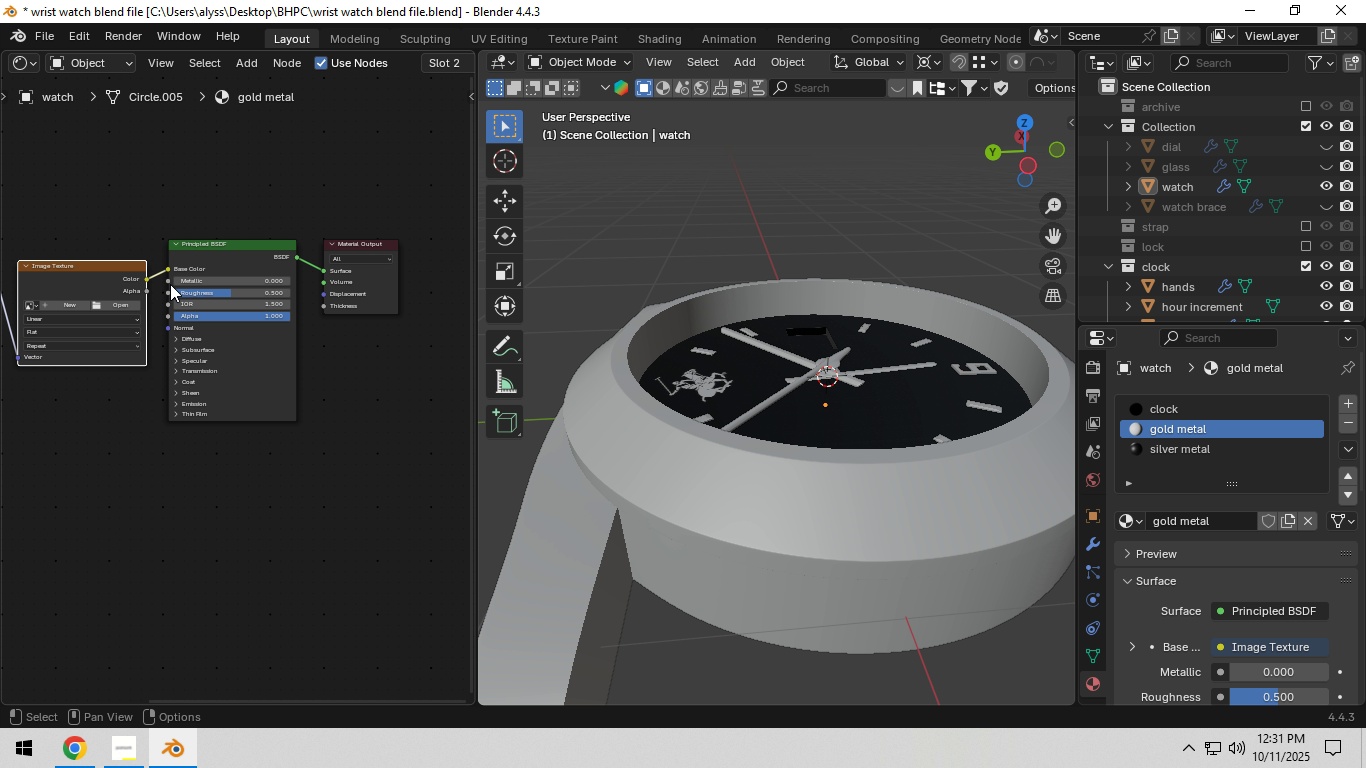 
scroll: coordinate [169, 284], scroll_direction: down, amount: 1.0
 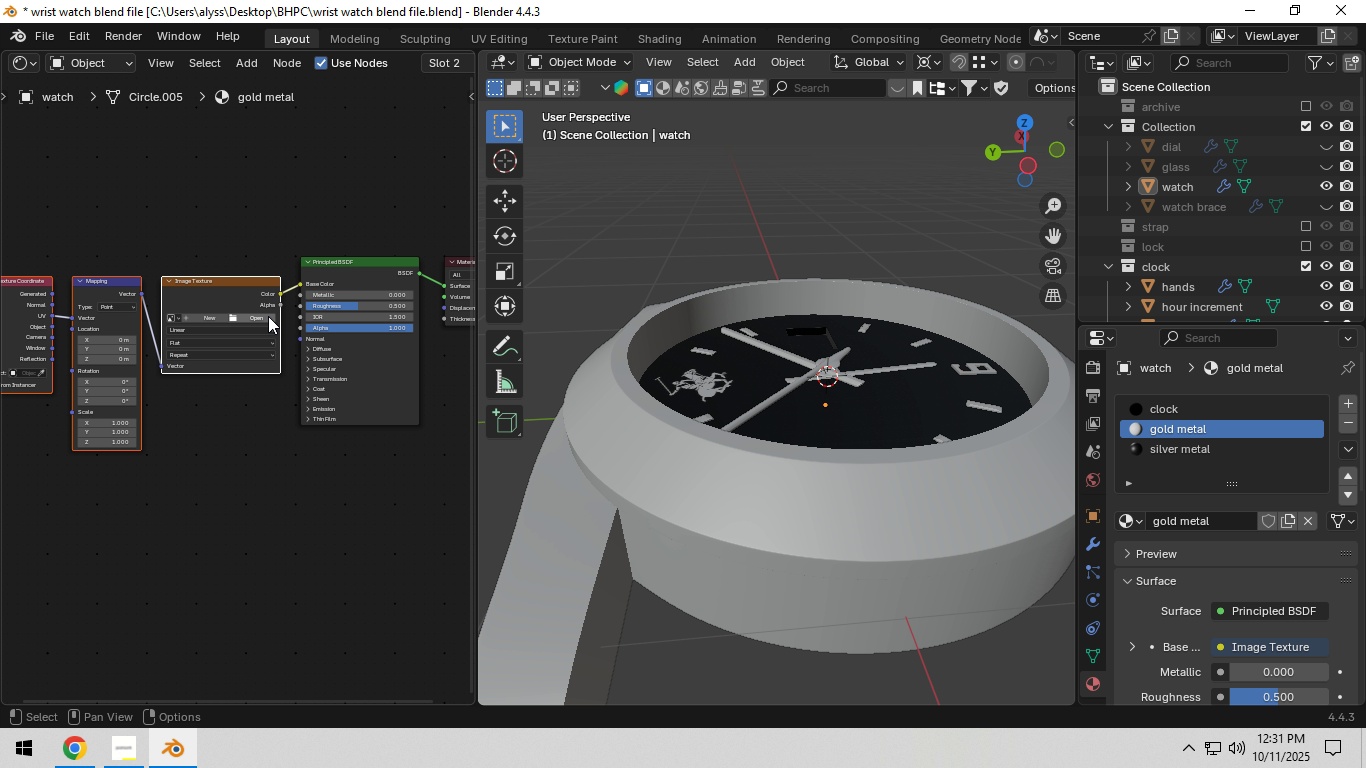 
left_click([267, 316])
 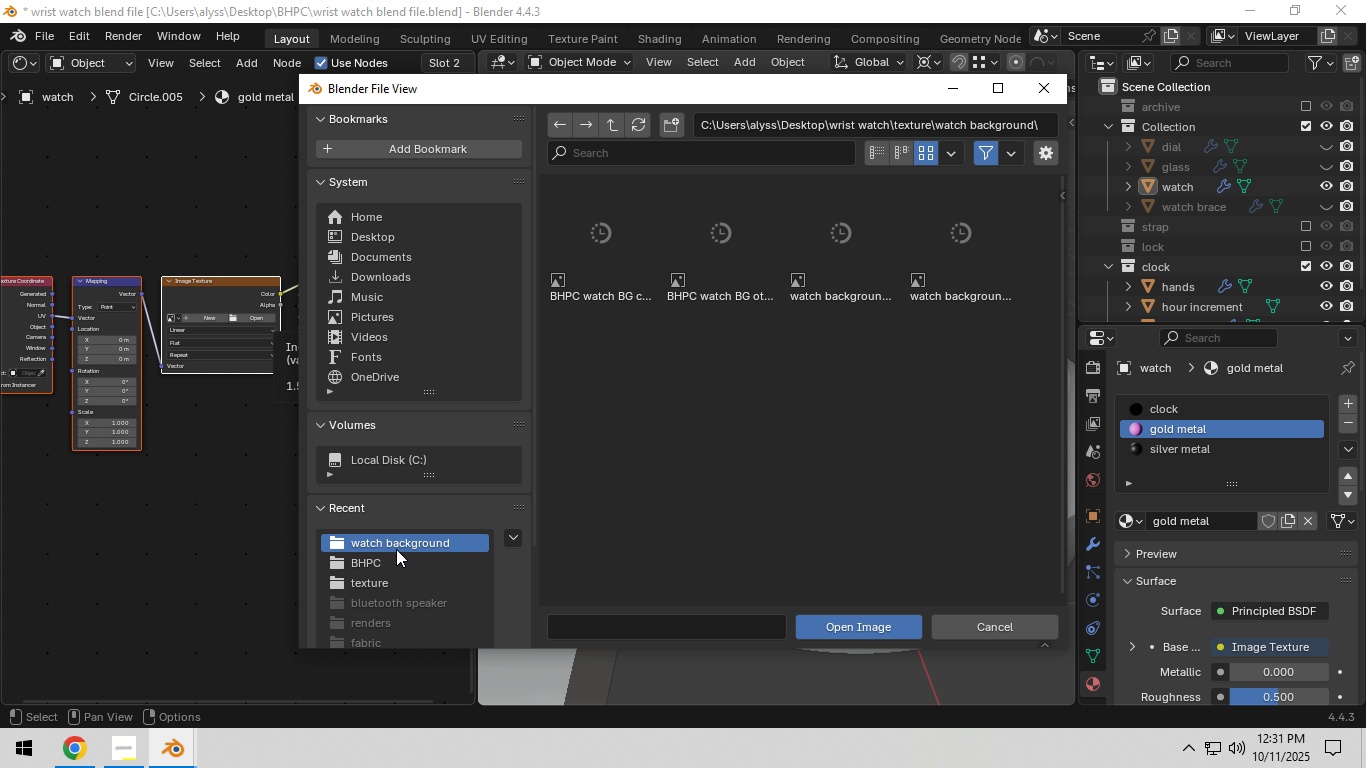 
wait(6.19)
 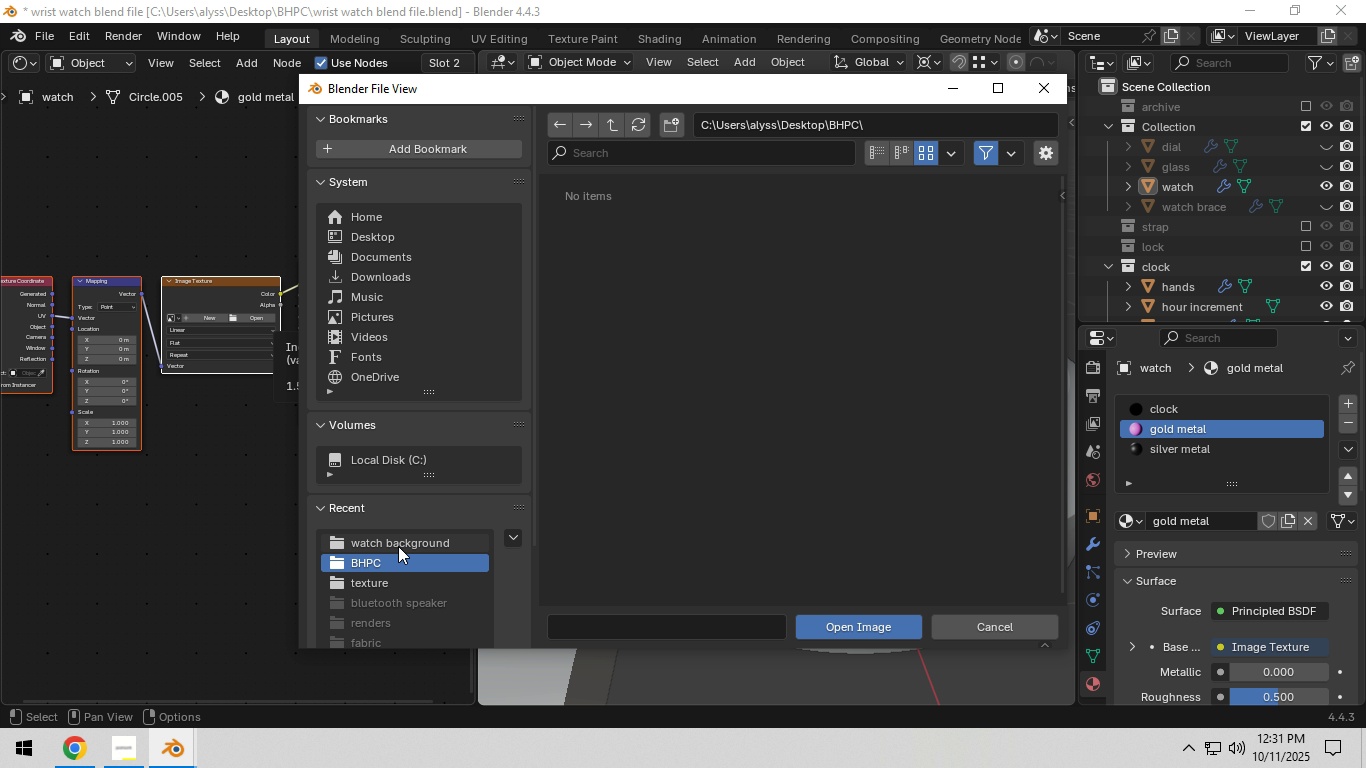 
left_click([612, 124])
 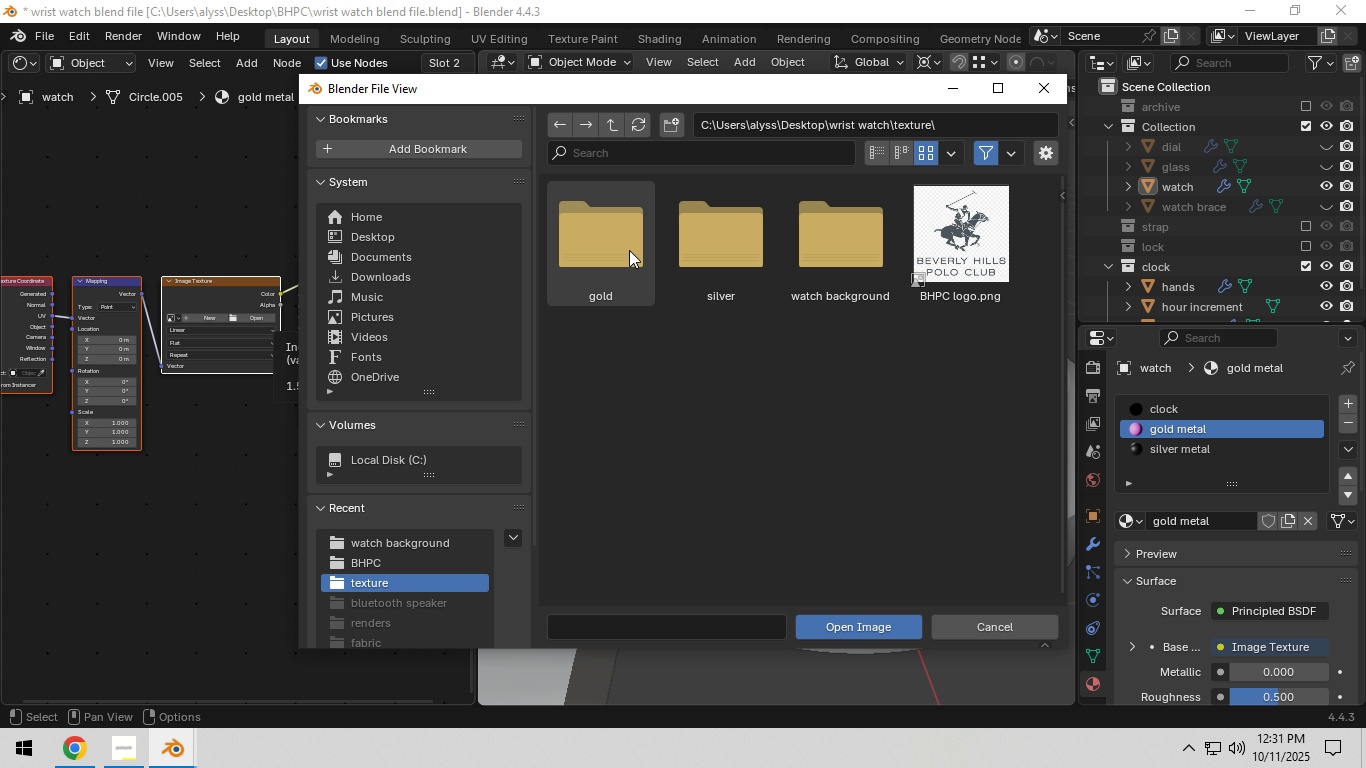 
double_click([628, 250])
 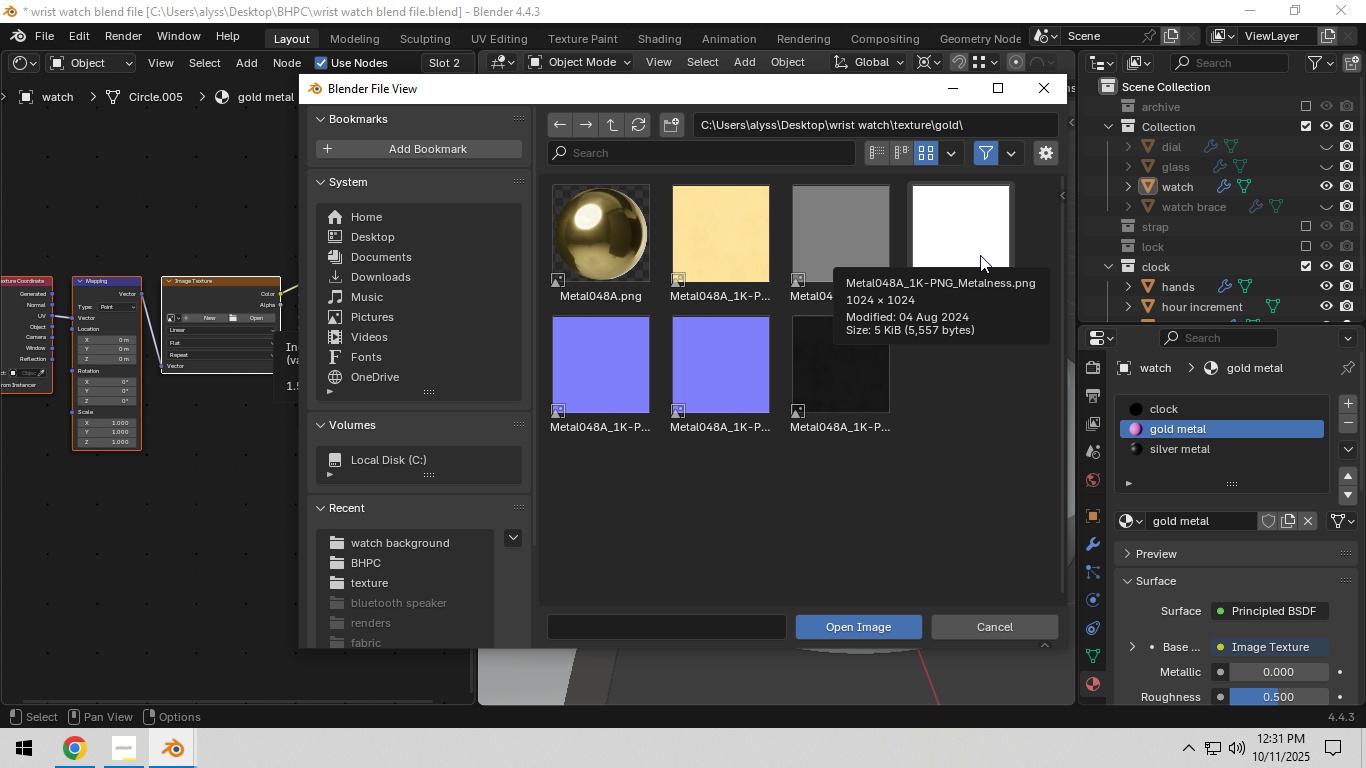 
wait(5.53)
 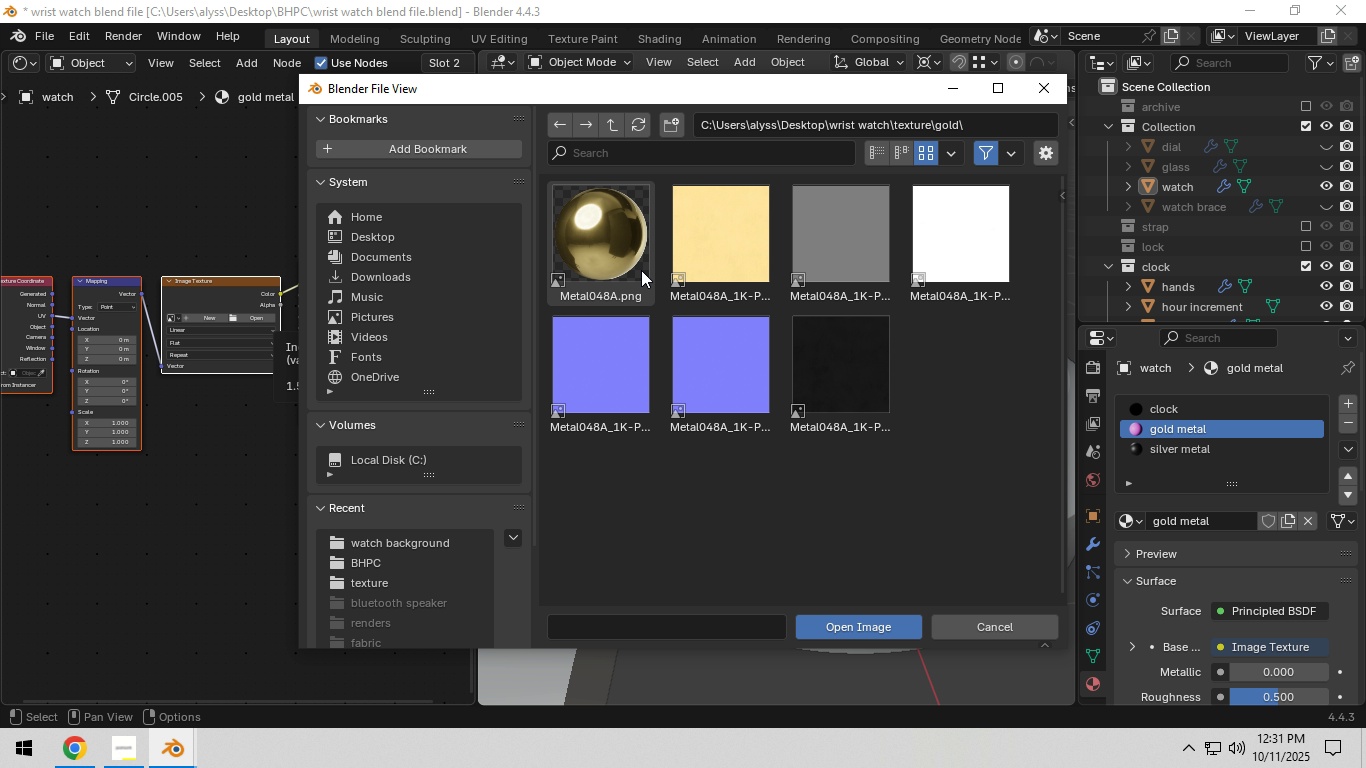 
left_click_drag(start_coordinate=[980, 255], to_coordinate=[198, 478])
 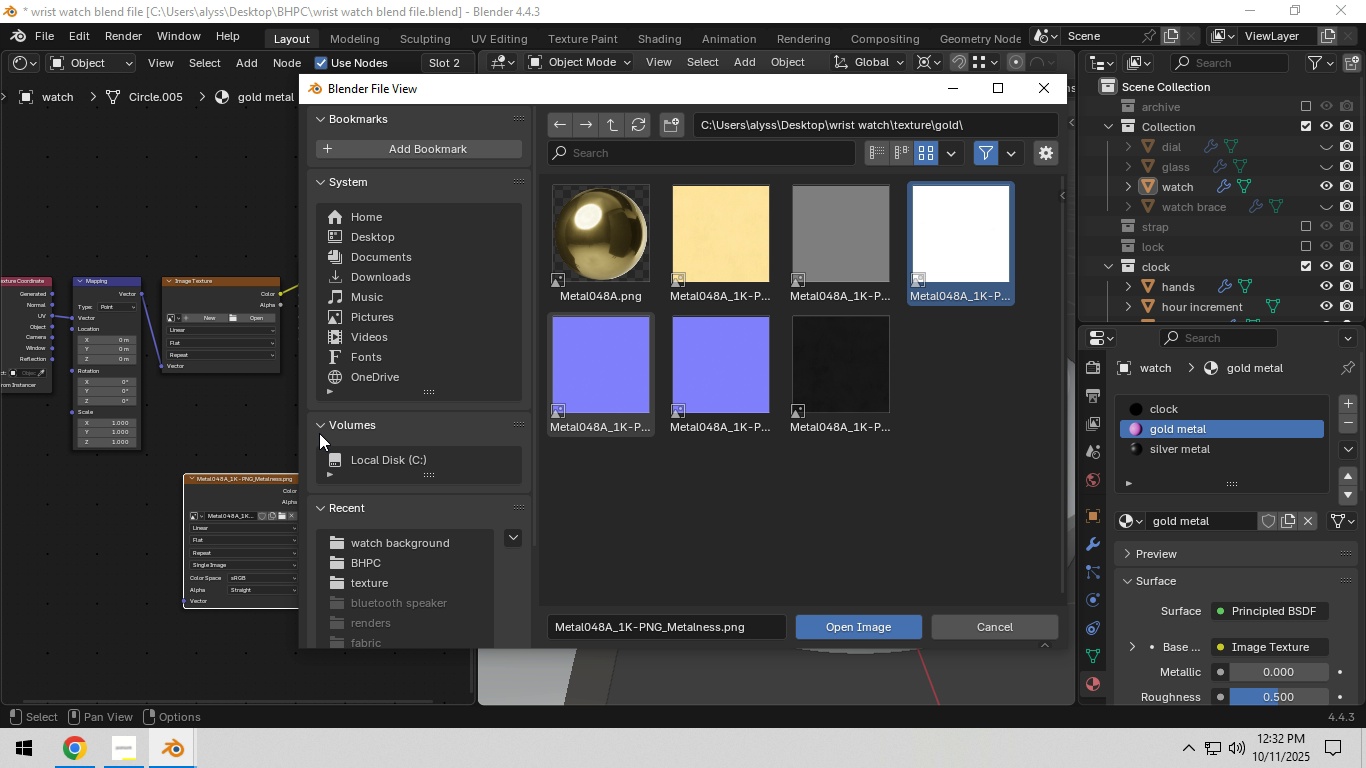 
scroll: coordinate [192, 461], scroll_direction: down, amount: 7.0
 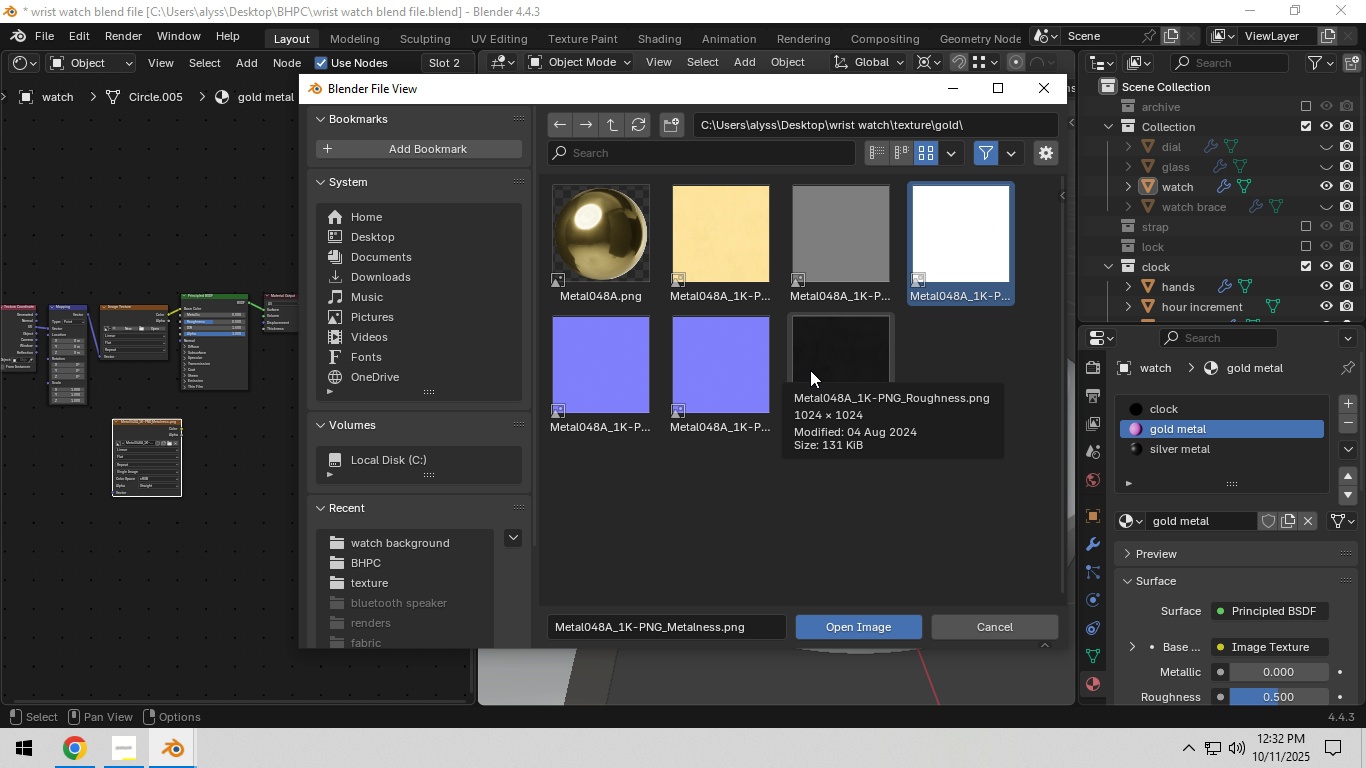 
left_click_drag(start_coordinate=[810, 370], to_coordinate=[142, 553])
 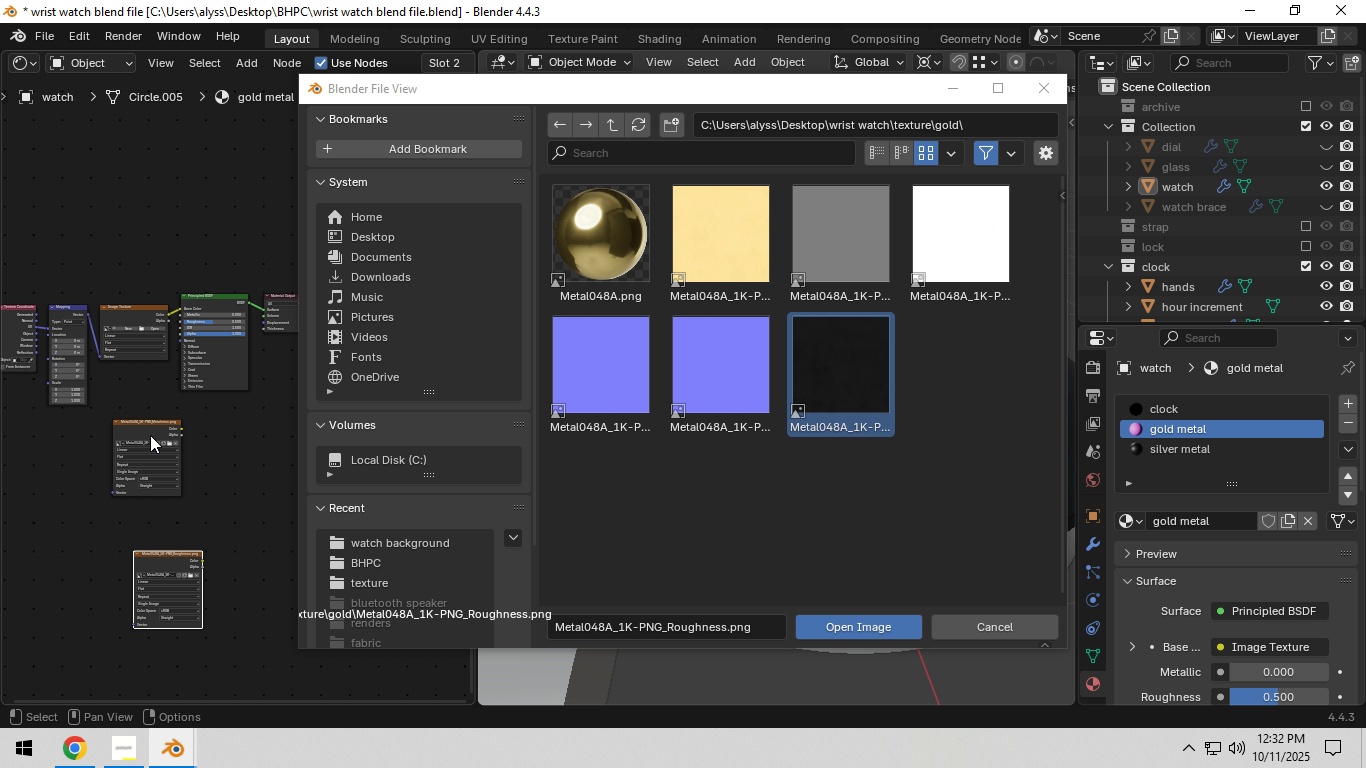 
left_click_drag(start_coordinate=[150, 431], to_coordinate=[131, 395])
 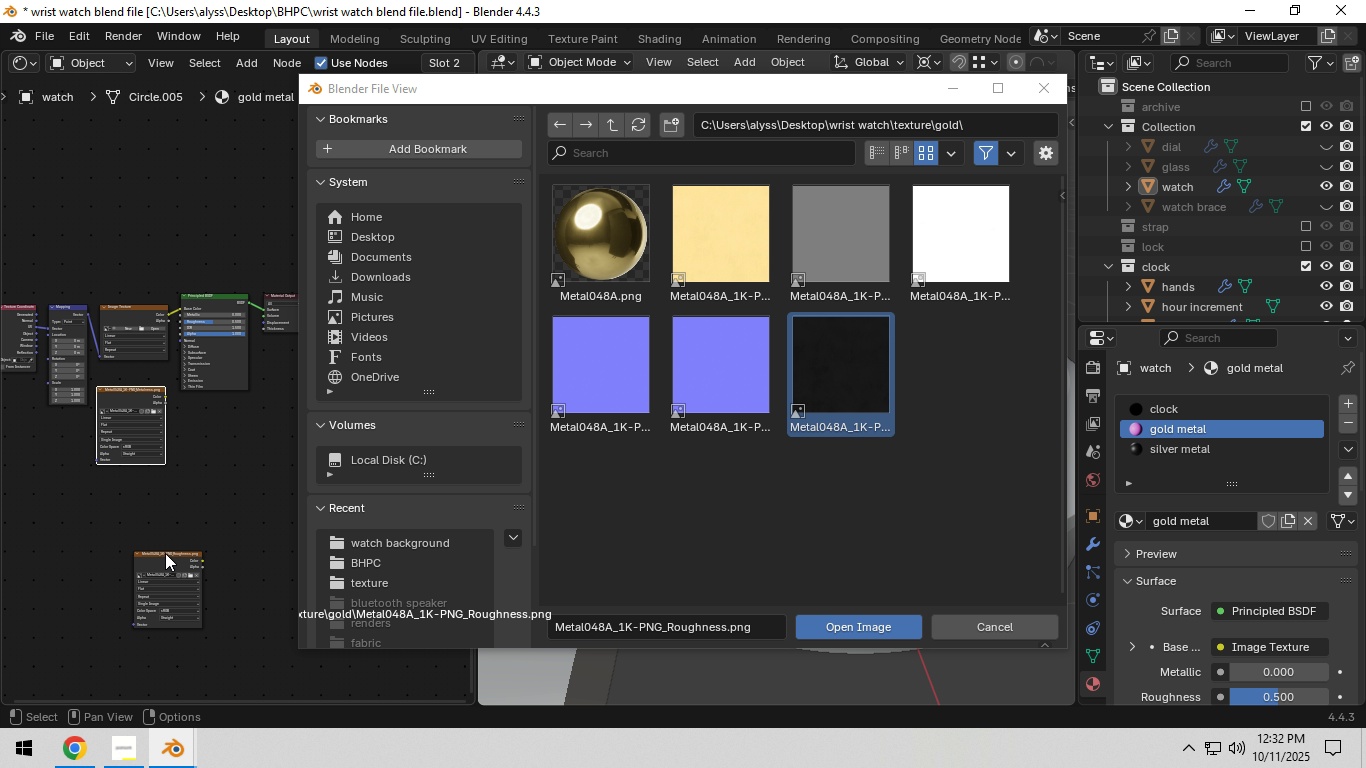 
left_click_drag(start_coordinate=[165, 553], to_coordinate=[122, 476])
 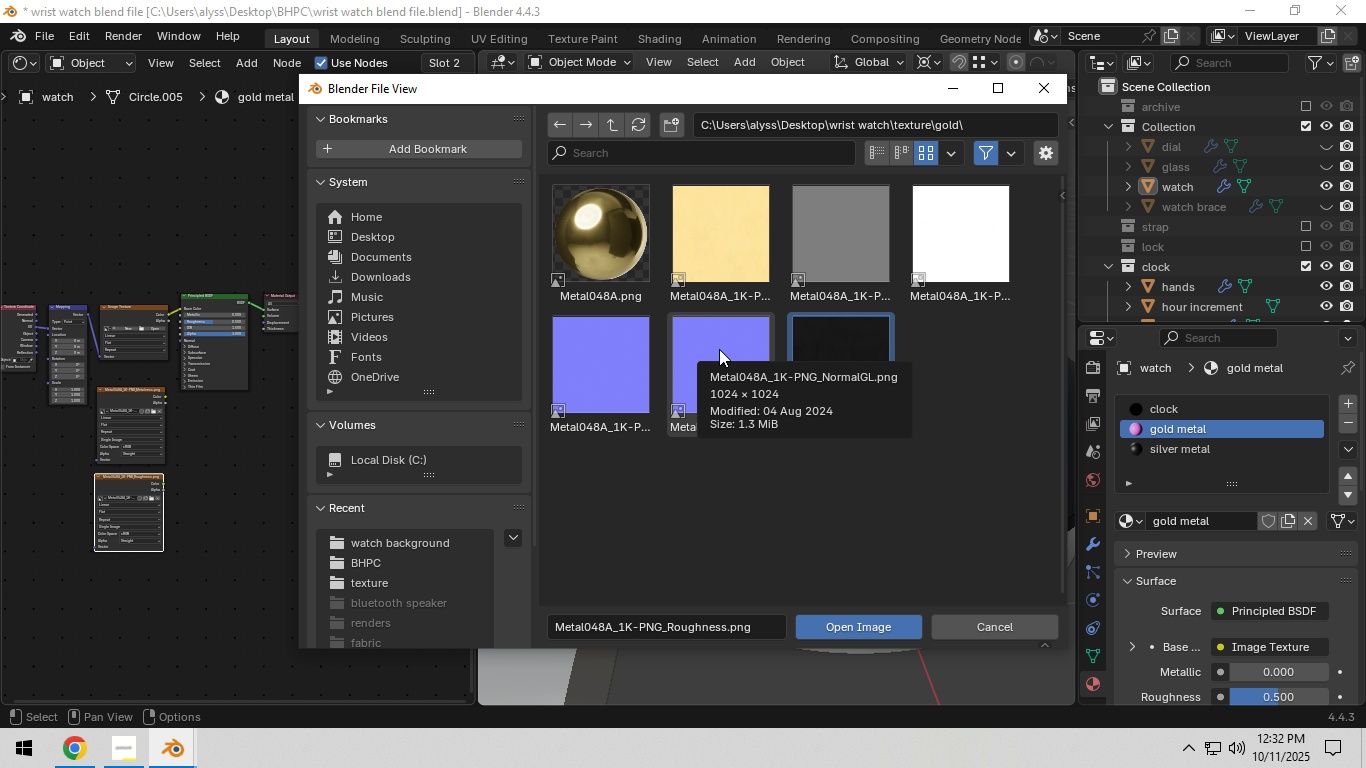 
wait(5.97)
 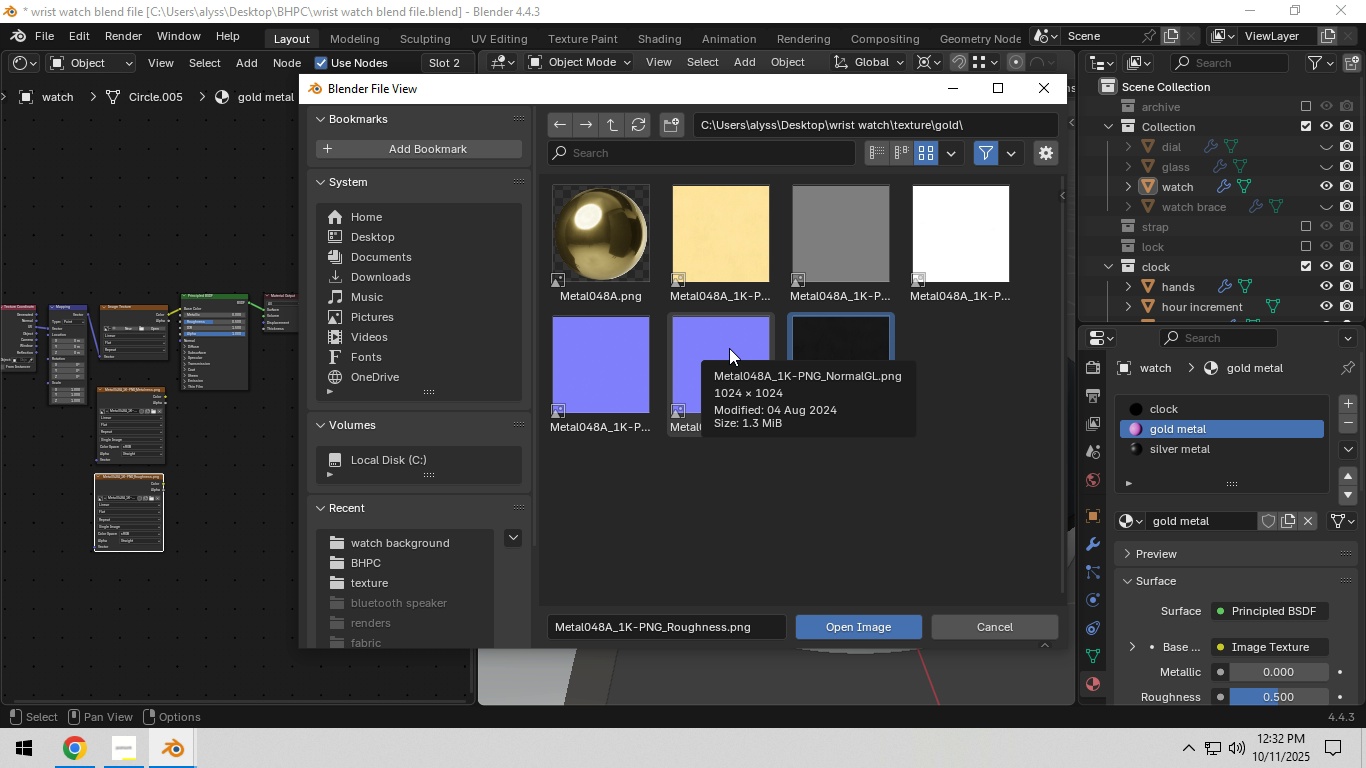 
left_click_drag(start_coordinate=[608, 361], to_coordinate=[131, 617])
 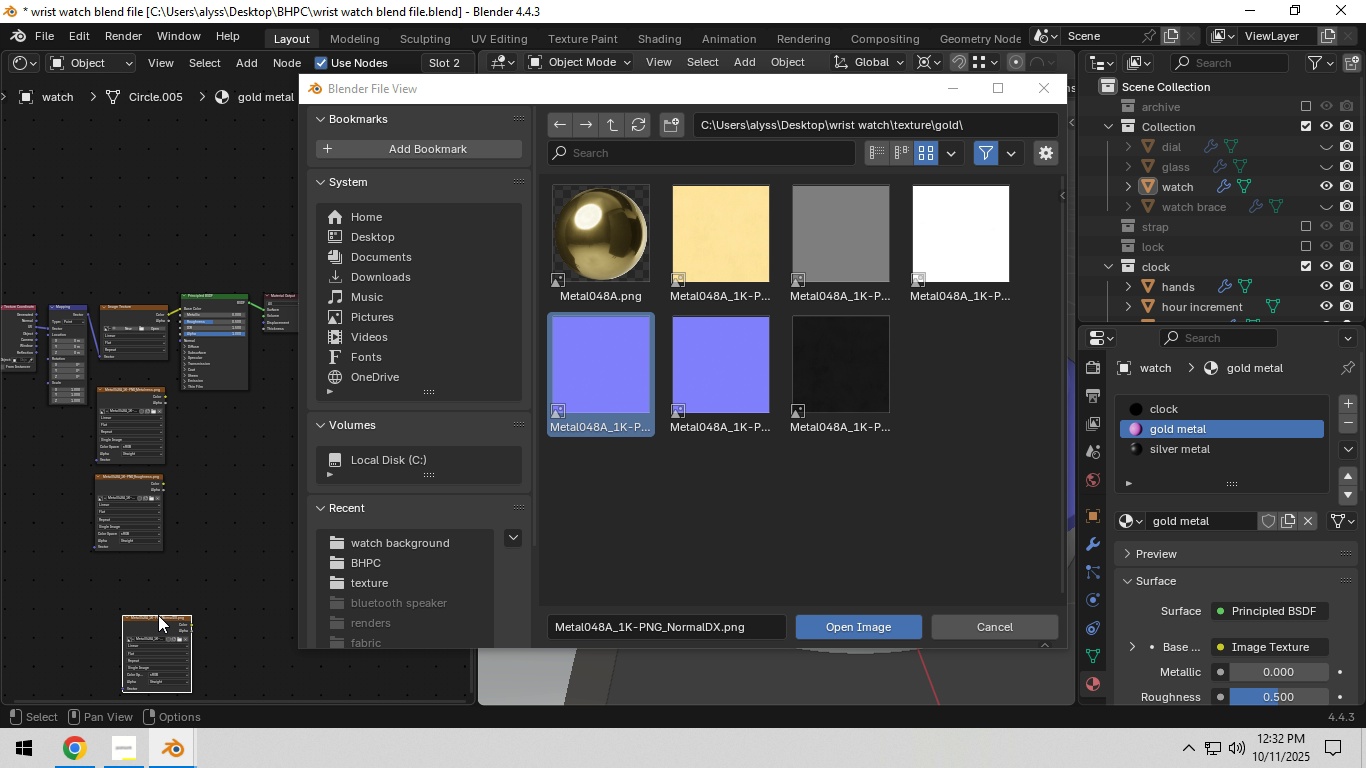 
left_click_drag(start_coordinate=[158, 615], to_coordinate=[131, 569])
 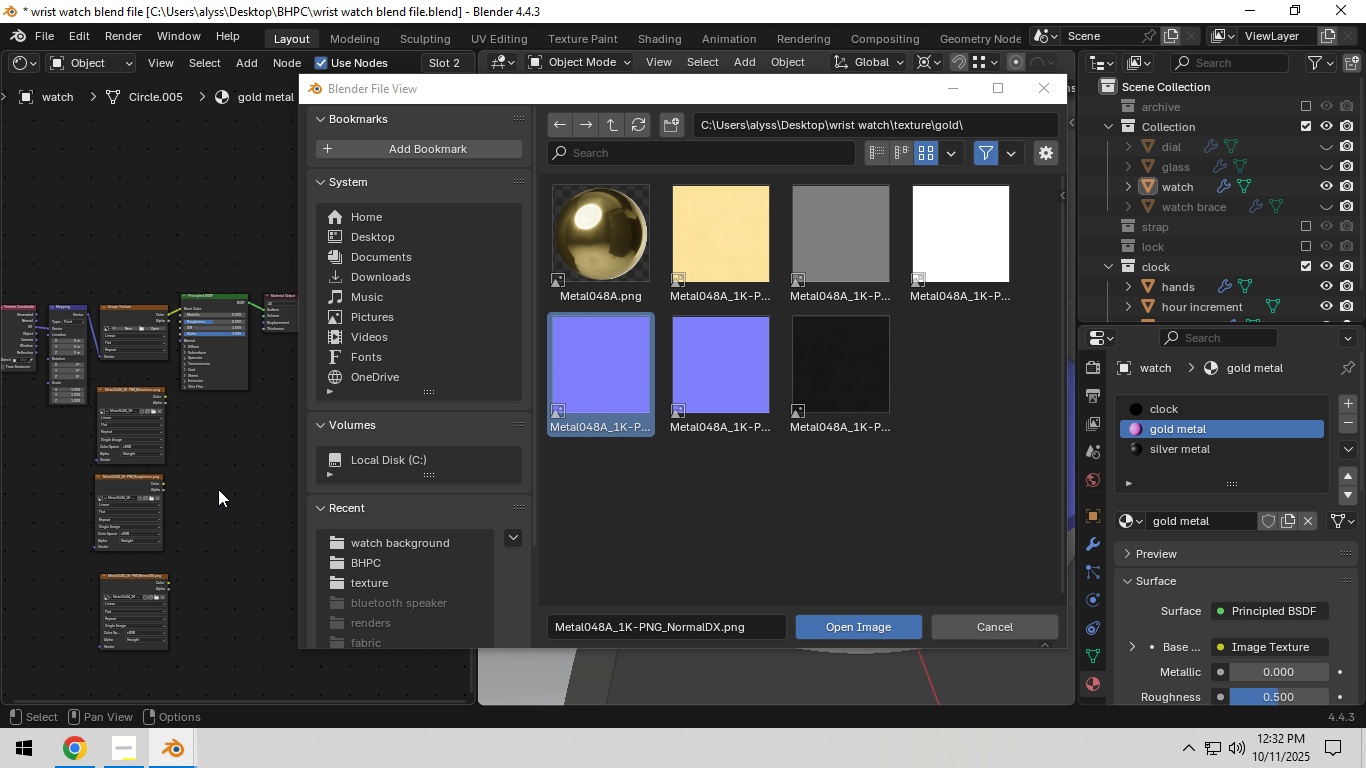 
left_click([217, 490])
 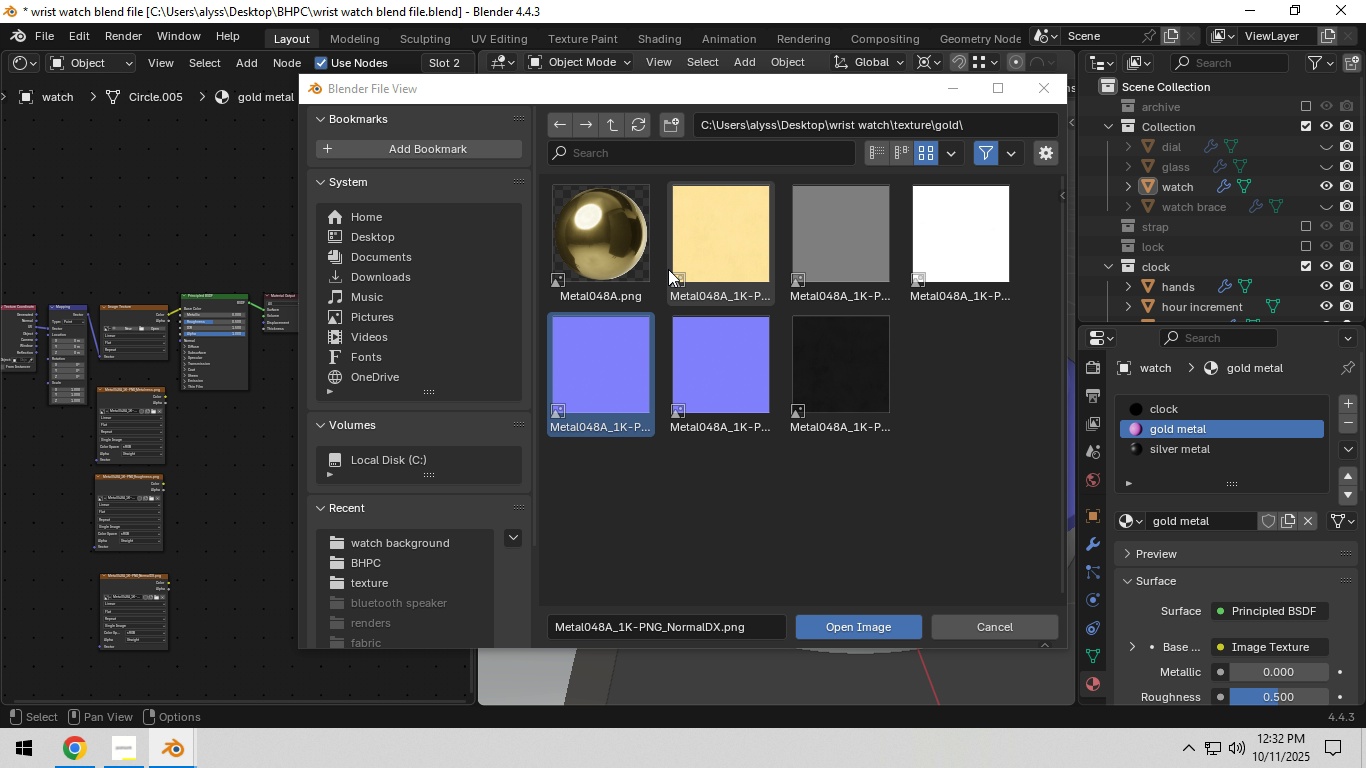 
left_click([705, 254])
 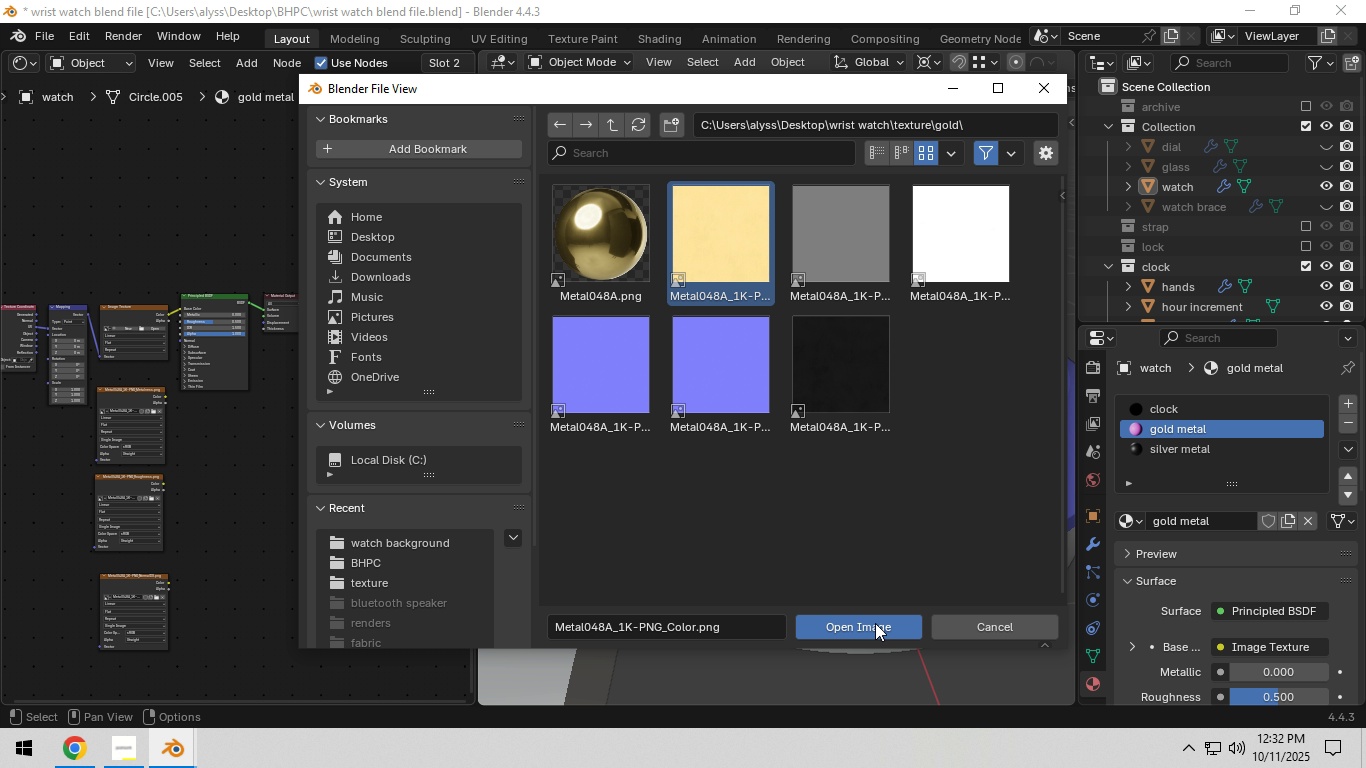 
left_click([875, 623])
 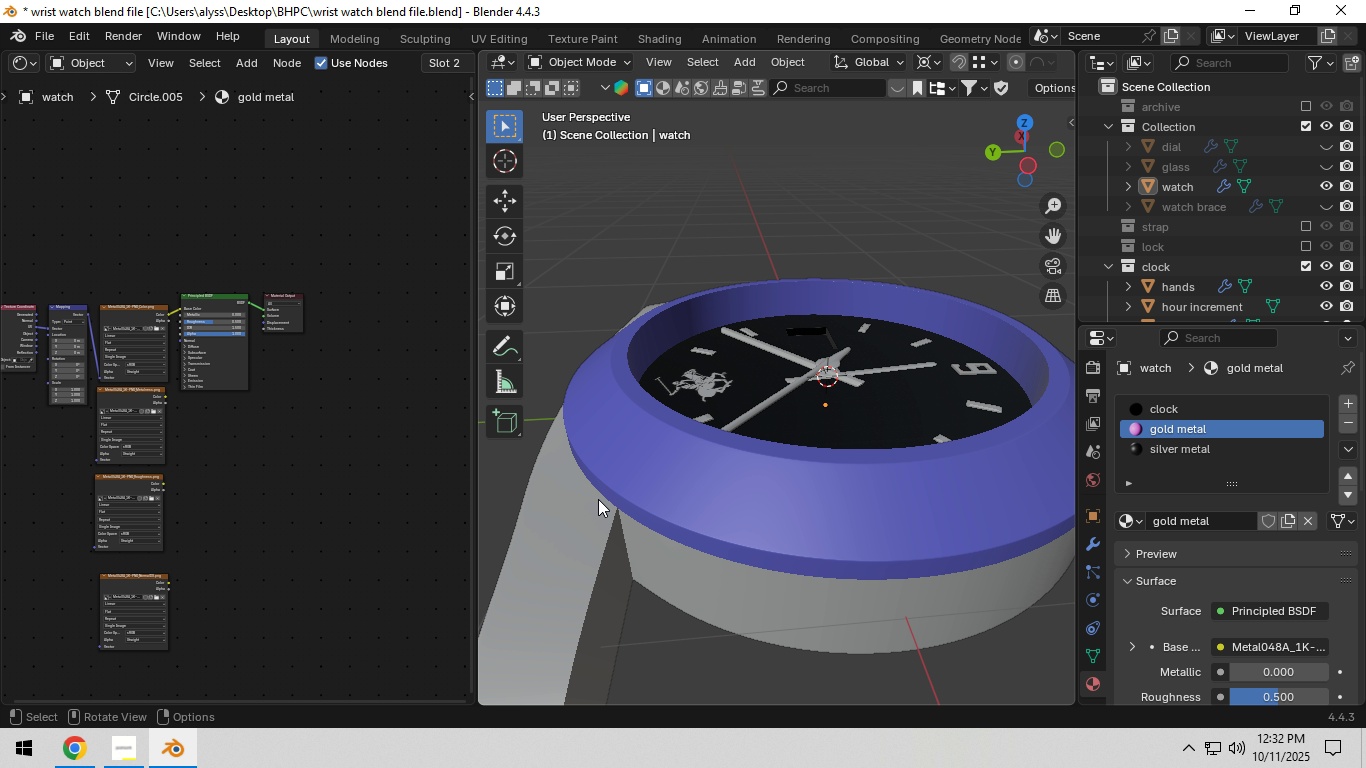 
scroll: coordinate [307, 460], scroll_direction: up, amount: 8.0
 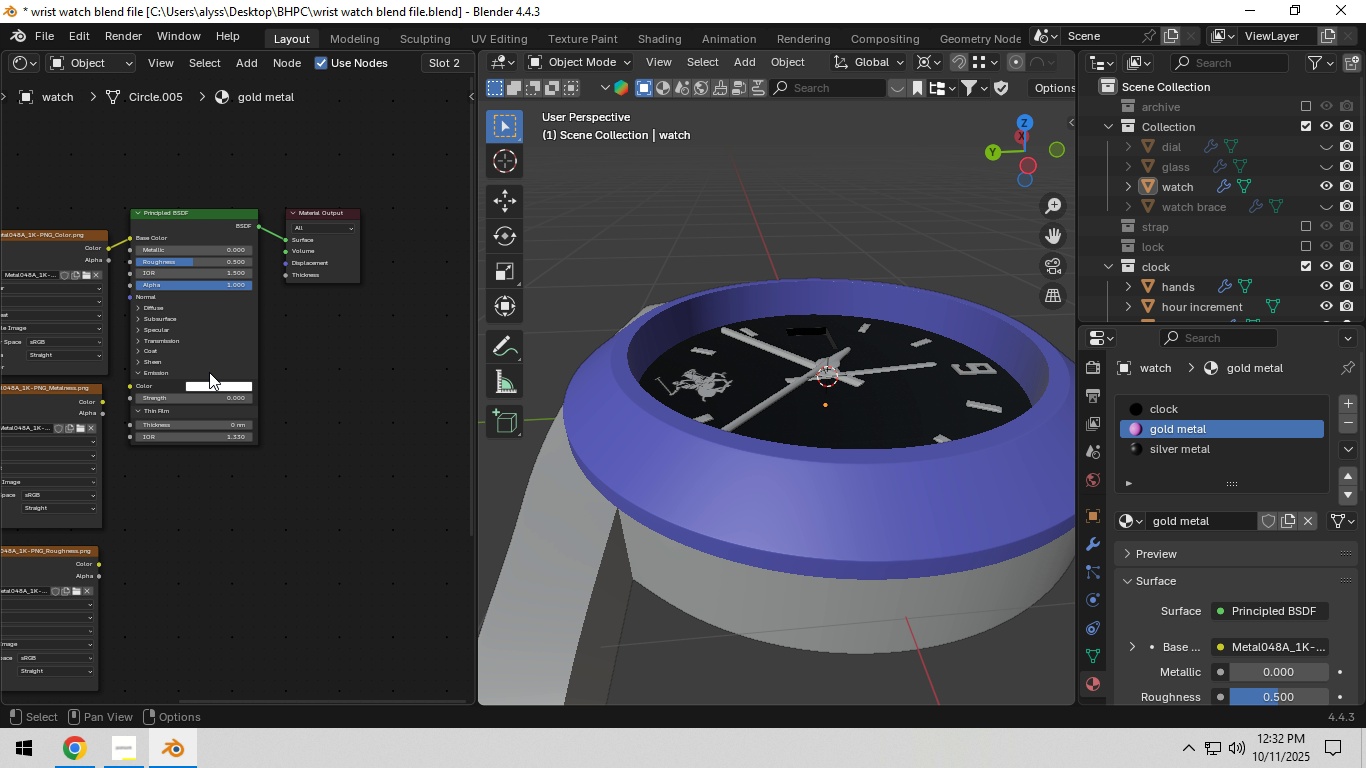 
left_click_drag(start_coordinate=[214, 386], to_coordinate=[210, 374])
 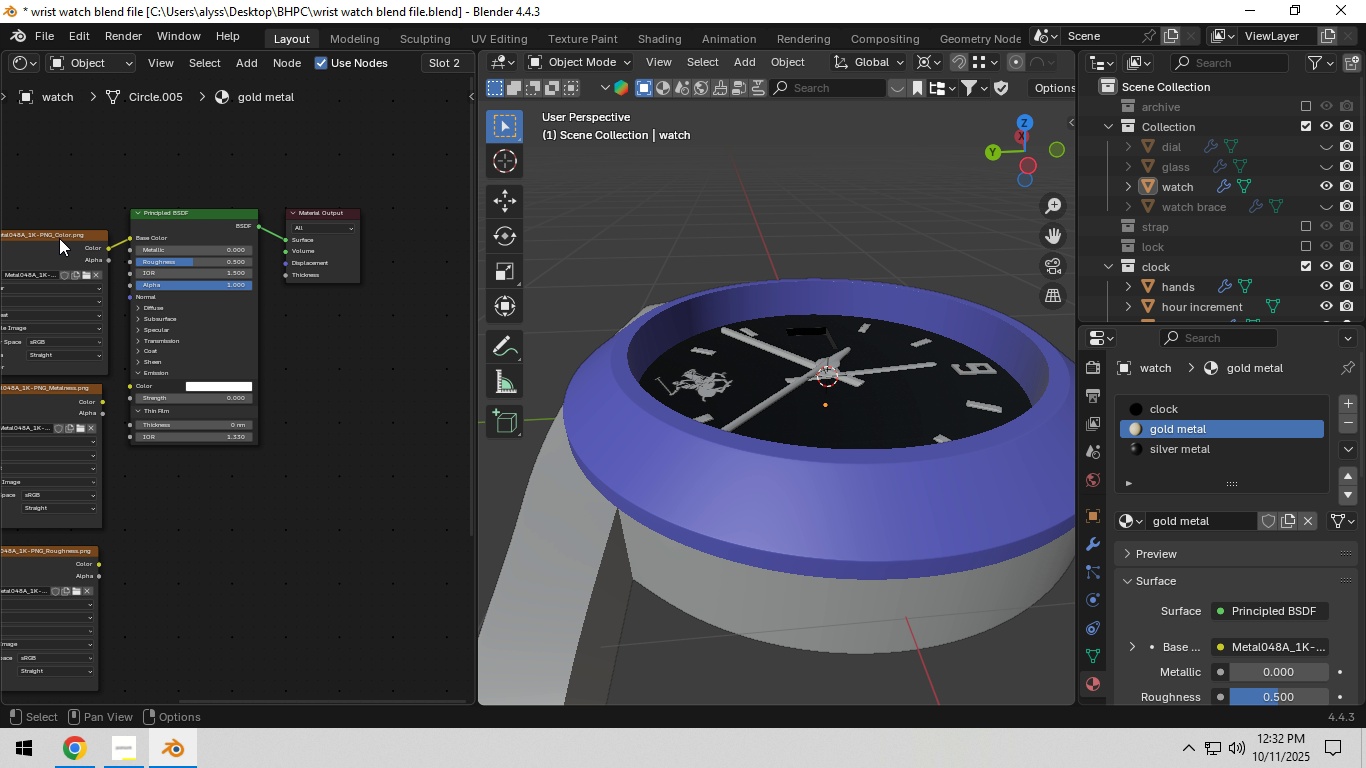 
left_click([63, 229])
 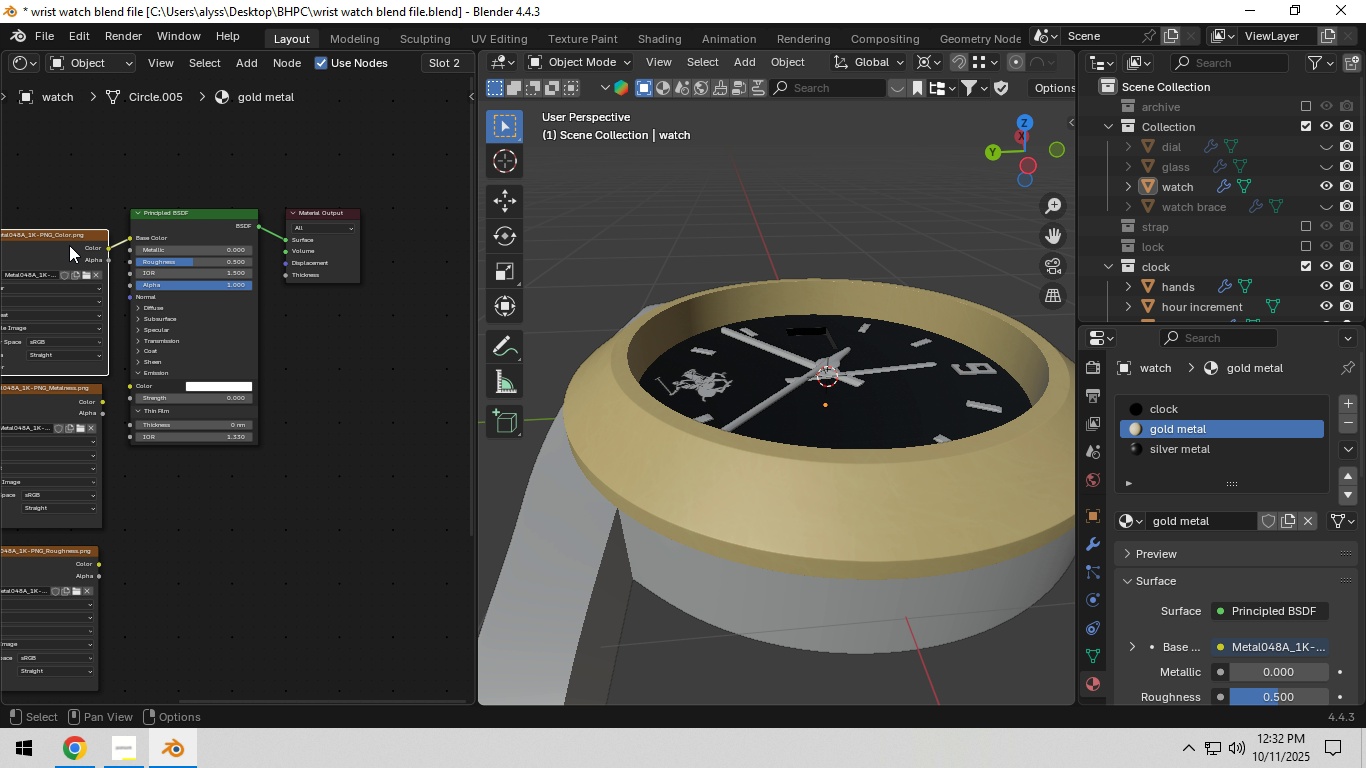 
left_click([69, 245])
 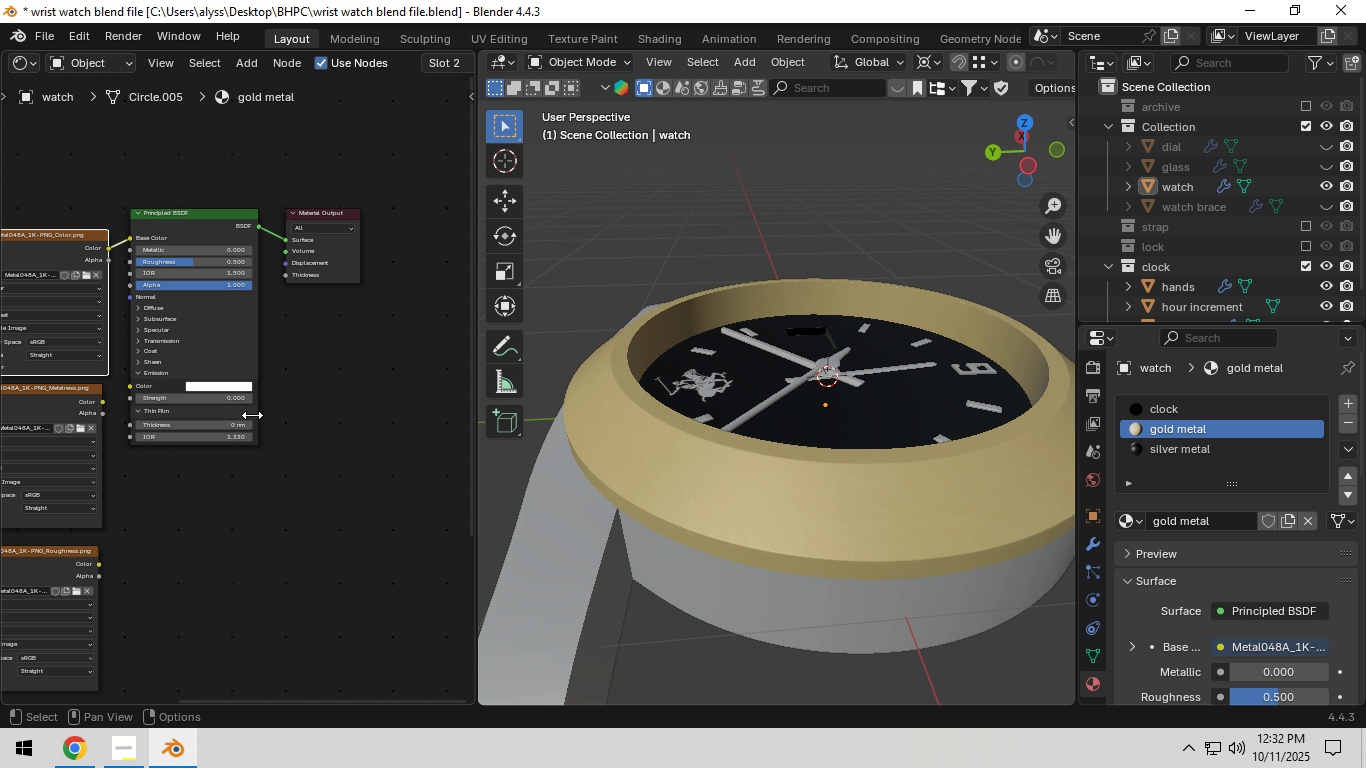 
scroll: coordinate [255, 428], scroll_direction: down, amount: 3.0
 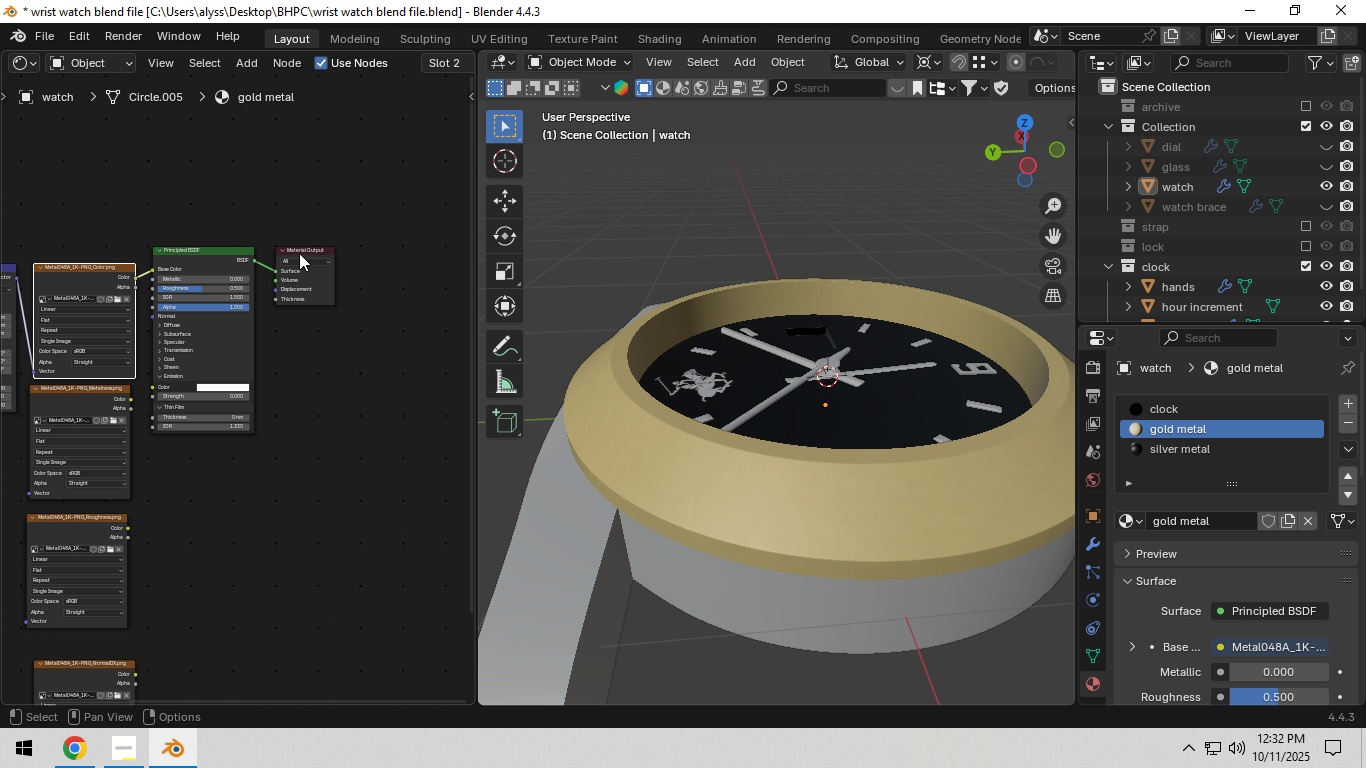 
left_click_drag(start_coordinate=[300, 252], to_coordinate=[399, 255])
 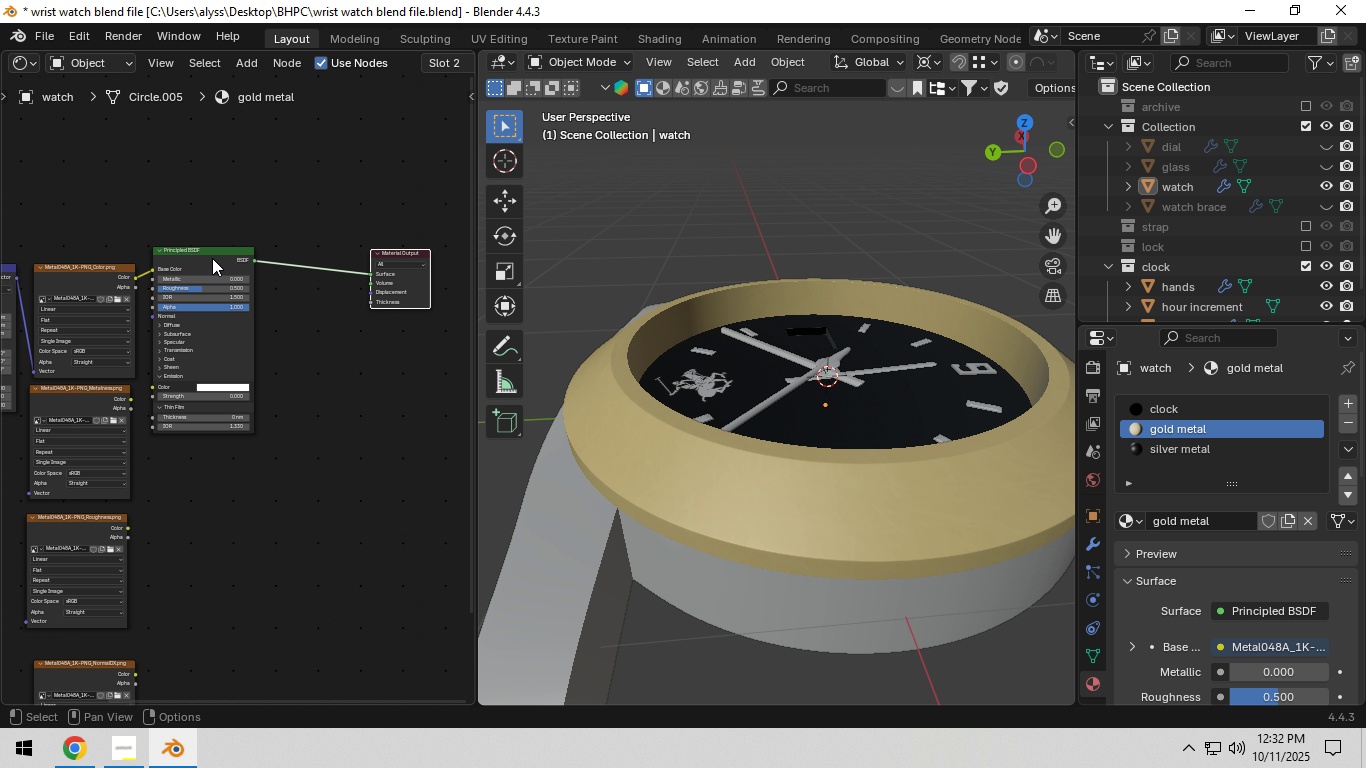 
left_click_drag(start_coordinate=[213, 257], to_coordinate=[301, 257])
 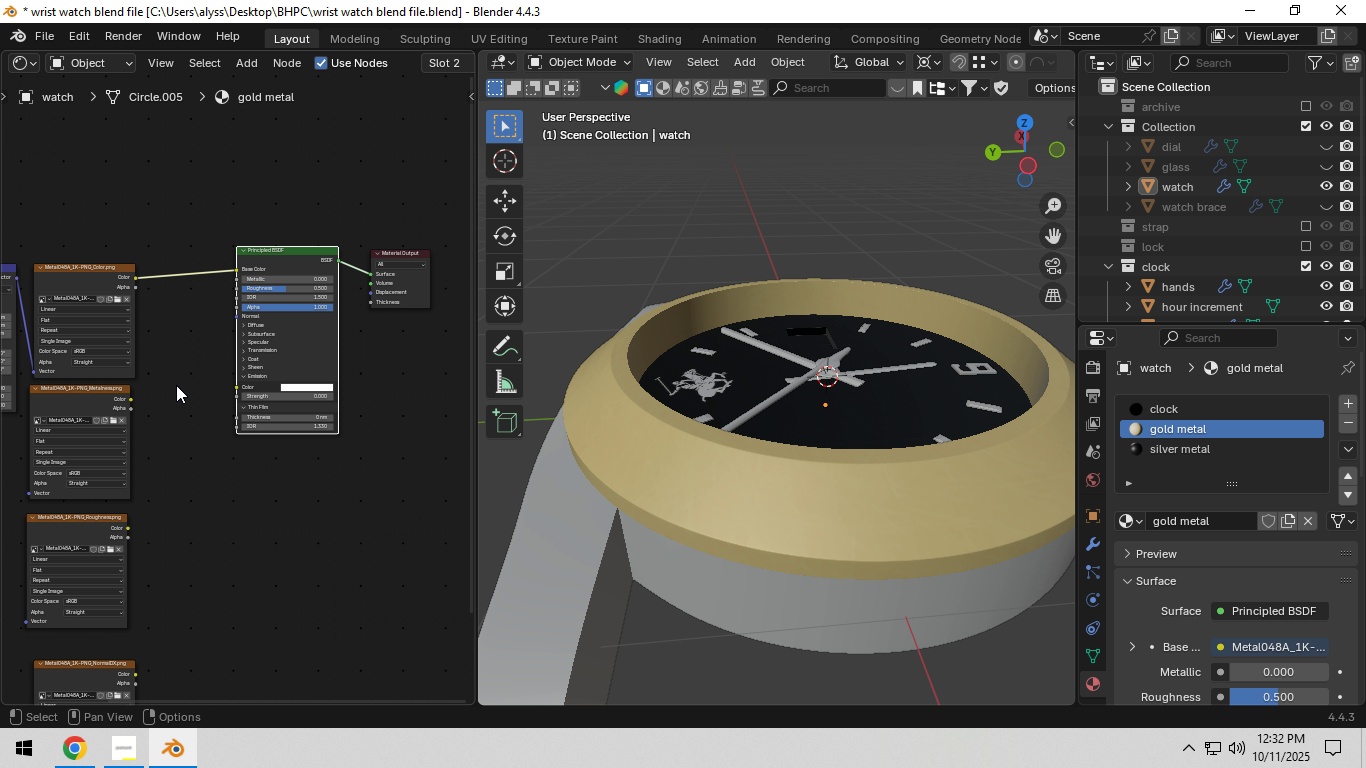 
key(Shift+ShiftLeft)
 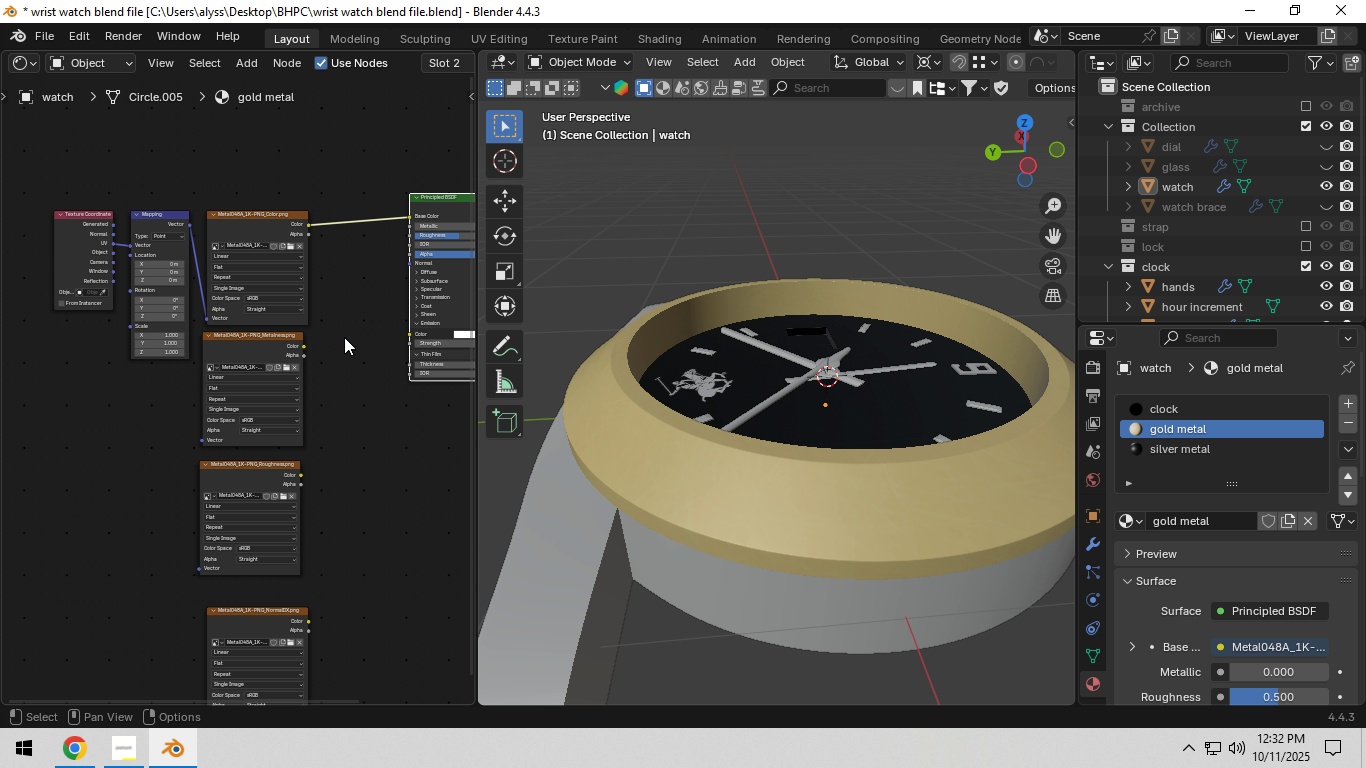 
scroll: coordinate [344, 339], scroll_direction: down, amount: 3.0
 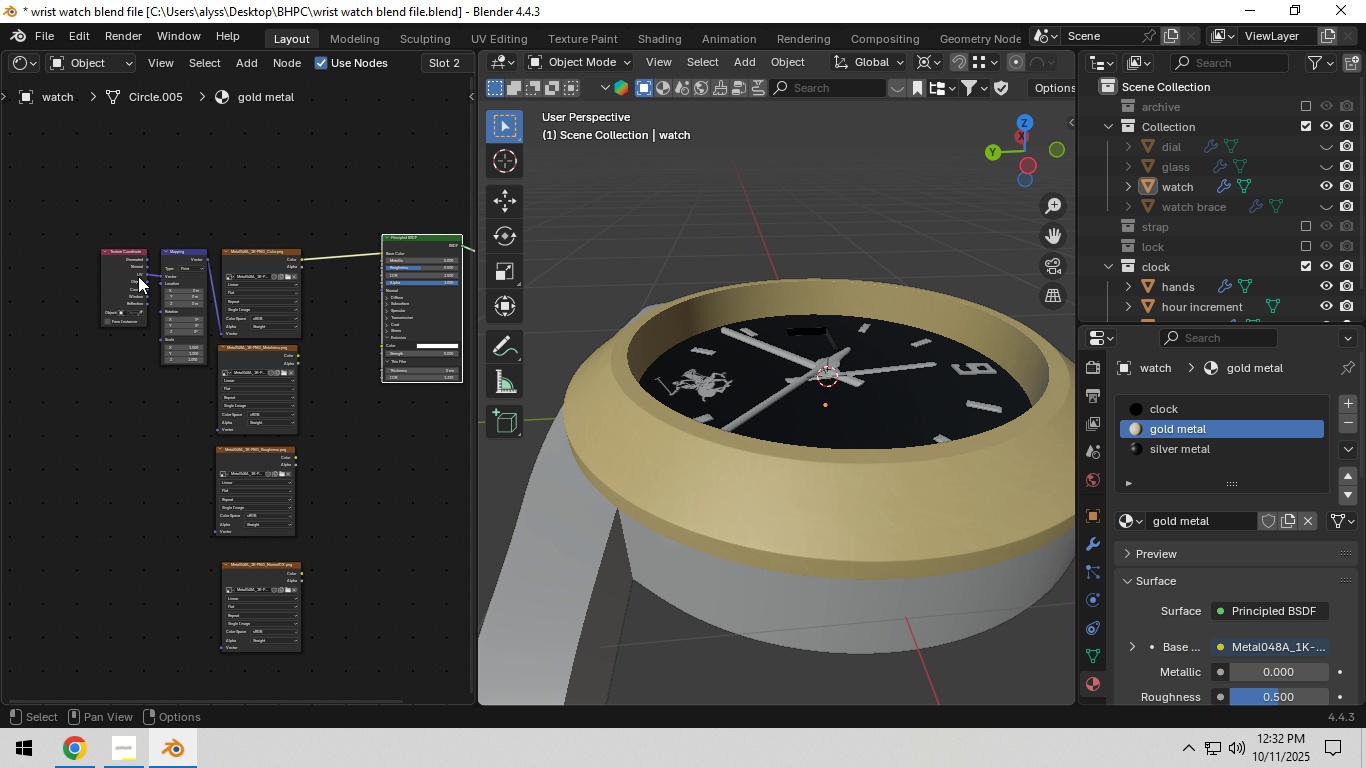 
left_click([124, 259])
 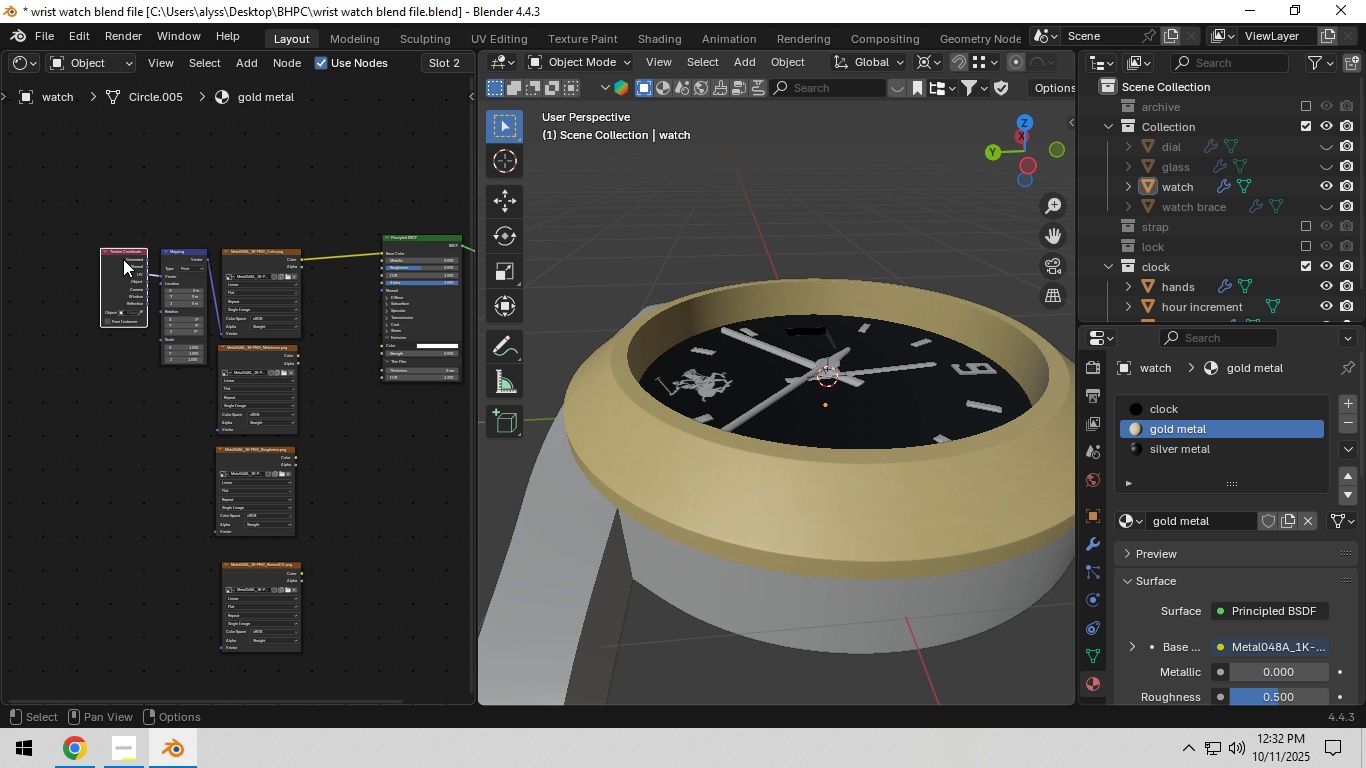 
key(G)
 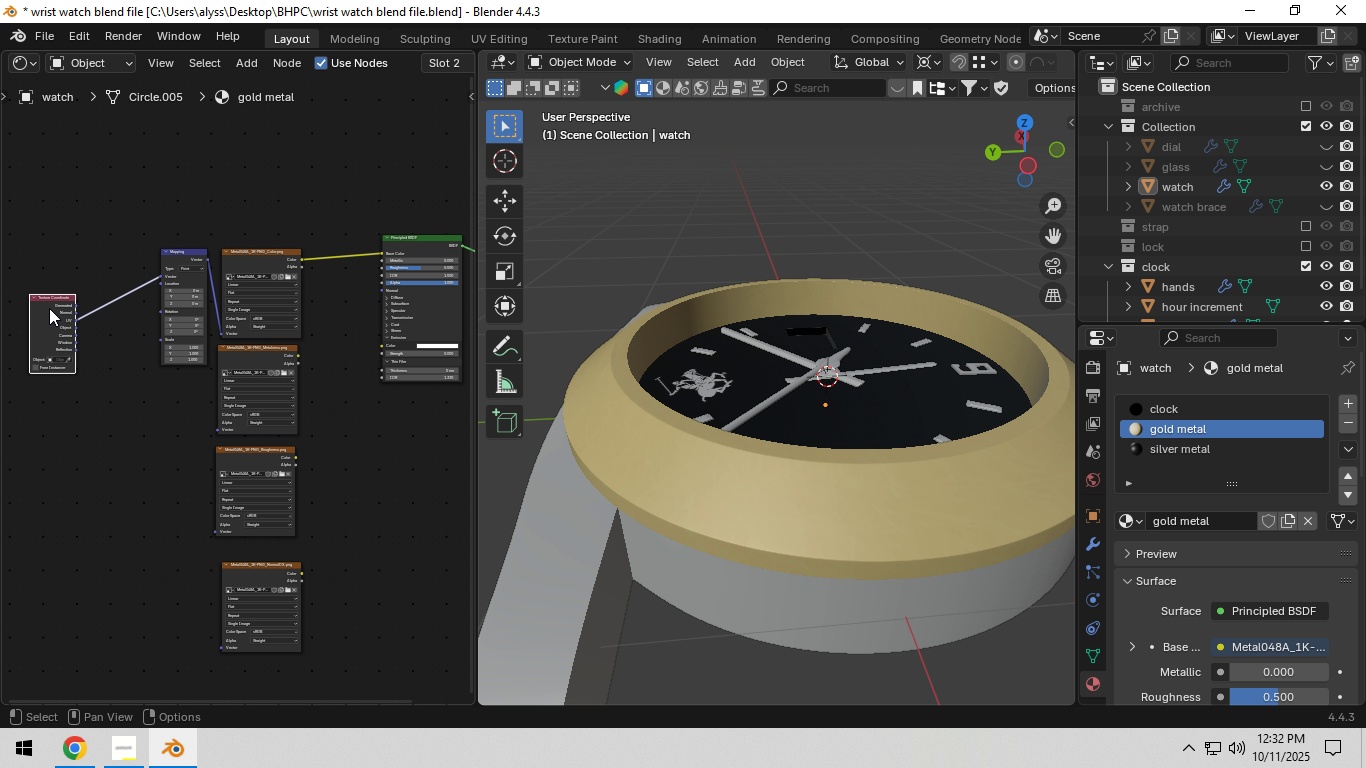 
left_click([49, 308])
 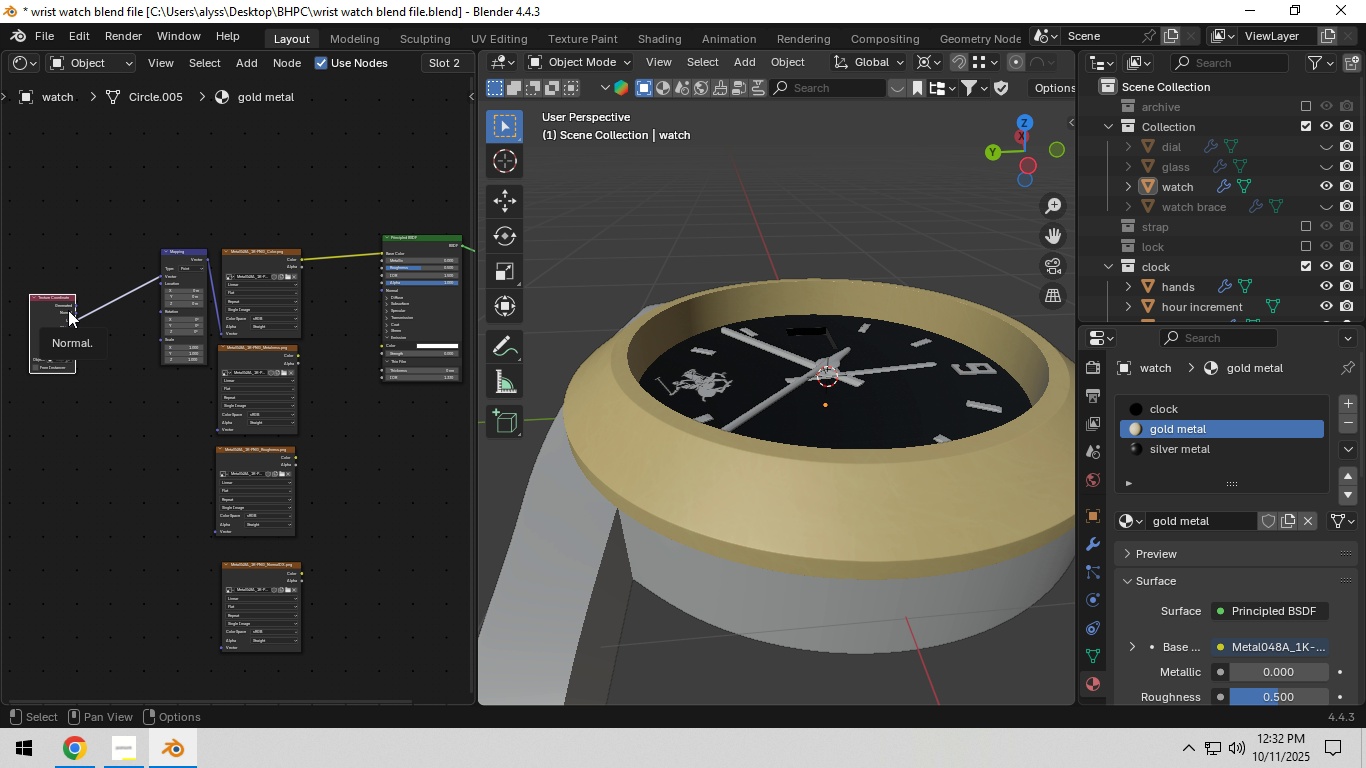 
key(X)
 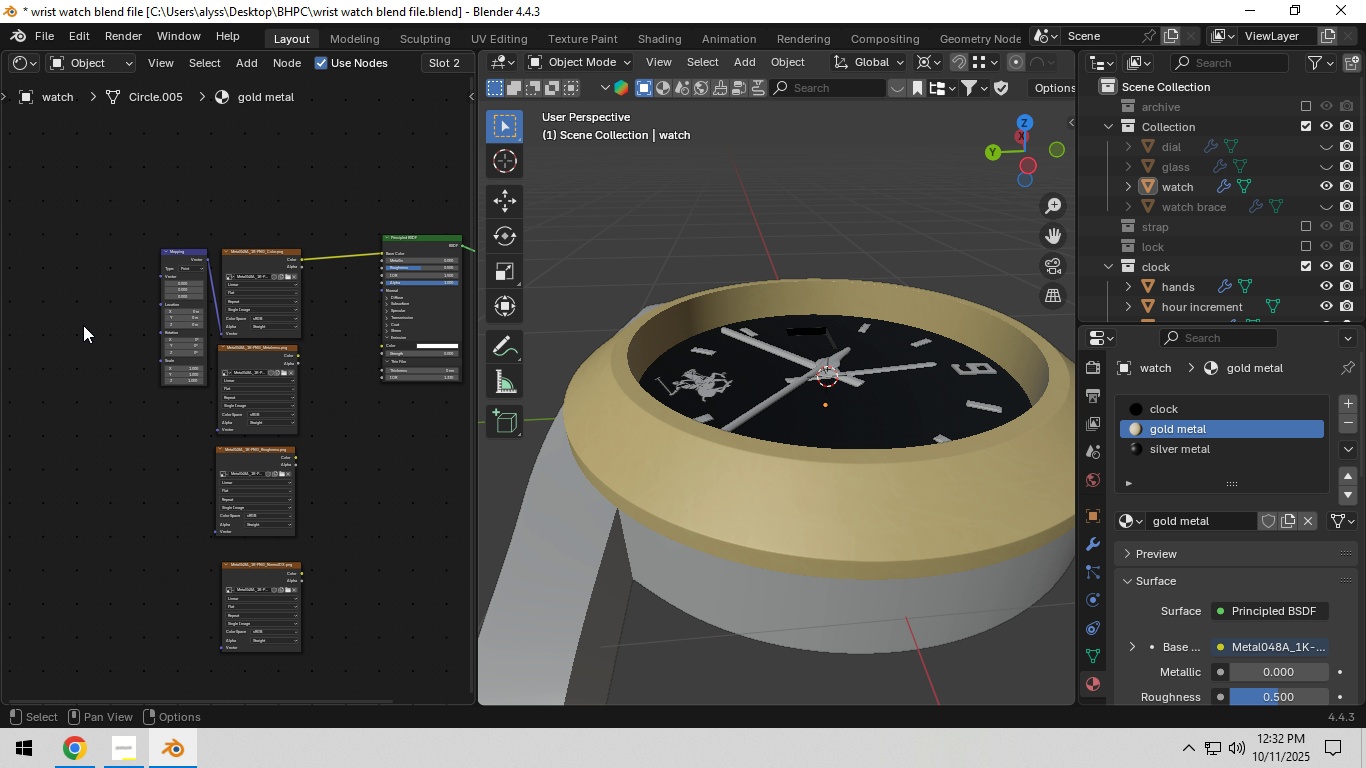 
scroll: coordinate [83, 325], scroll_direction: up, amount: 4.0
 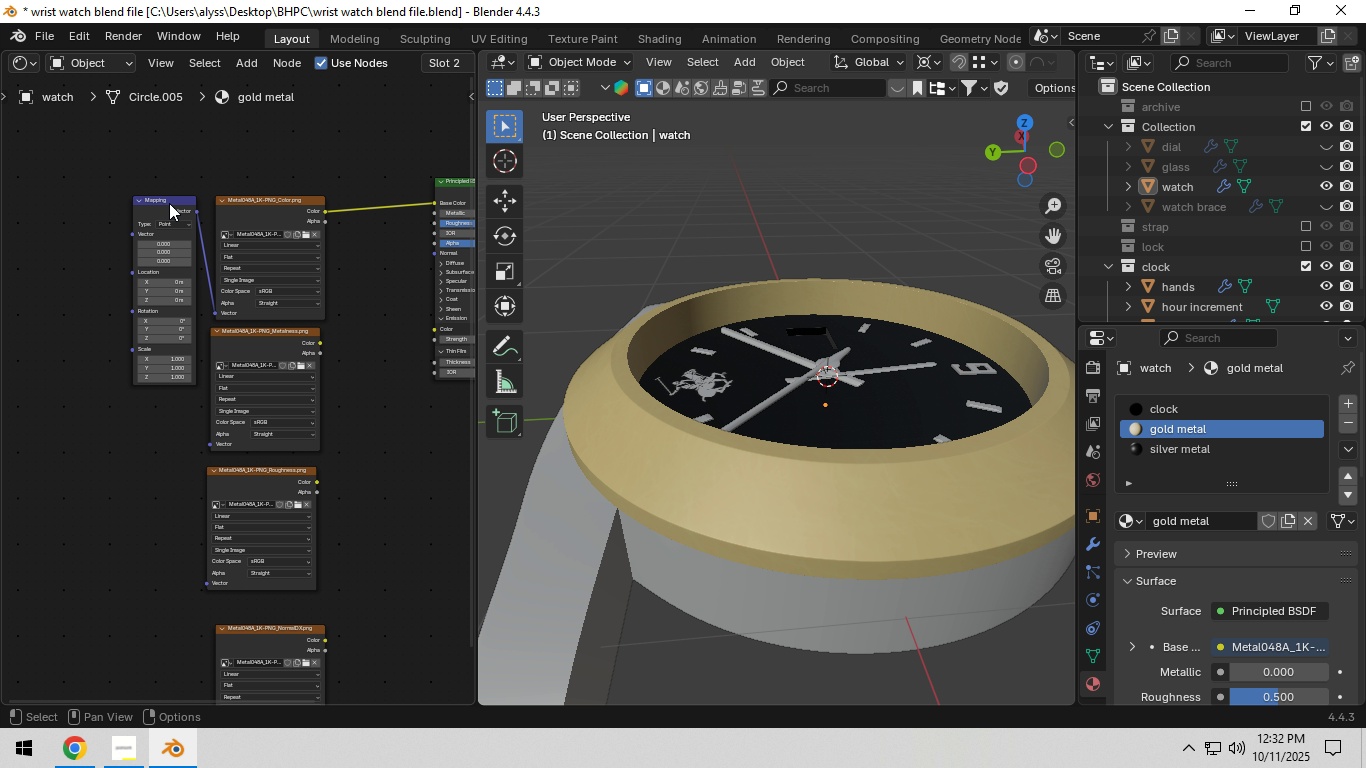 
left_click_drag(start_coordinate=[169, 203], to_coordinate=[31, 316])
 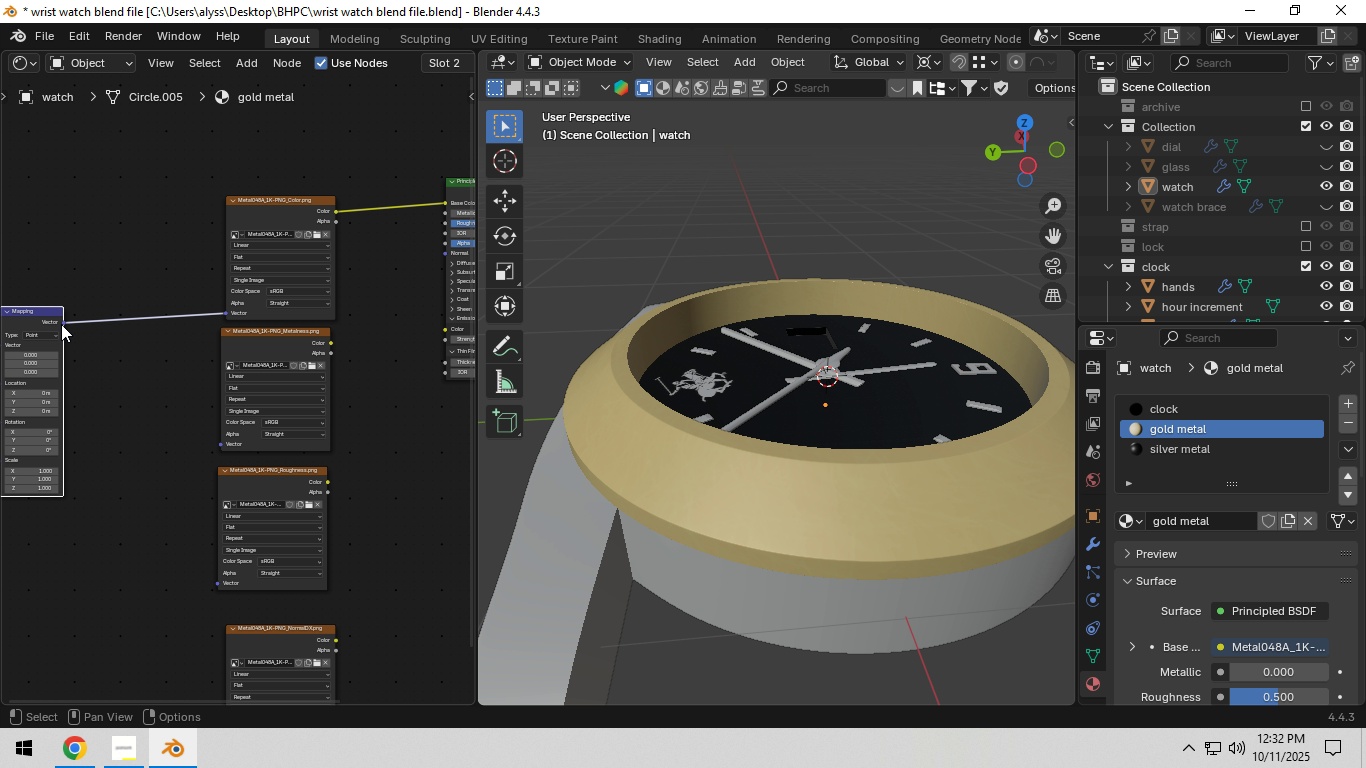 
left_click_drag(start_coordinate=[61, 324], to_coordinate=[209, 448])
 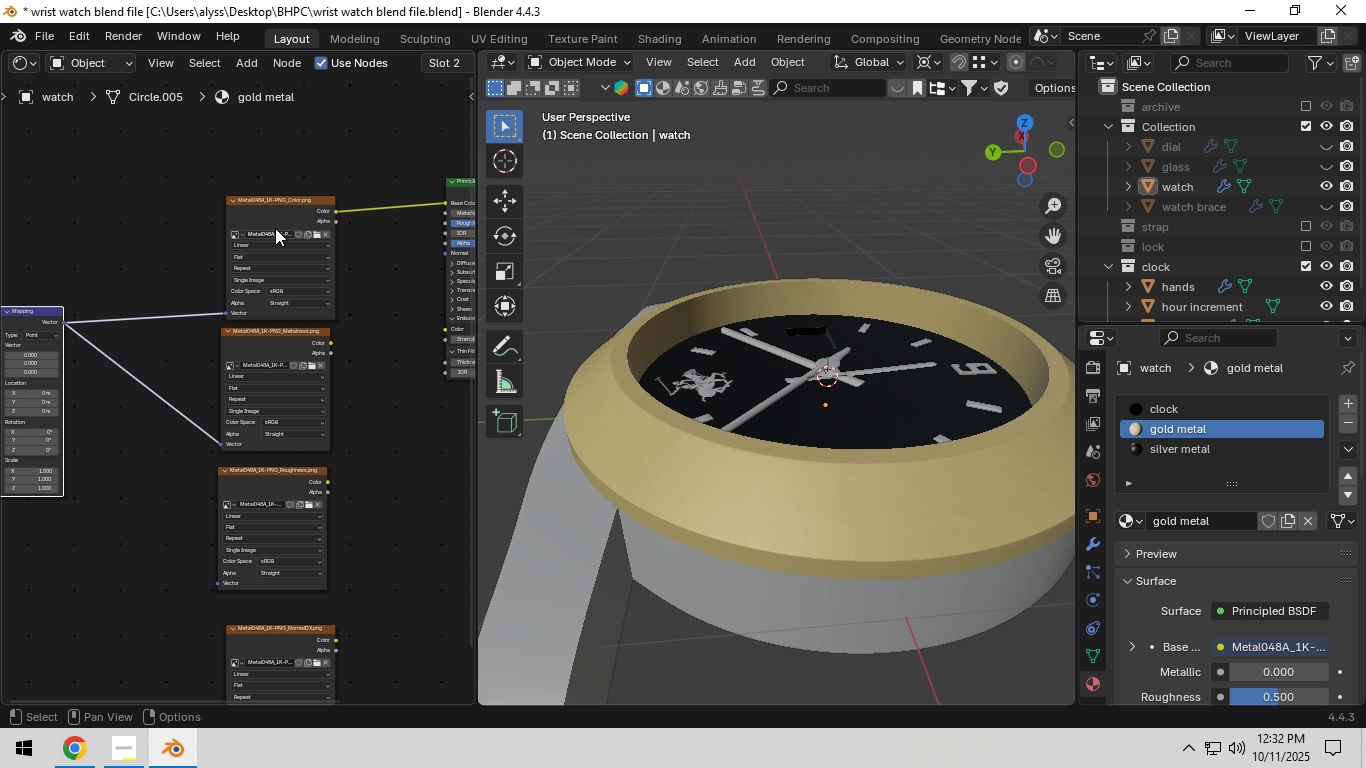 
left_click_drag(start_coordinate=[277, 204], to_coordinate=[263, 114])
 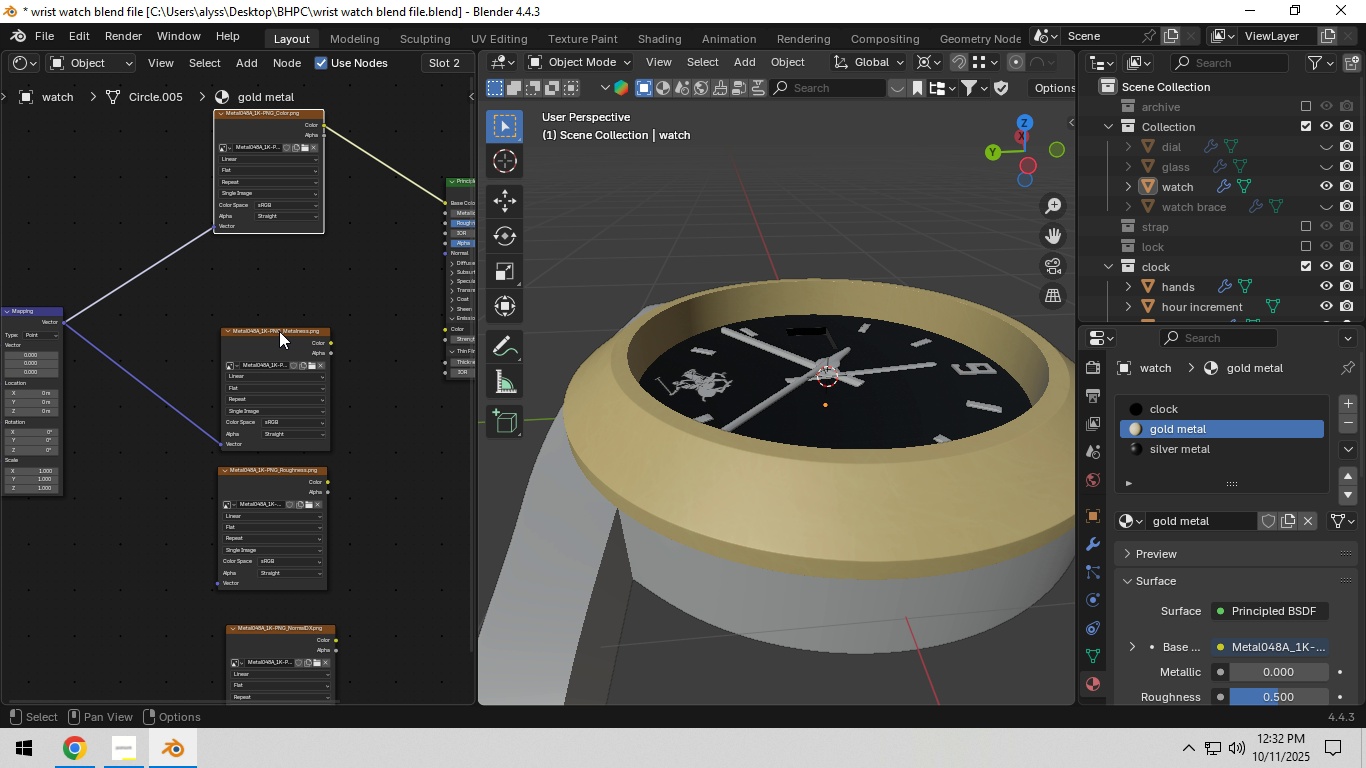 
left_click_drag(start_coordinate=[279, 330], to_coordinate=[269, 234])
 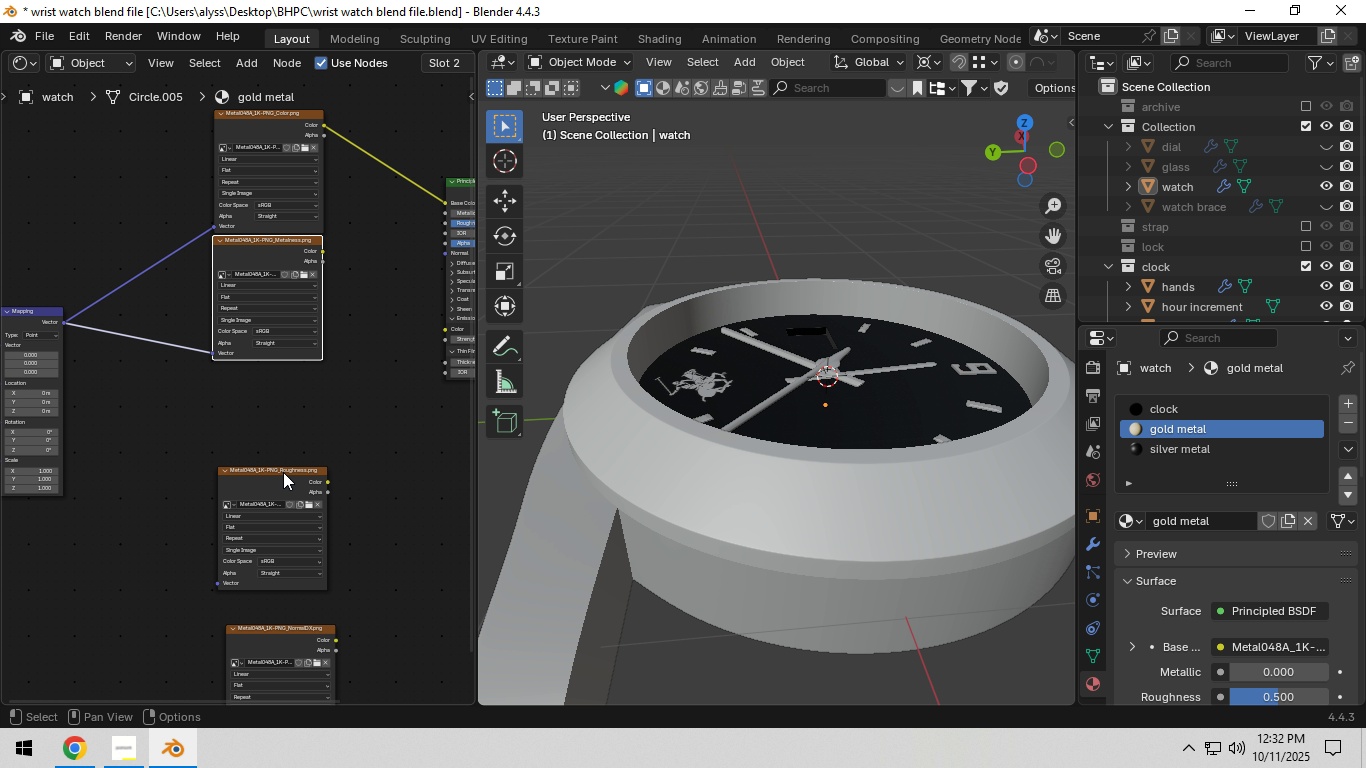 
left_click_drag(start_coordinate=[280, 474], to_coordinate=[274, 365])
 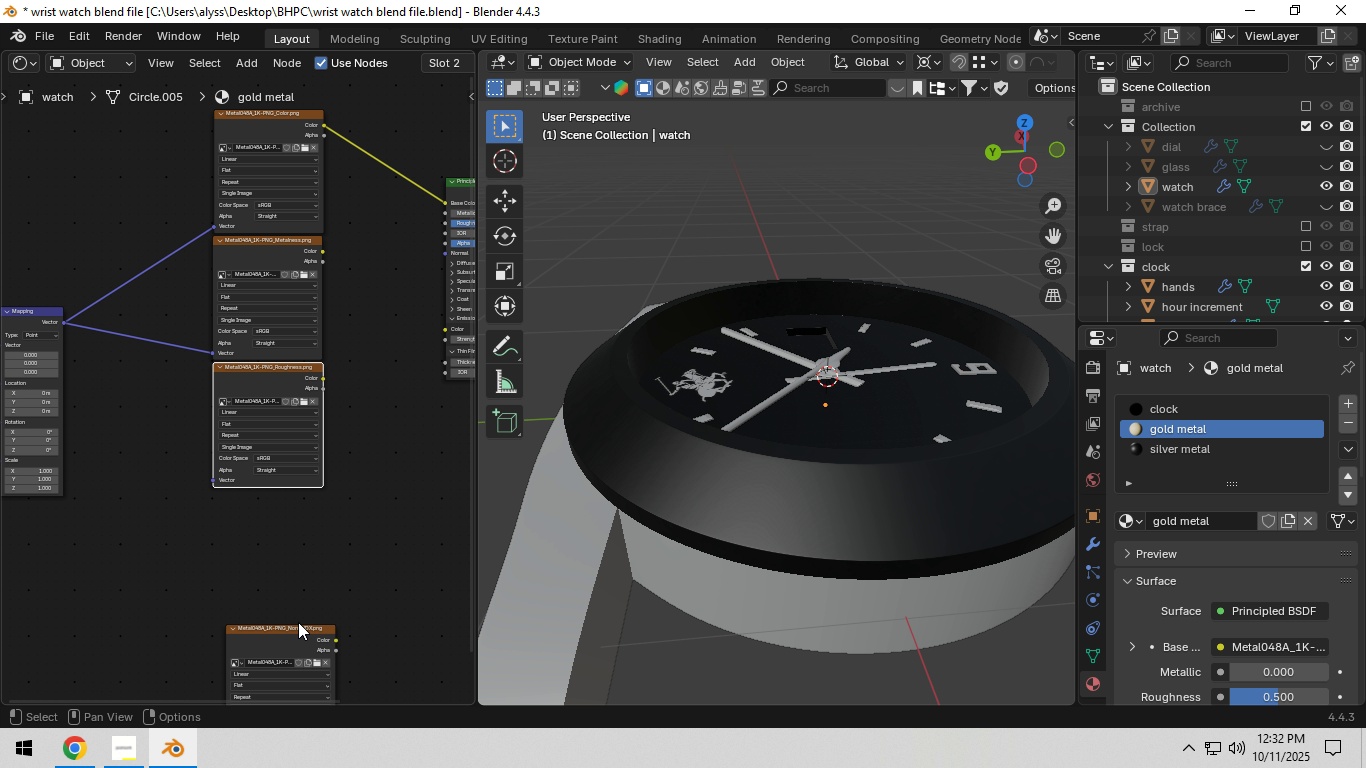 
left_click_drag(start_coordinate=[295, 625], to_coordinate=[279, 487])
 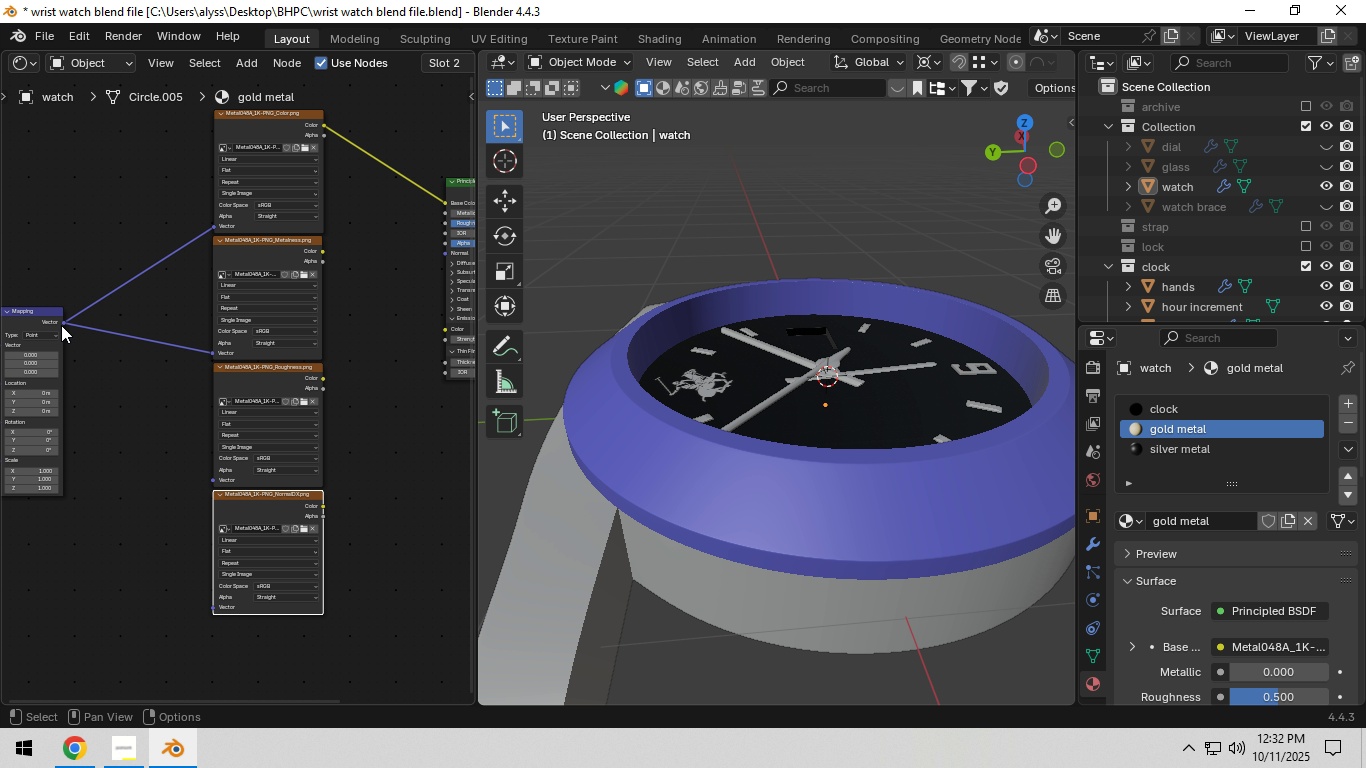 
left_click_drag(start_coordinate=[61, 323], to_coordinate=[199, 472])
 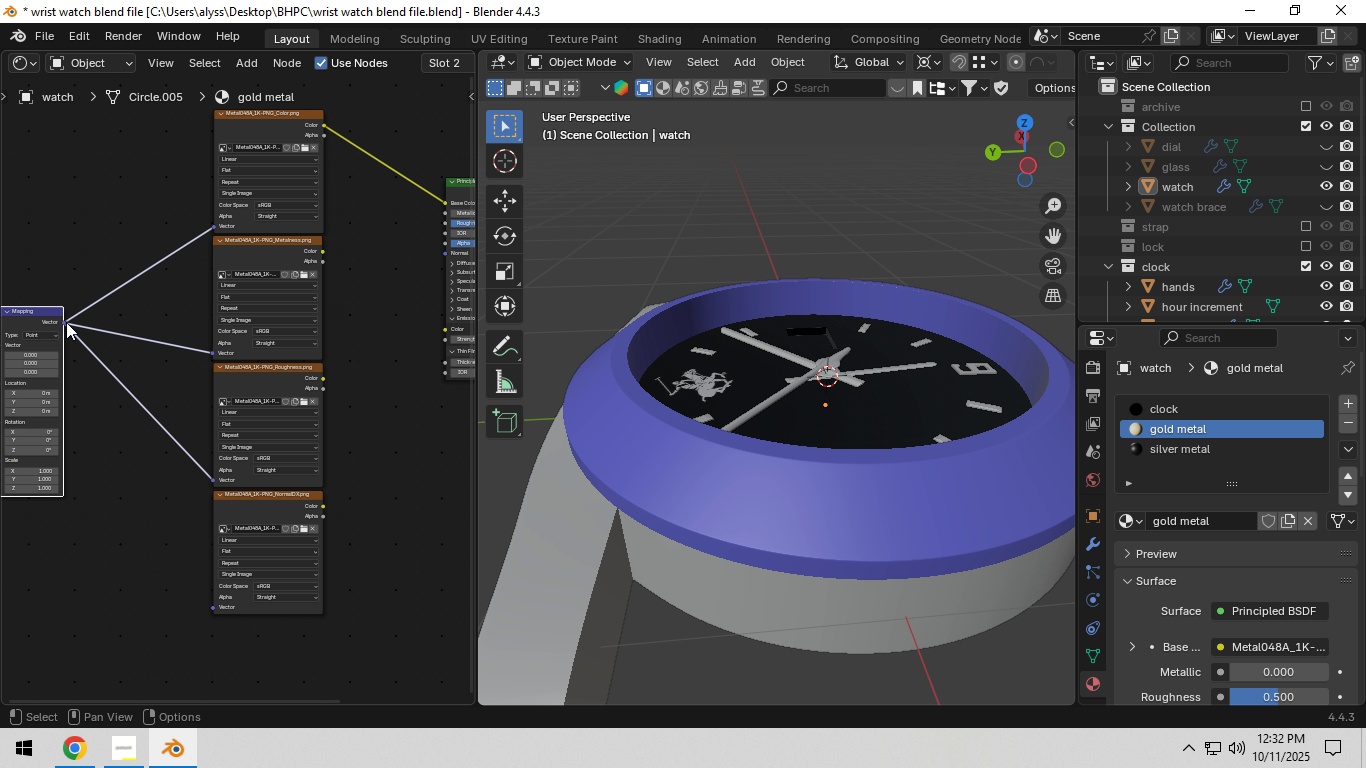 
left_click_drag(start_coordinate=[67, 322], to_coordinate=[202, 604])
 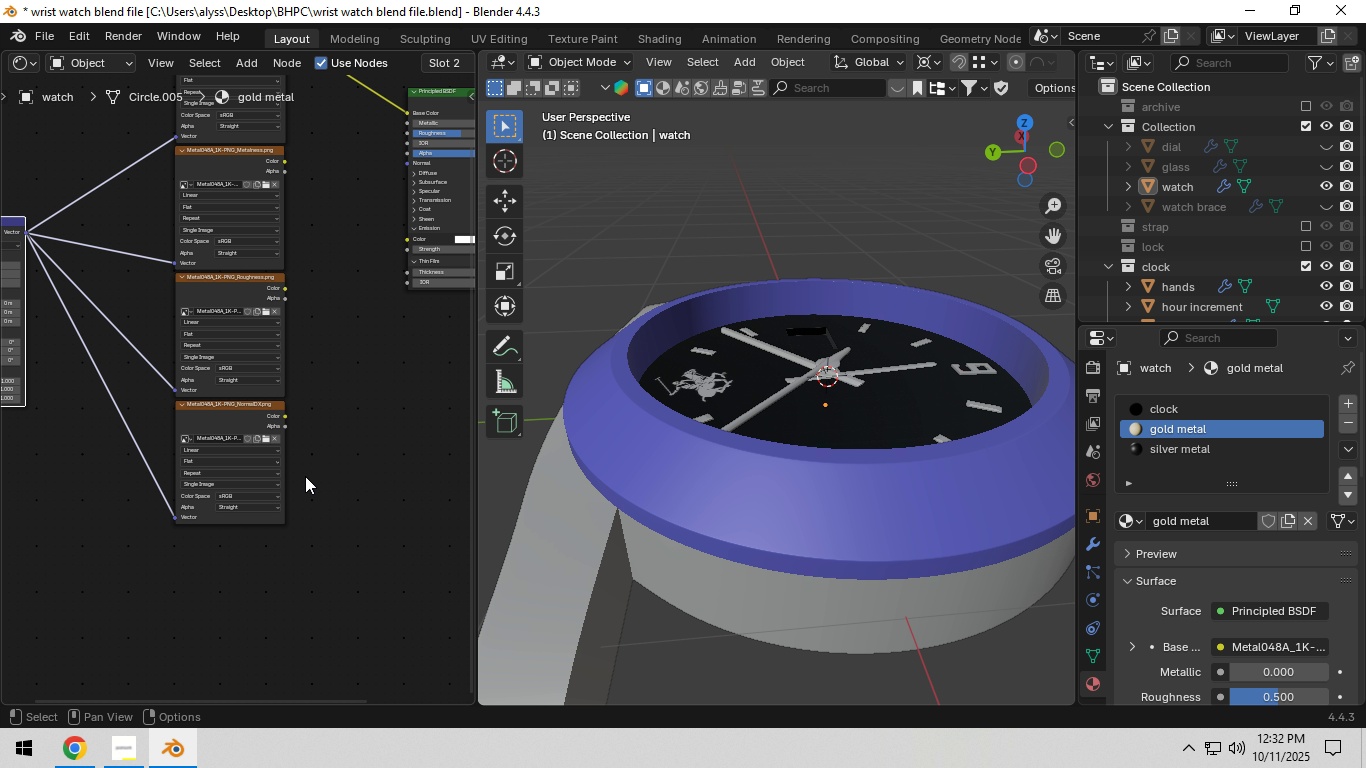 
scroll: coordinate [285, 516], scroll_direction: up, amount: 6.0
 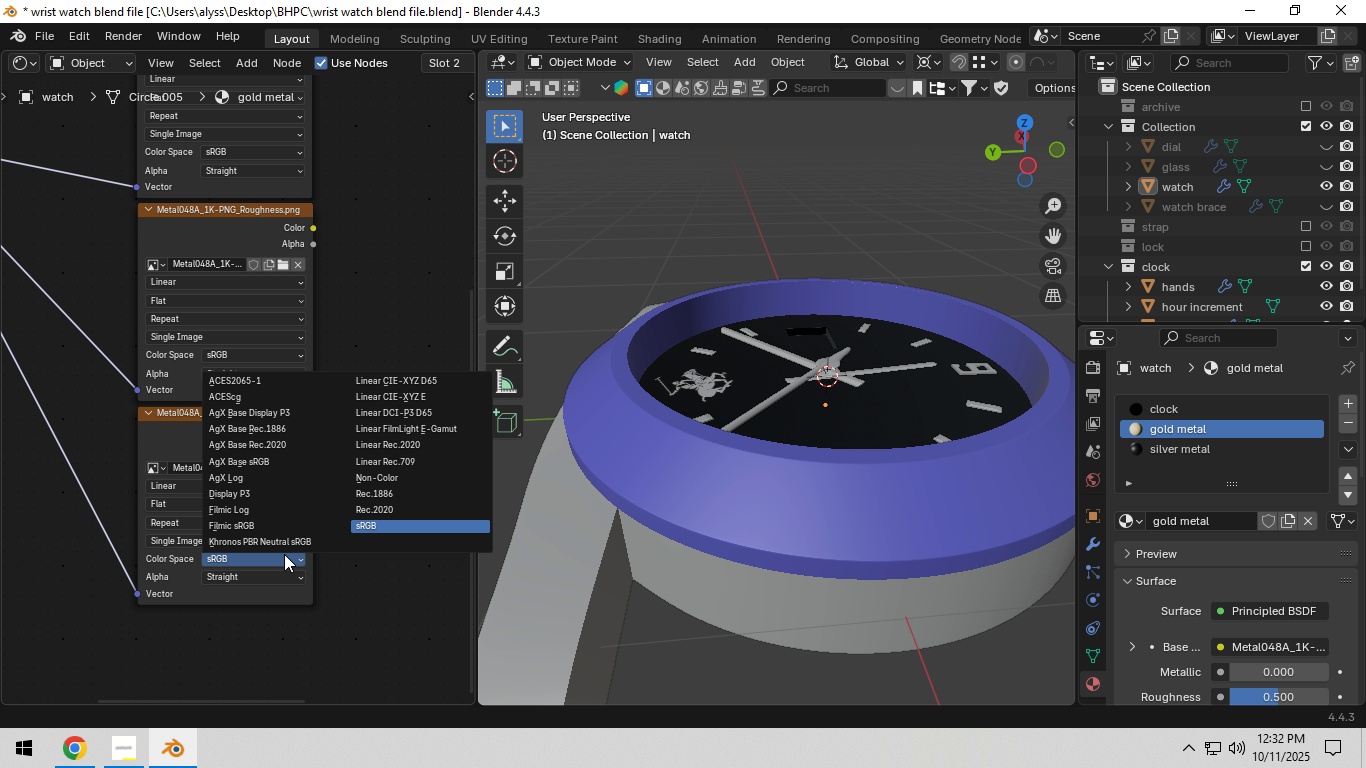 
left_click([284, 554])
 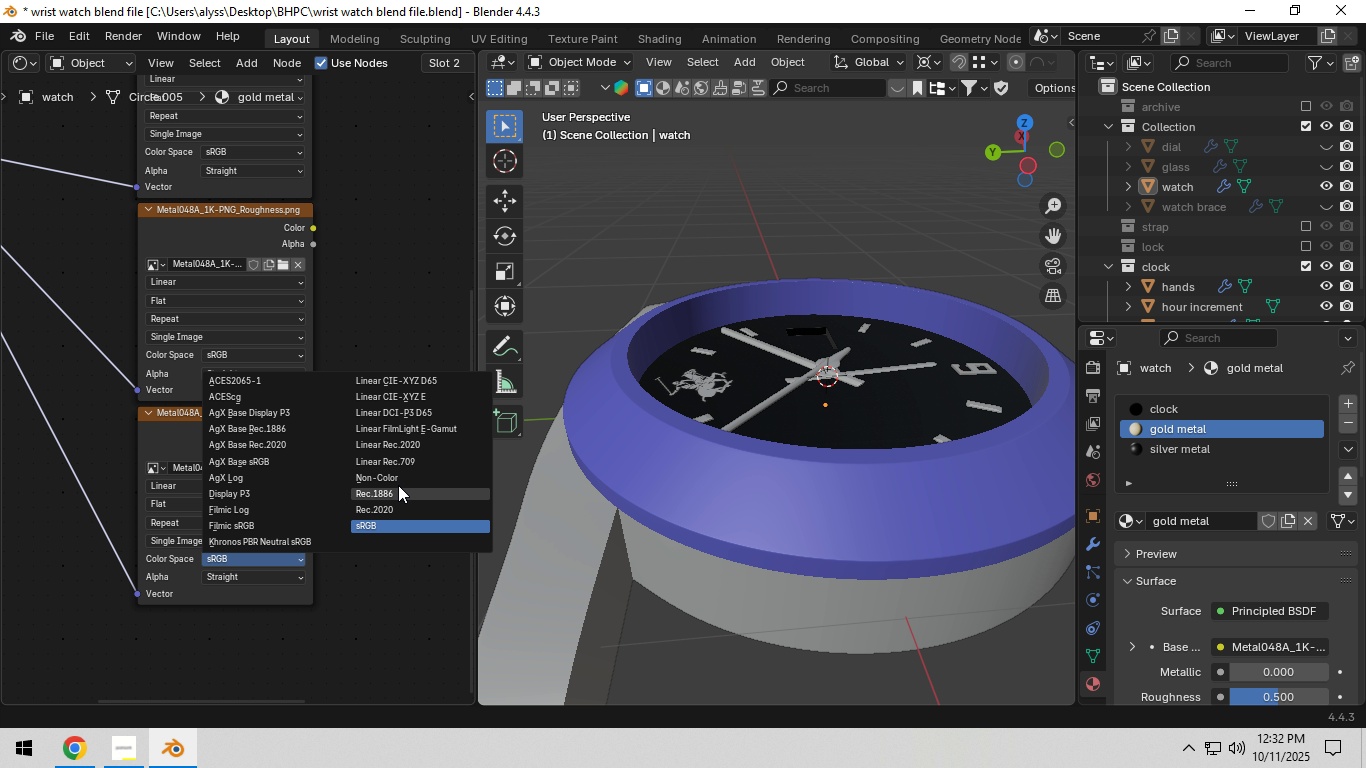 
left_click([398, 481])
 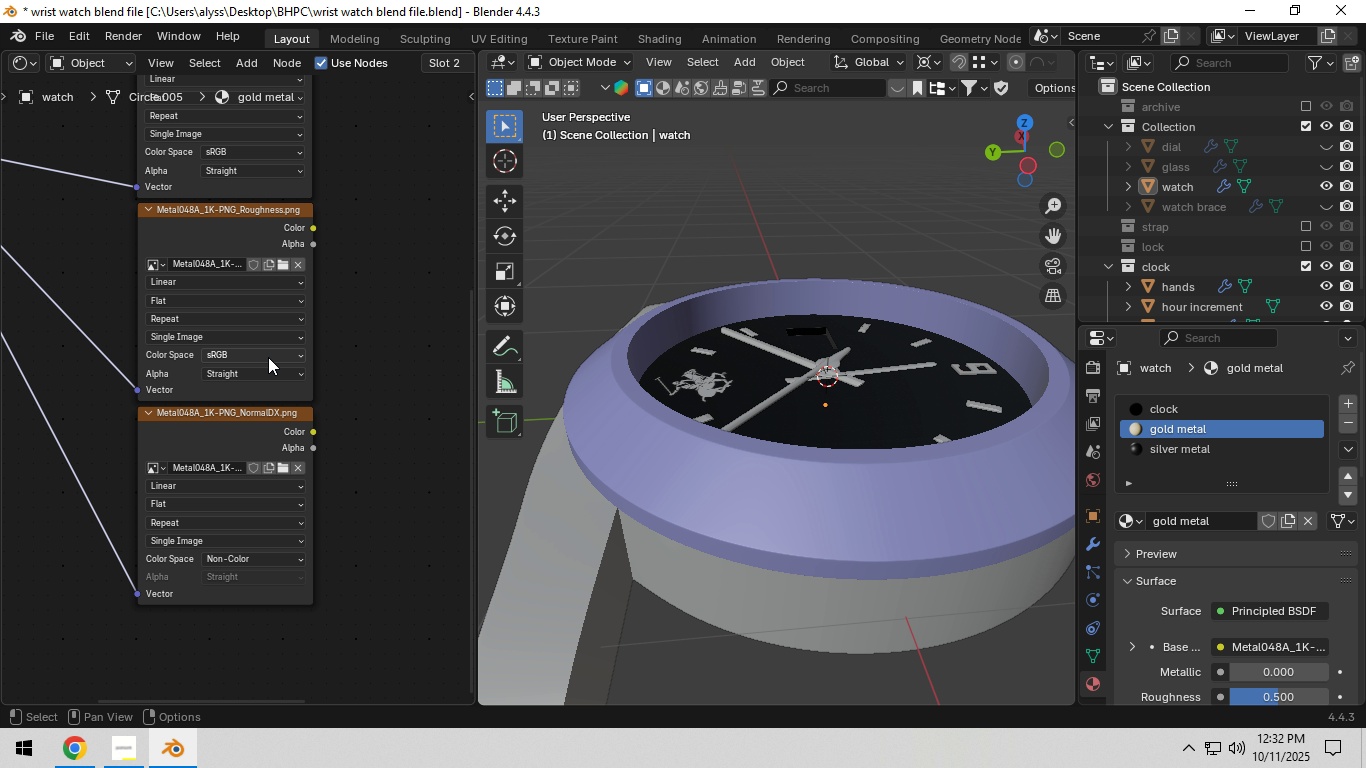 
left_click([268, 352])
 